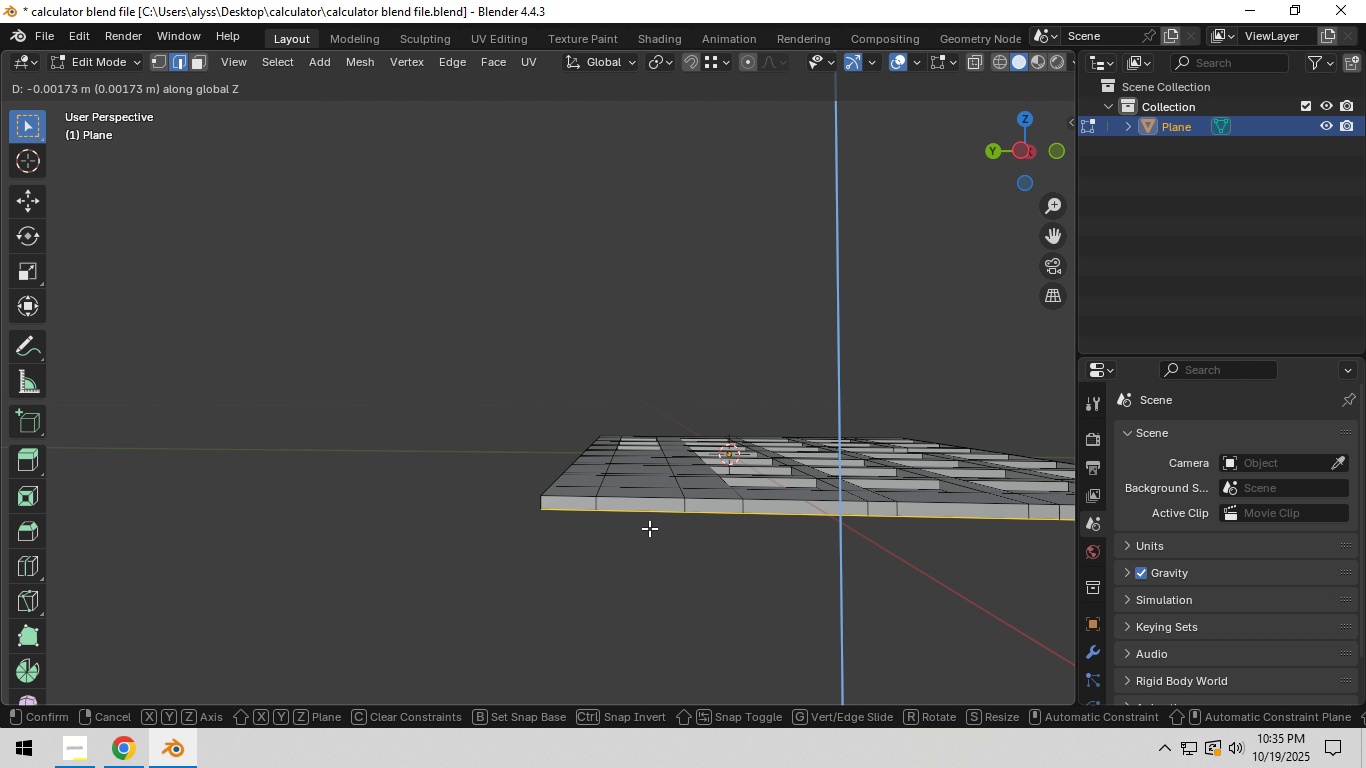 
left_click([649, 528])
 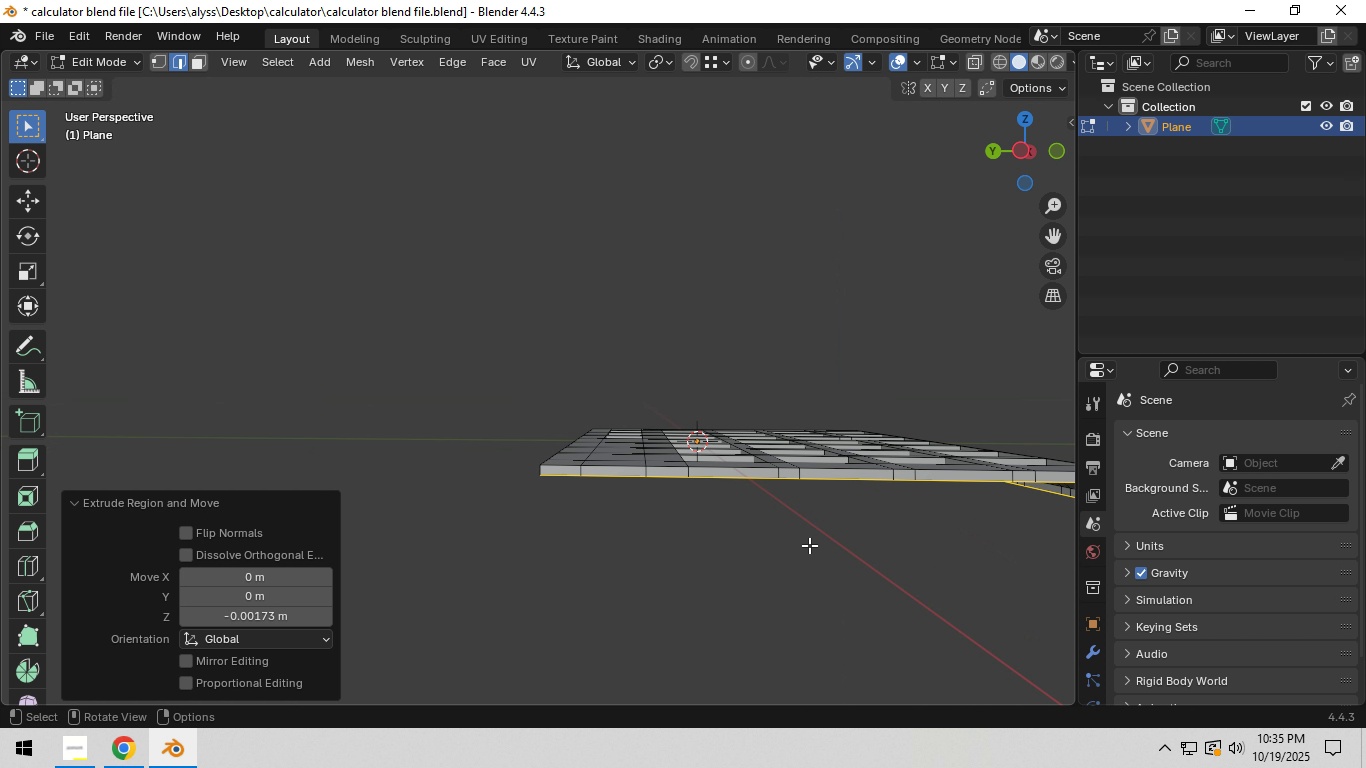 
scroll: coordinate [809, 545], scroll_direction: down, amount: 2.0
 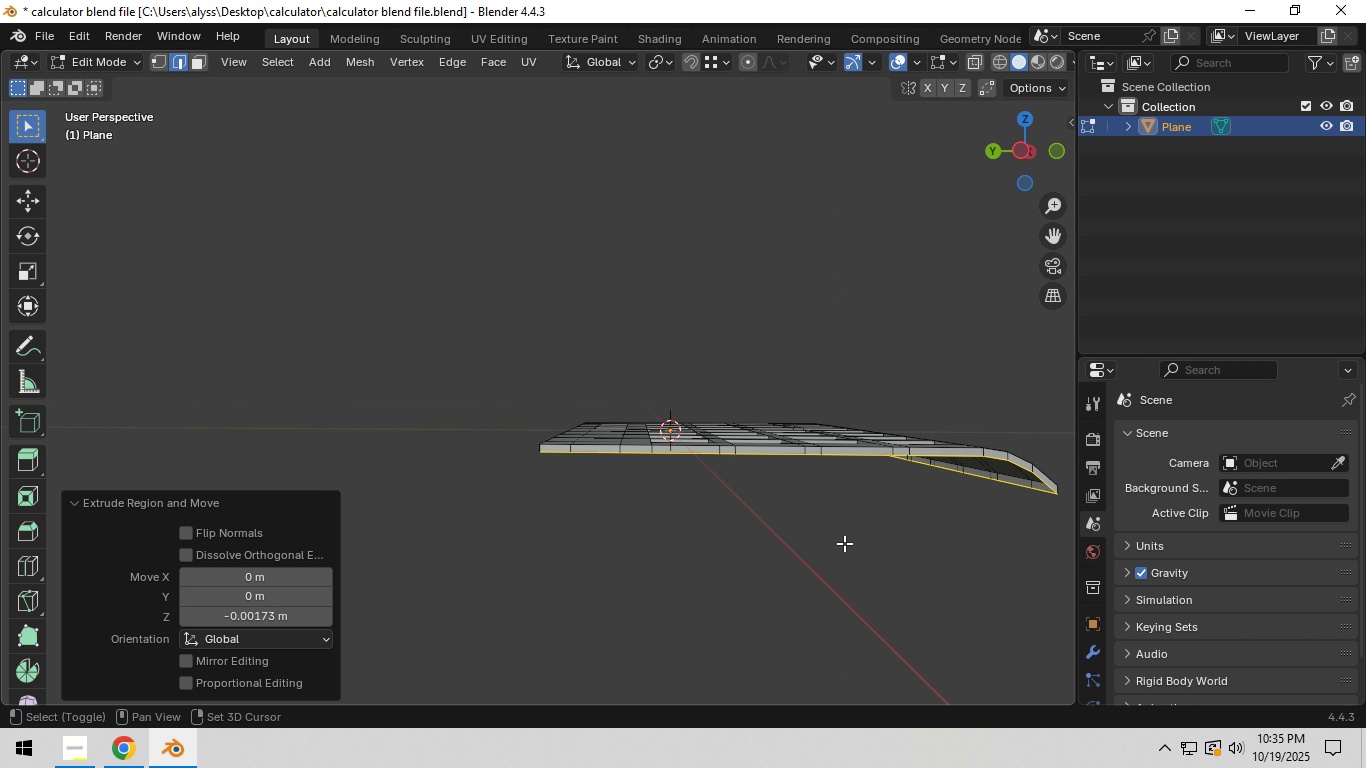 
hold_key(key=ShiftLeft, duration=0.9)
 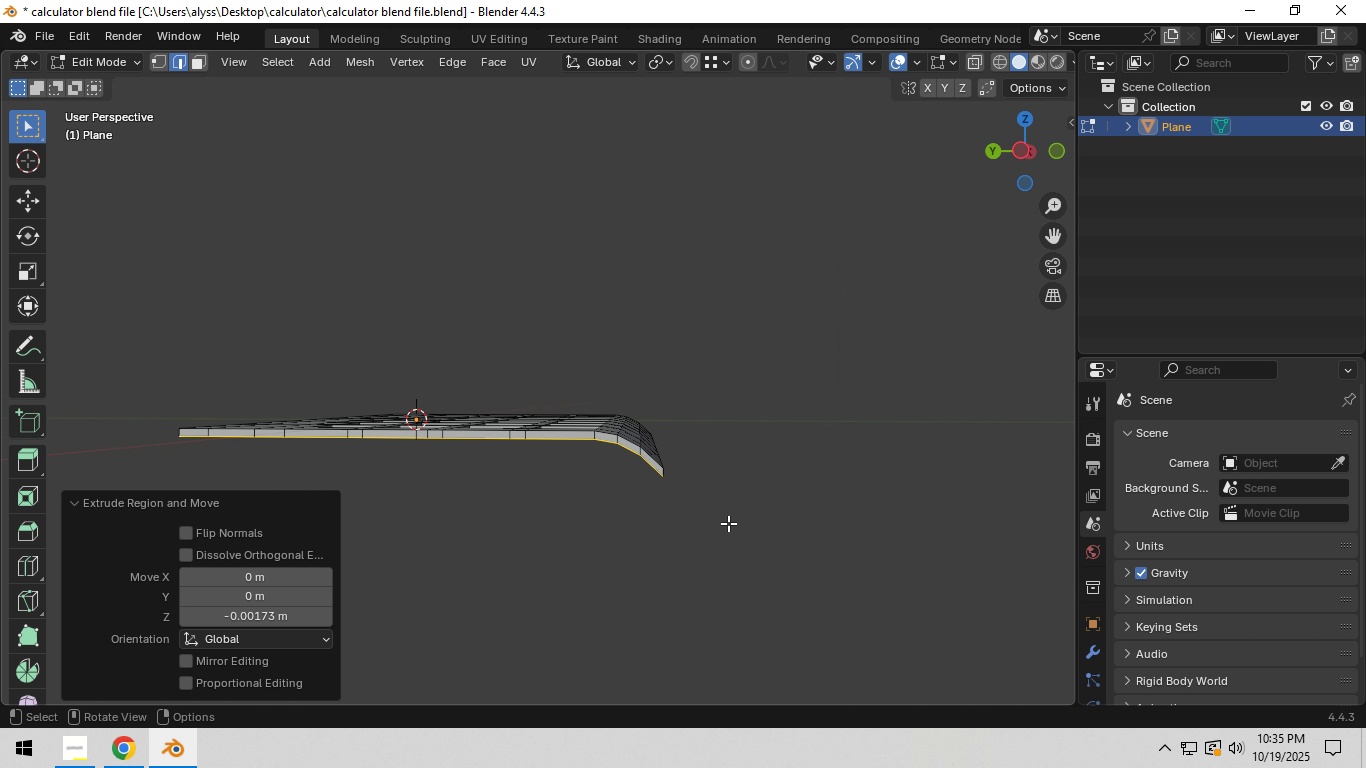 
scroll: coordinate [727, 523], scroll_direction: up, amount: 4.0
 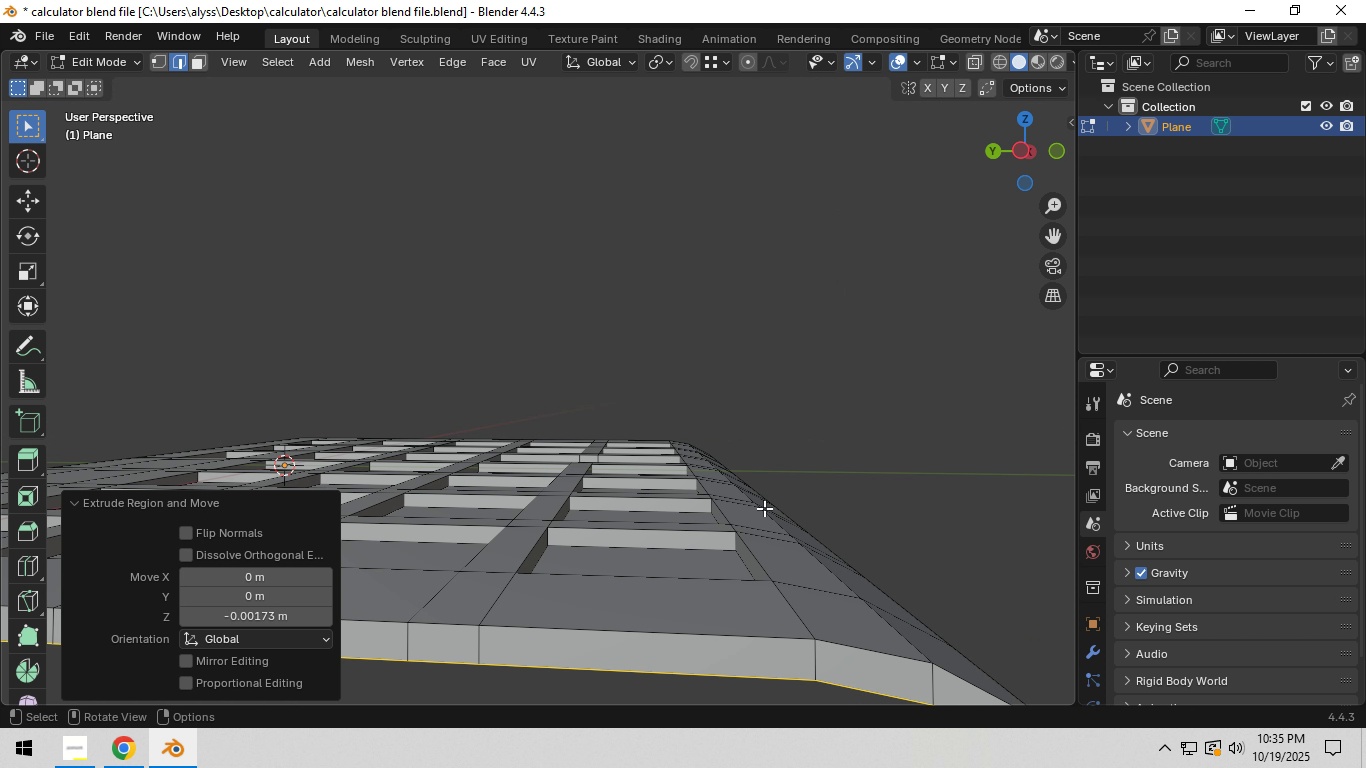 
hold_key(key=ShiftLeft, duration=1.5)
 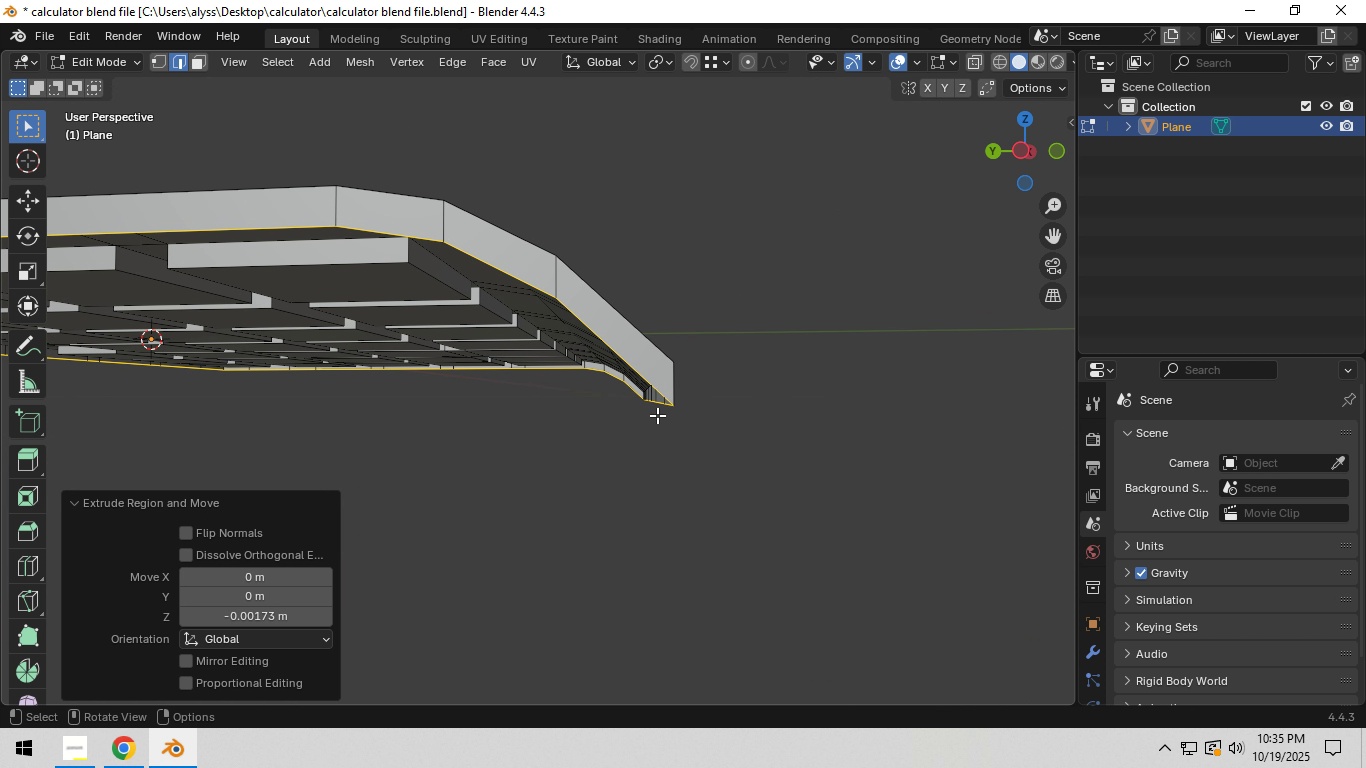 
key(Shift+ShiftLeft)
 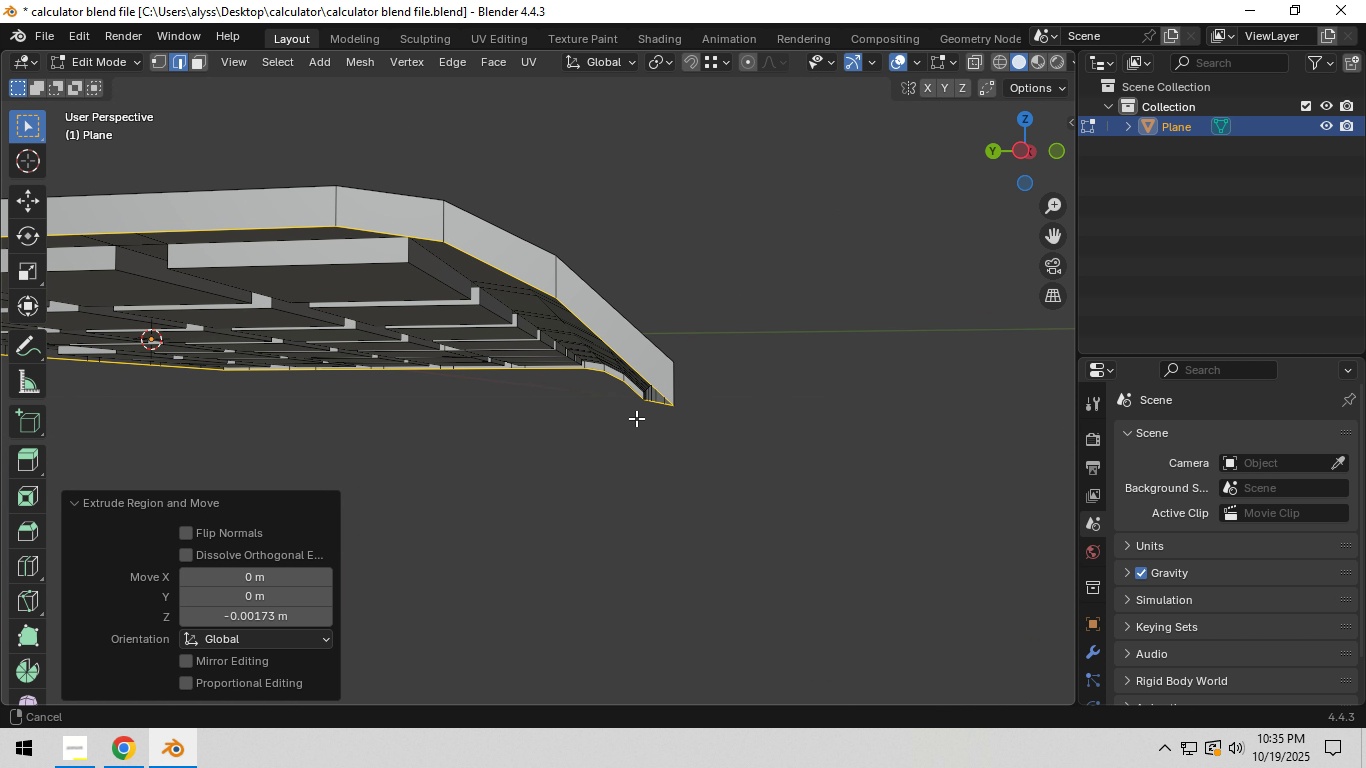 
key(Shift+ShiftLeft)
 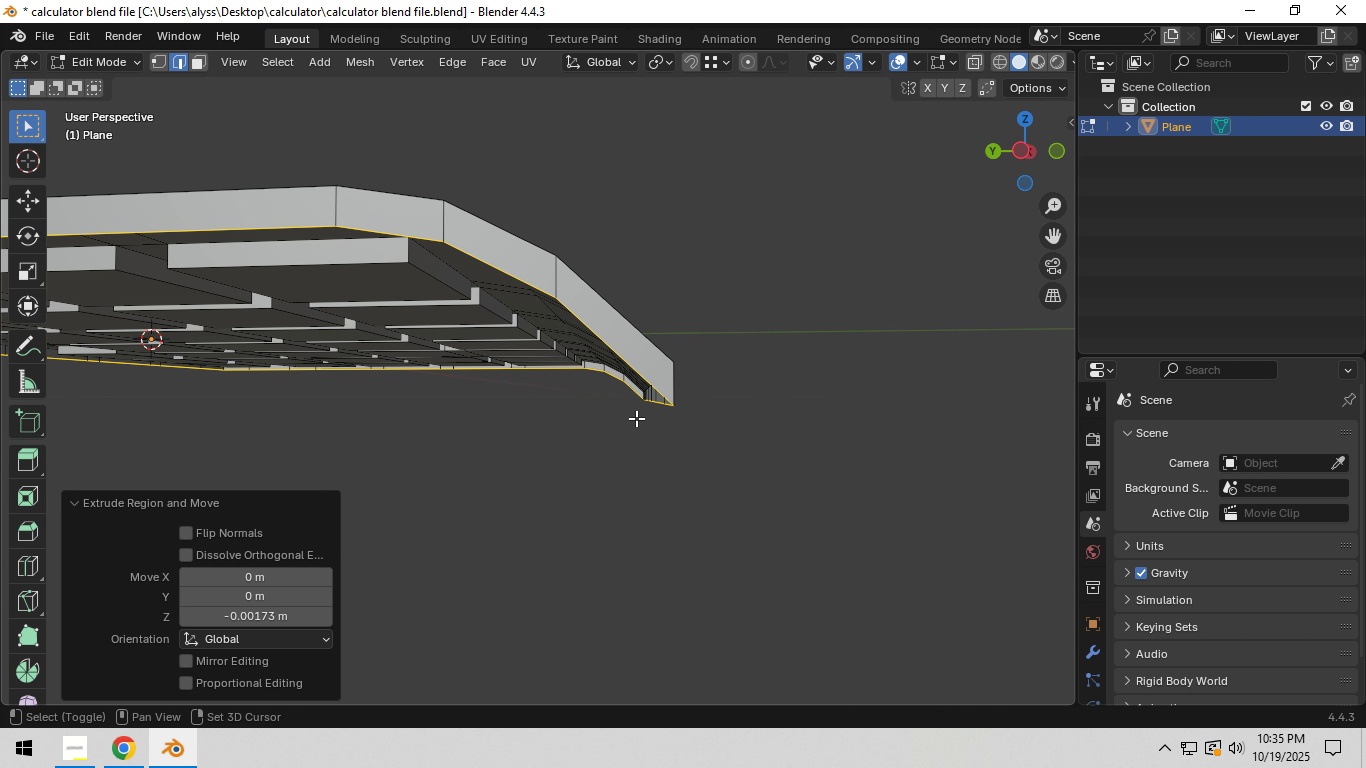 
key(Shift+ShiftLeft)
 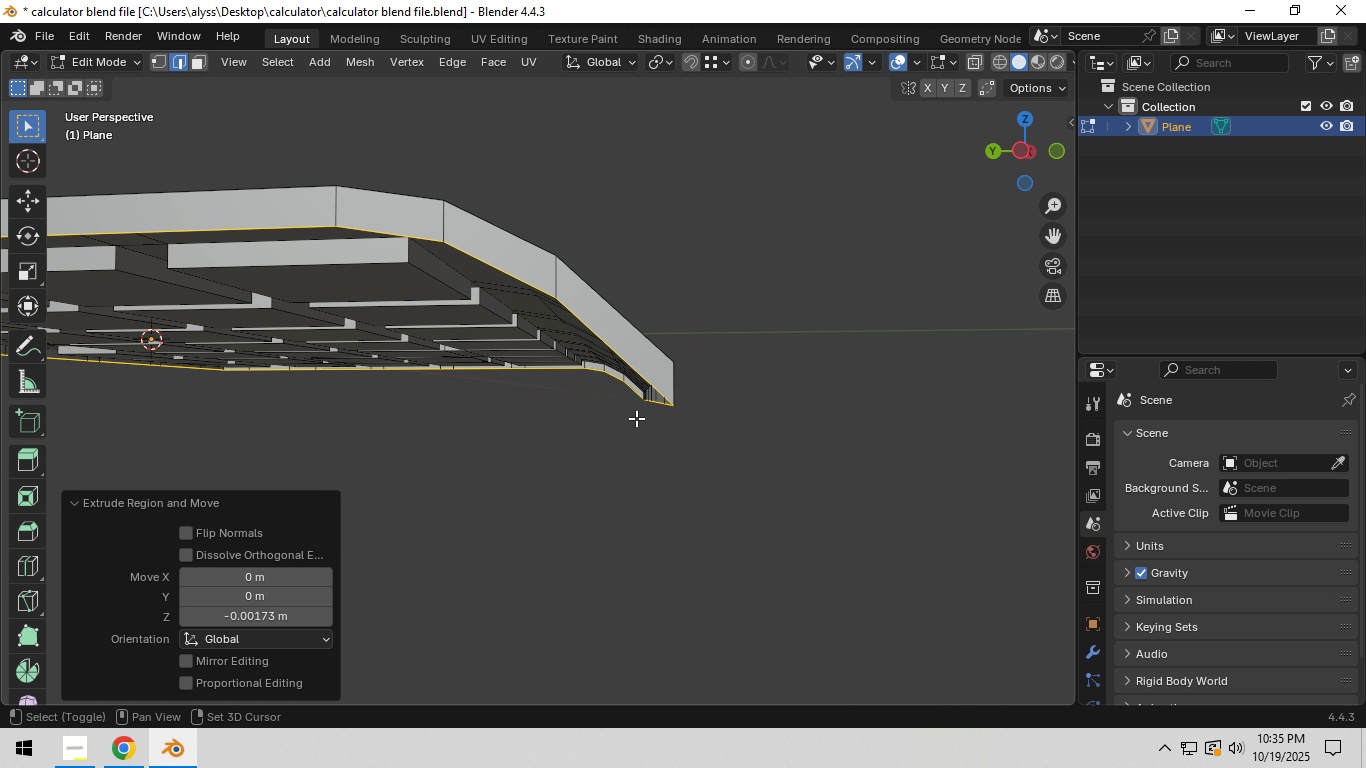 
key(Shift+ShiftLeft)
 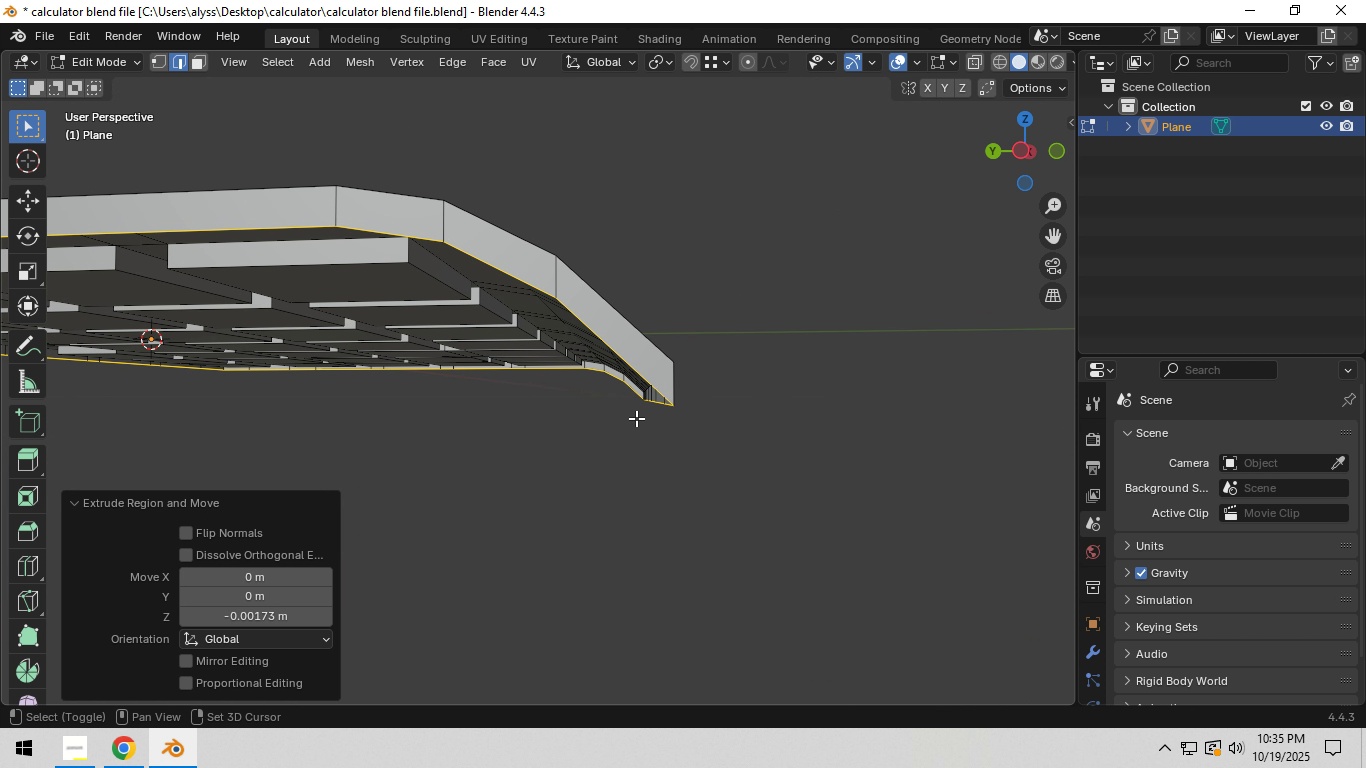 
key(Shift+ShiftLeft)
 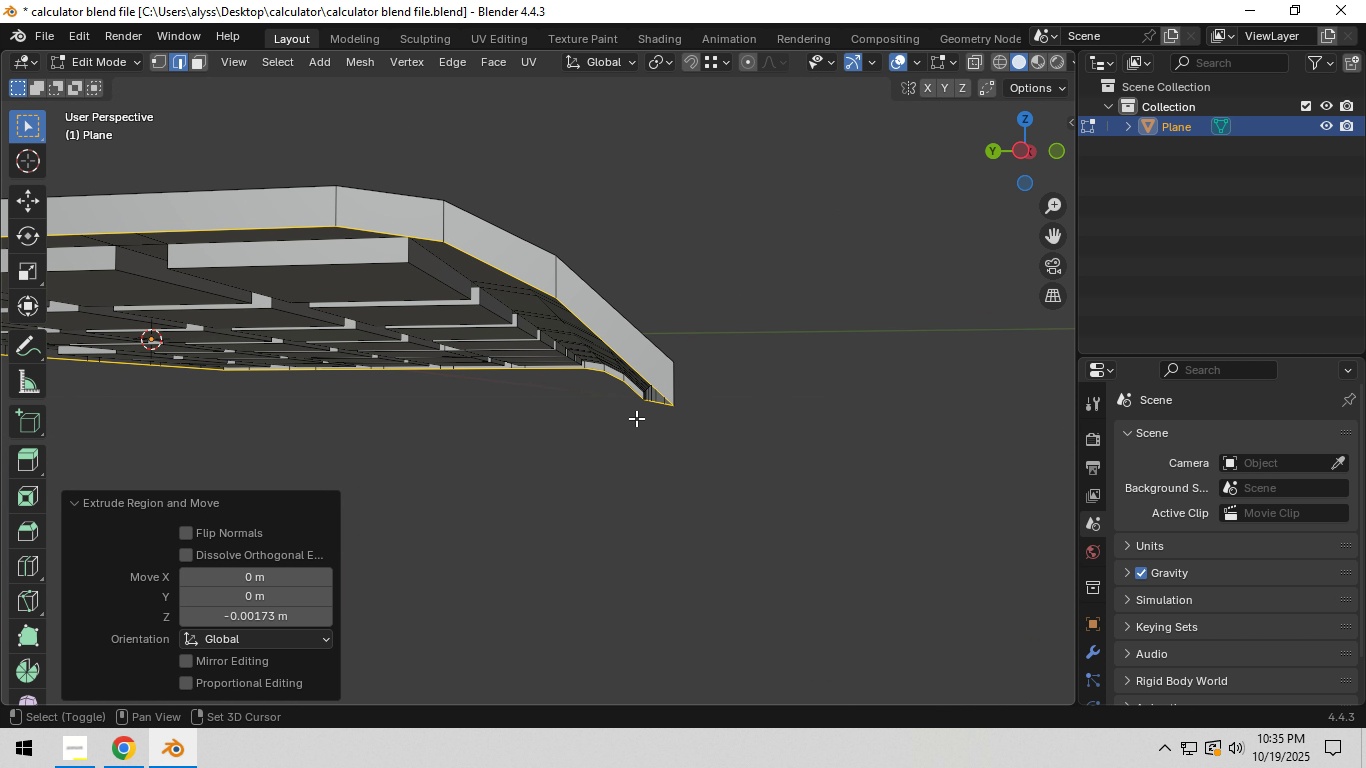 
key(Shift+ShiftLeft)
 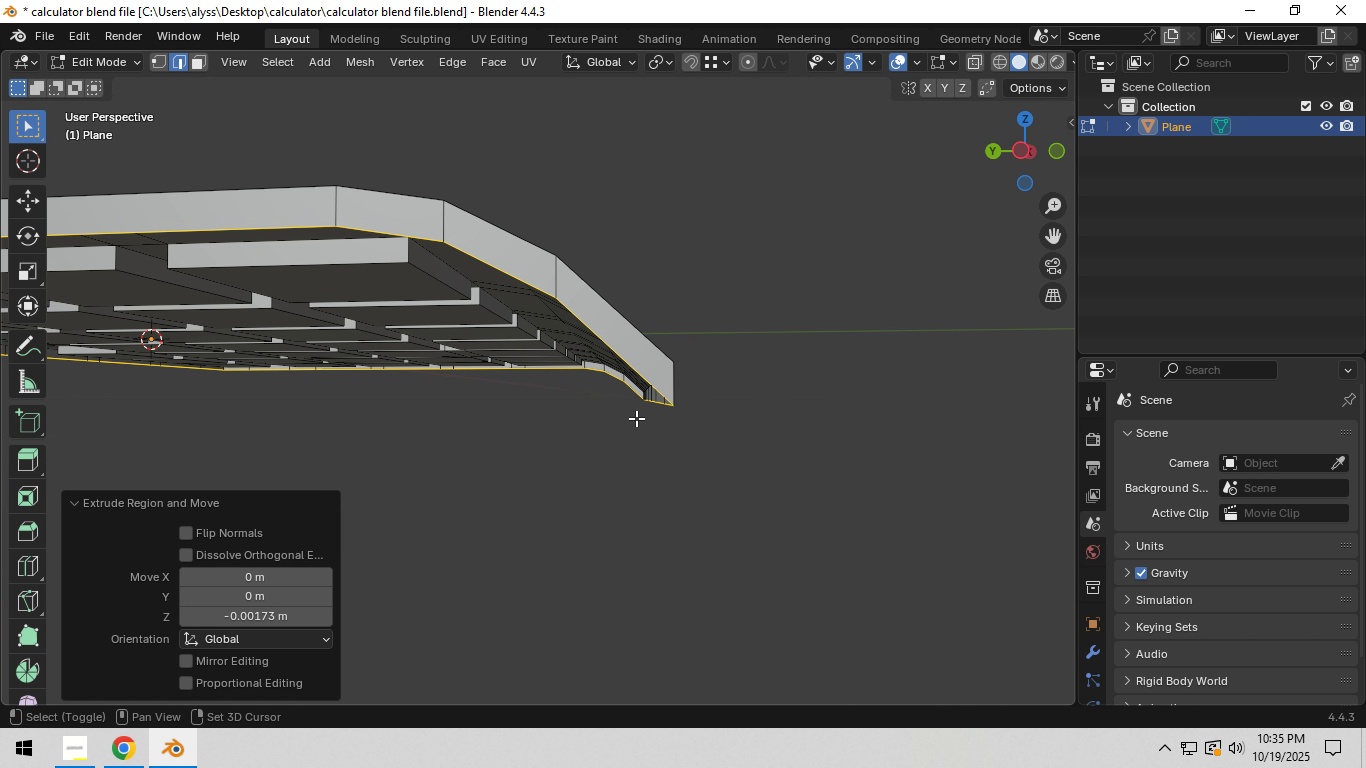 
key(Shift+ShiftLeft)
 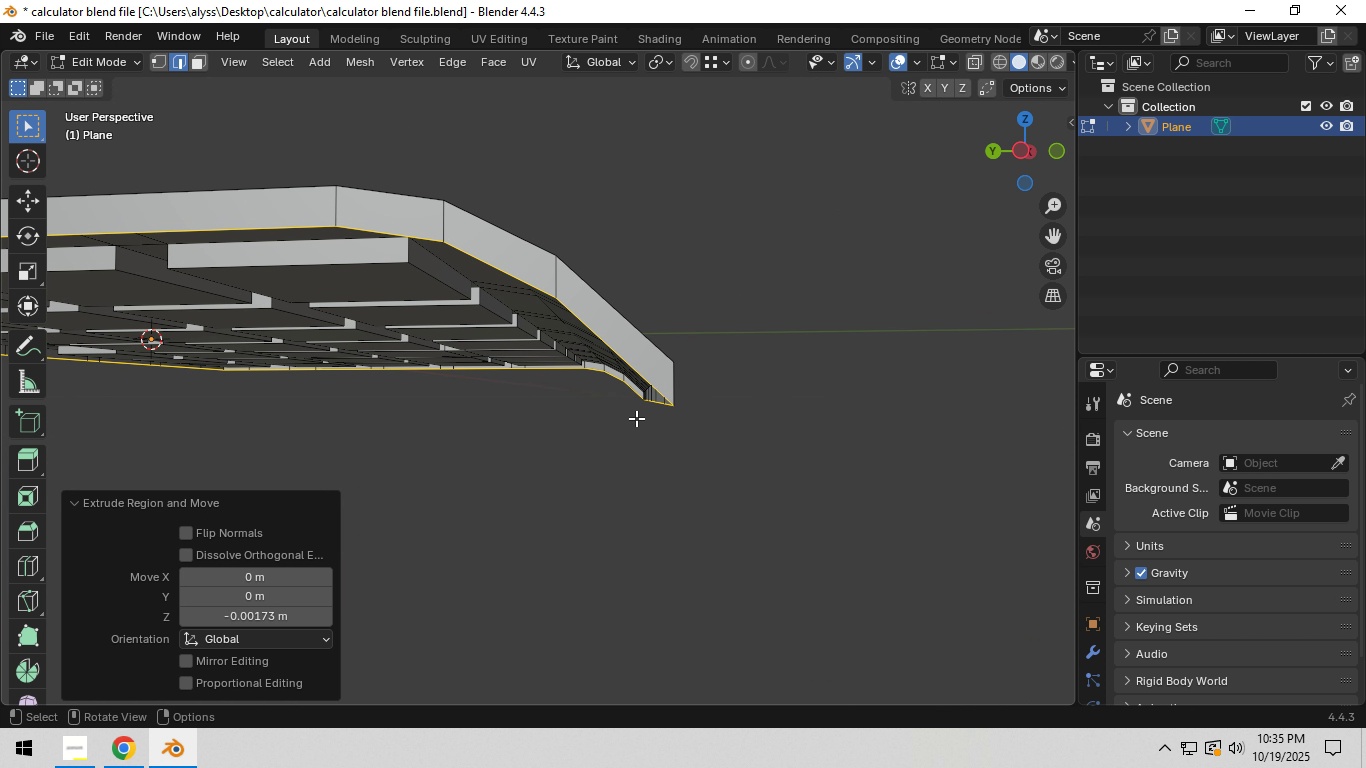 
key(Shift+ShiftLeft)
 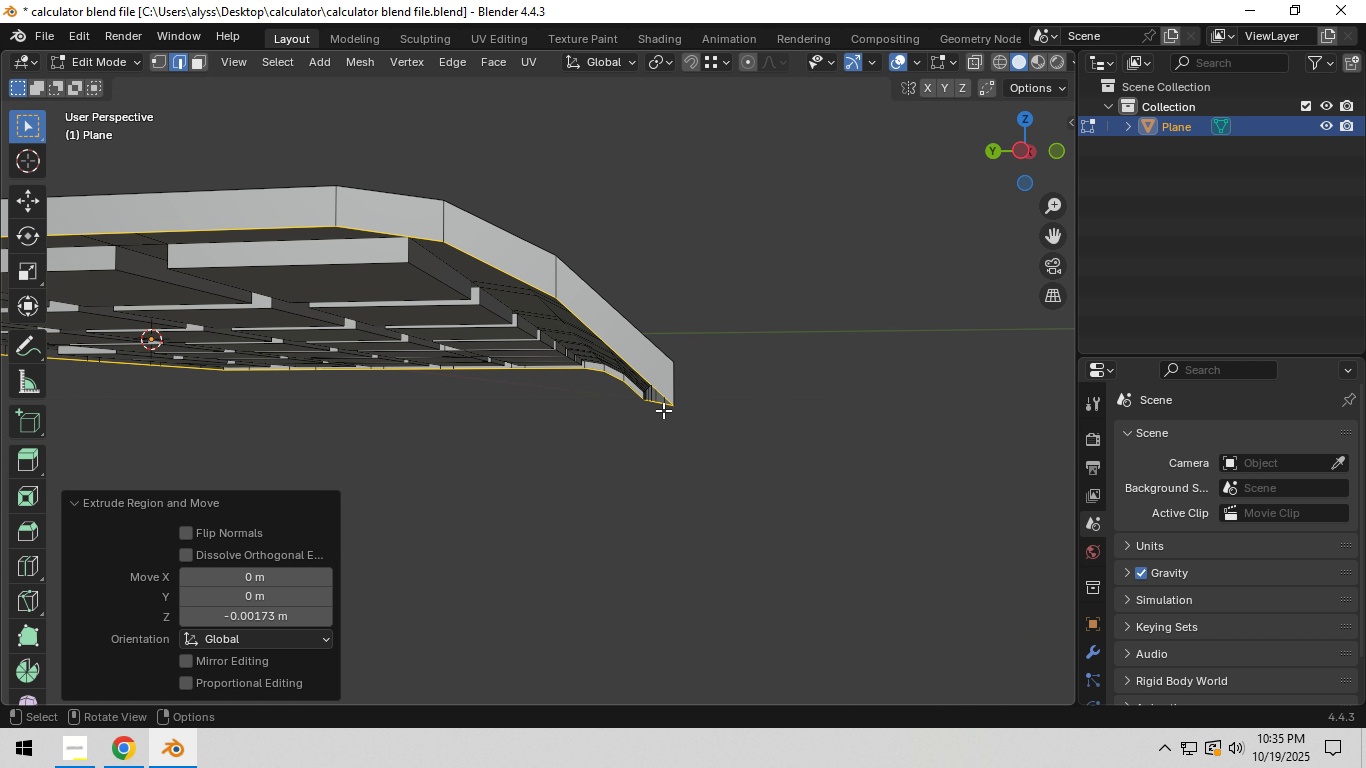 
hold_key(key=AltLeft, duration=0.78)
left_click([663, 408])
 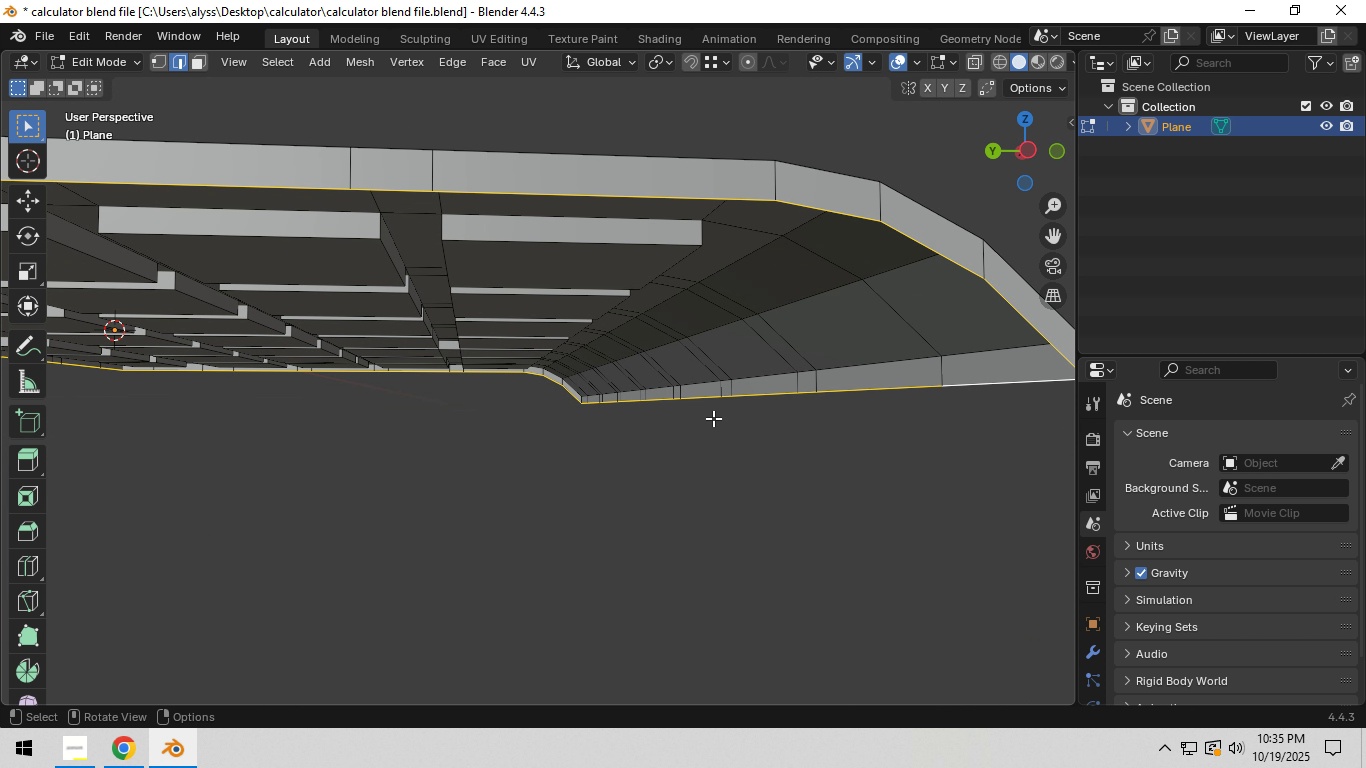 
hold_key(key=Backquote, duration=0.3)
 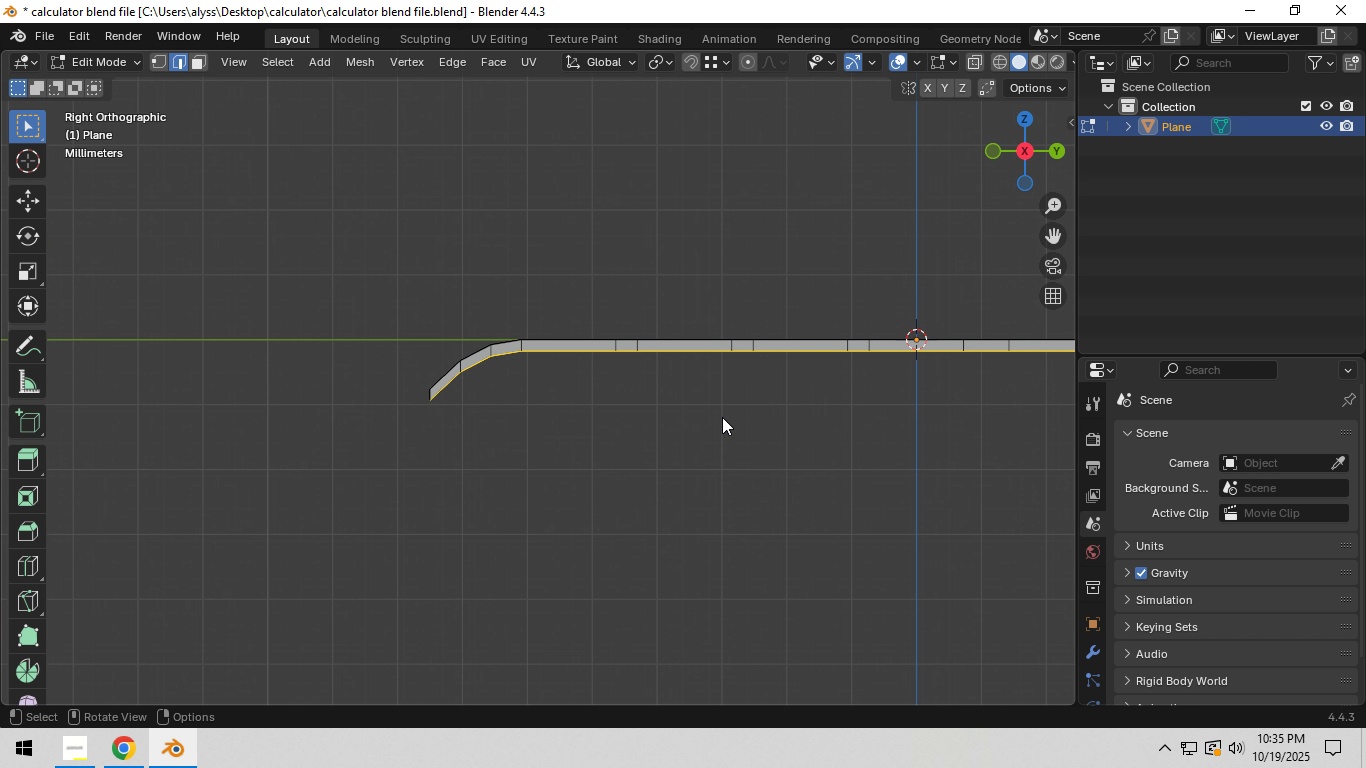 
type(zgg)
 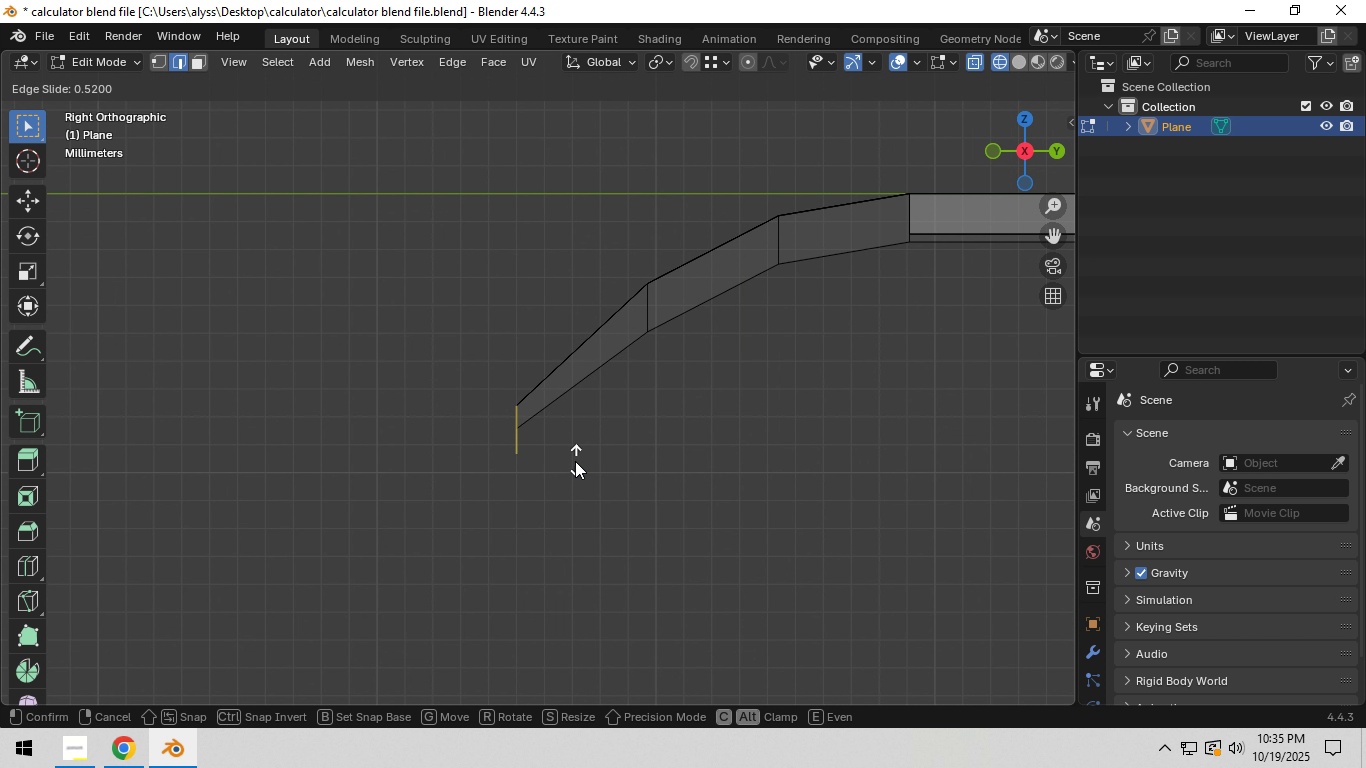 
scroll: coordinate [578, 444], scroll_direction: up, amount: 8.0
 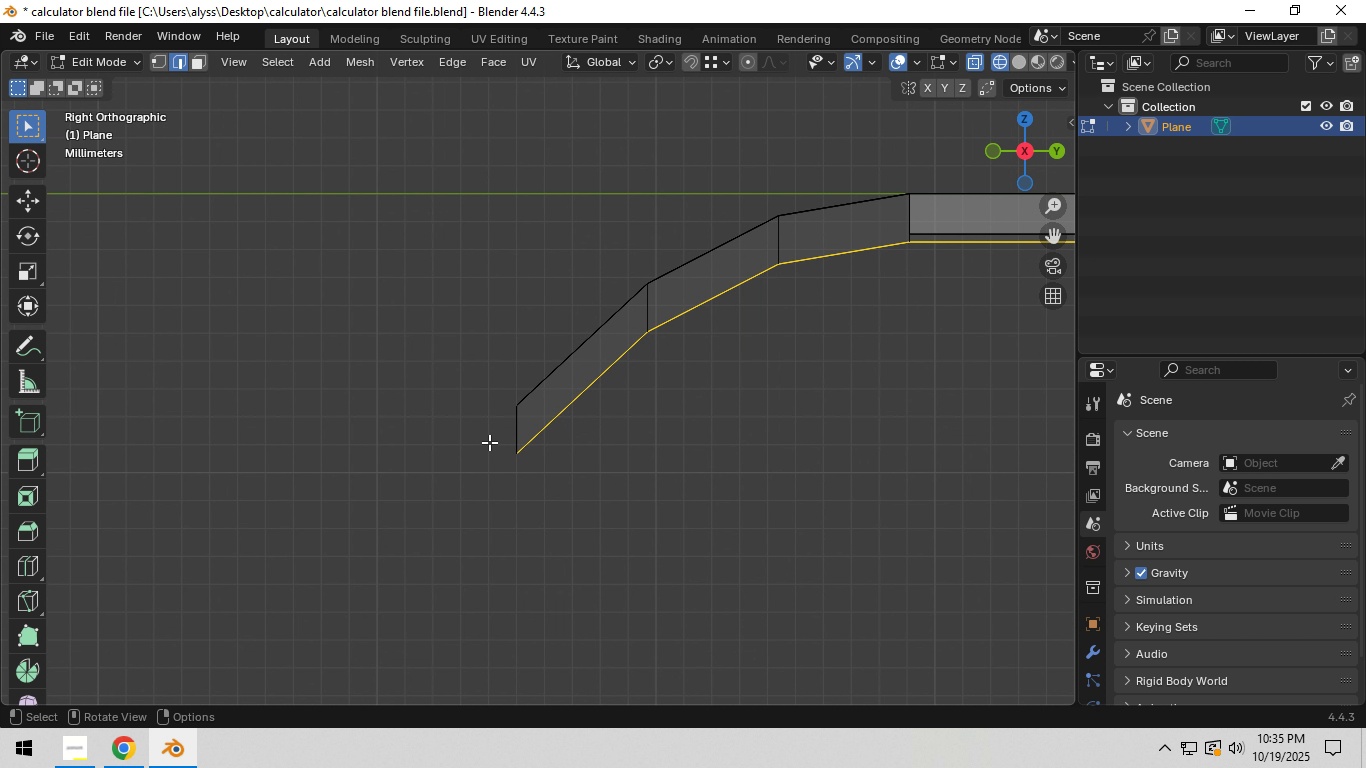 
left_click_drag(start_coordinate=[489, 442], to_coordinate=[552, 472])
 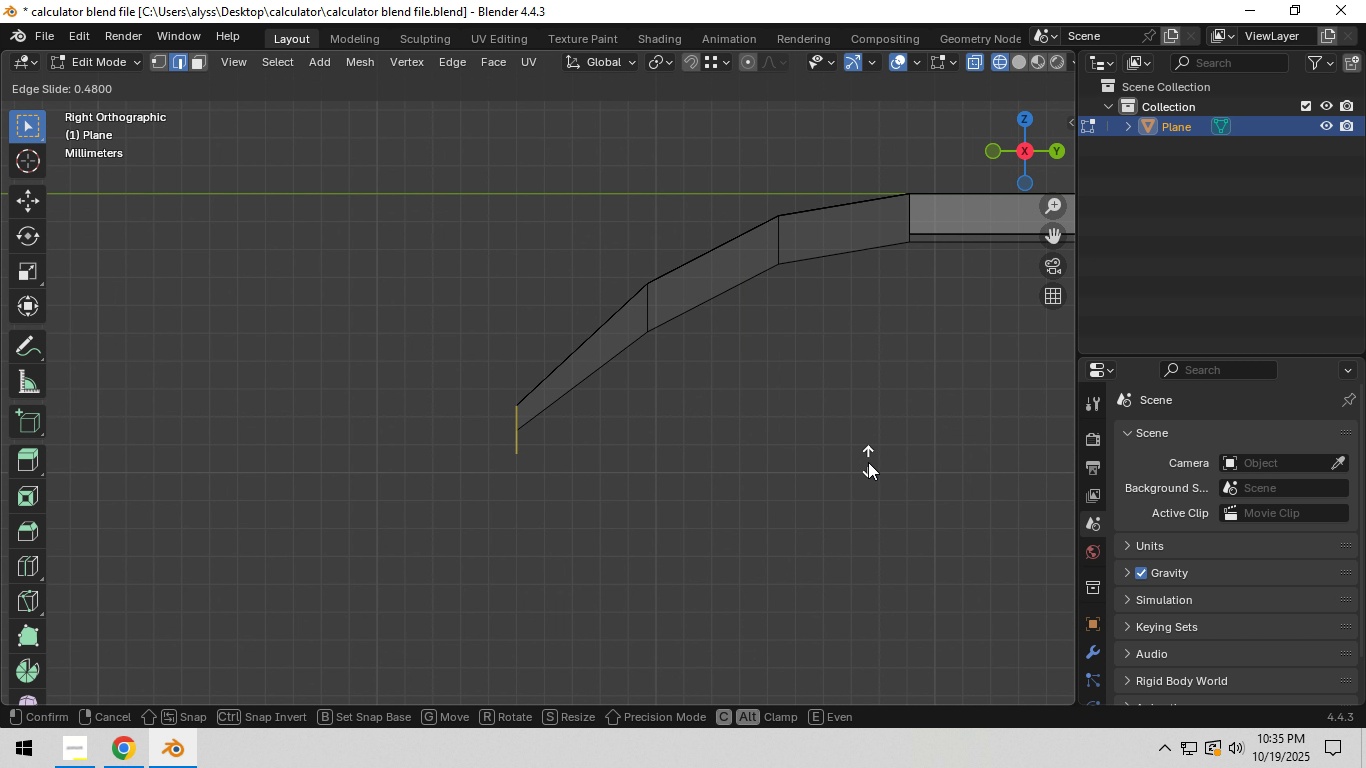 
wait(5.14)
 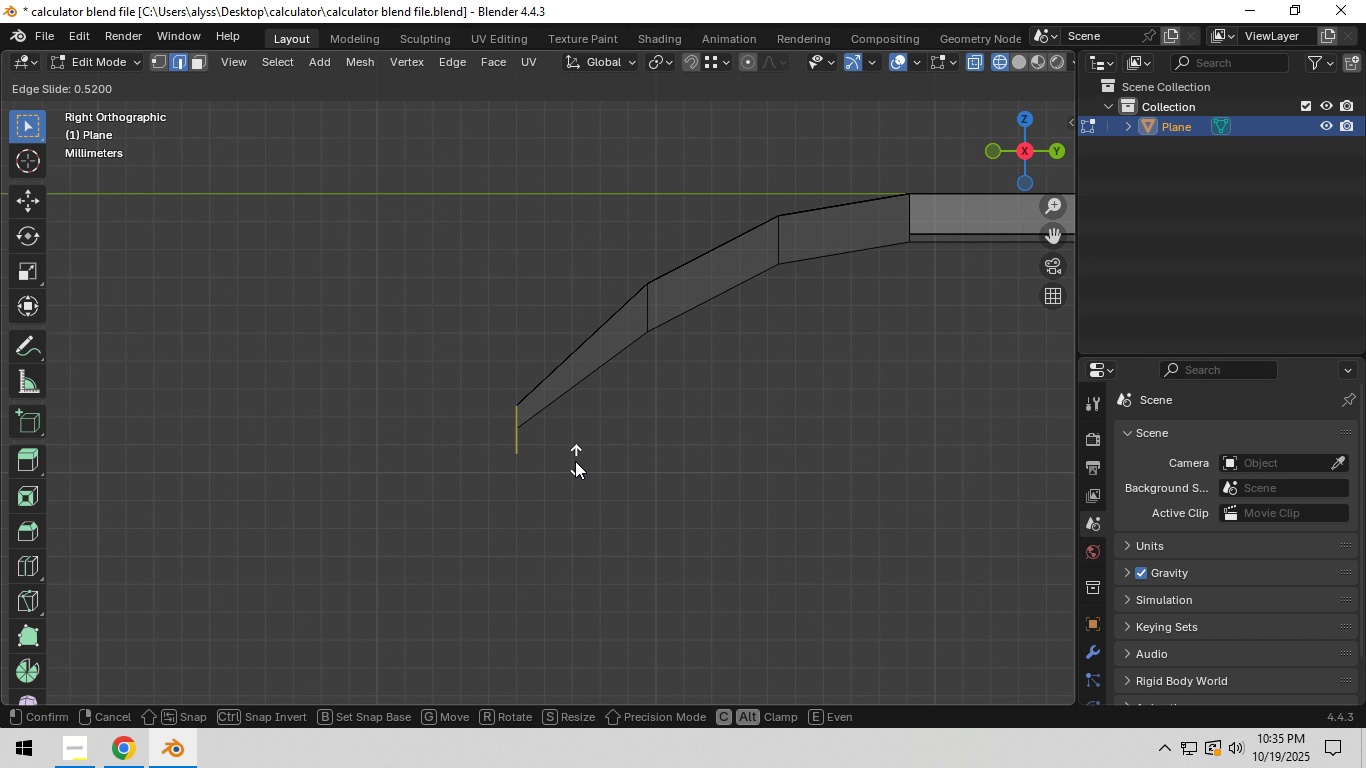 
left_click([868, 465])
 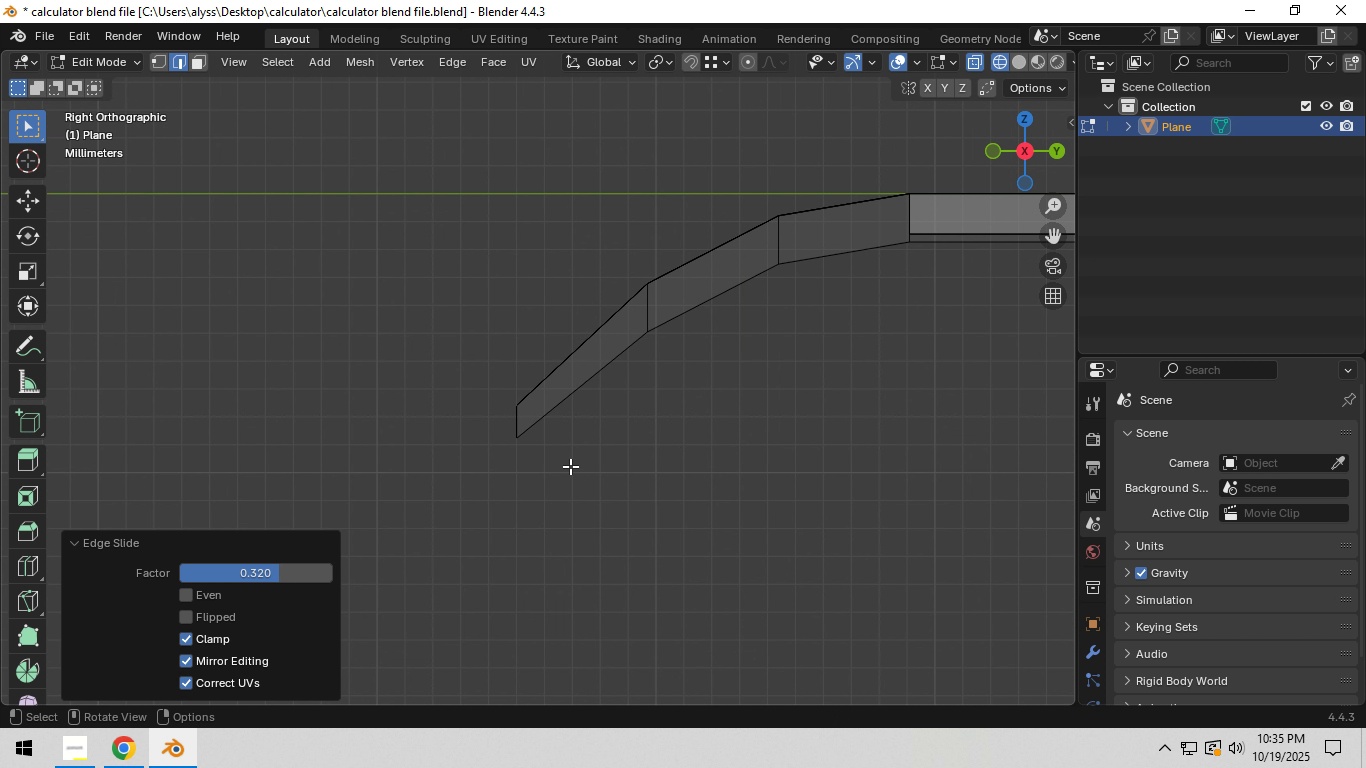 
key(G)
 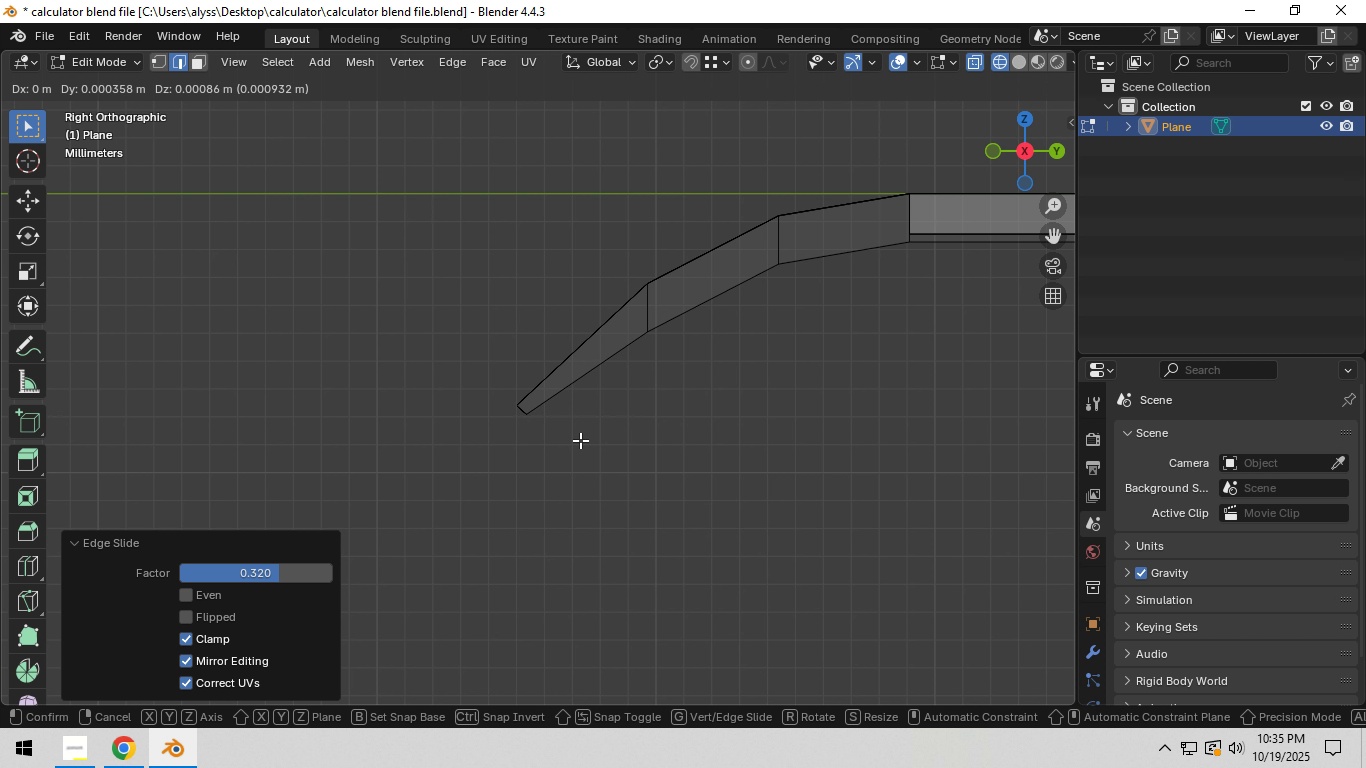 
left_click([580, 440])
 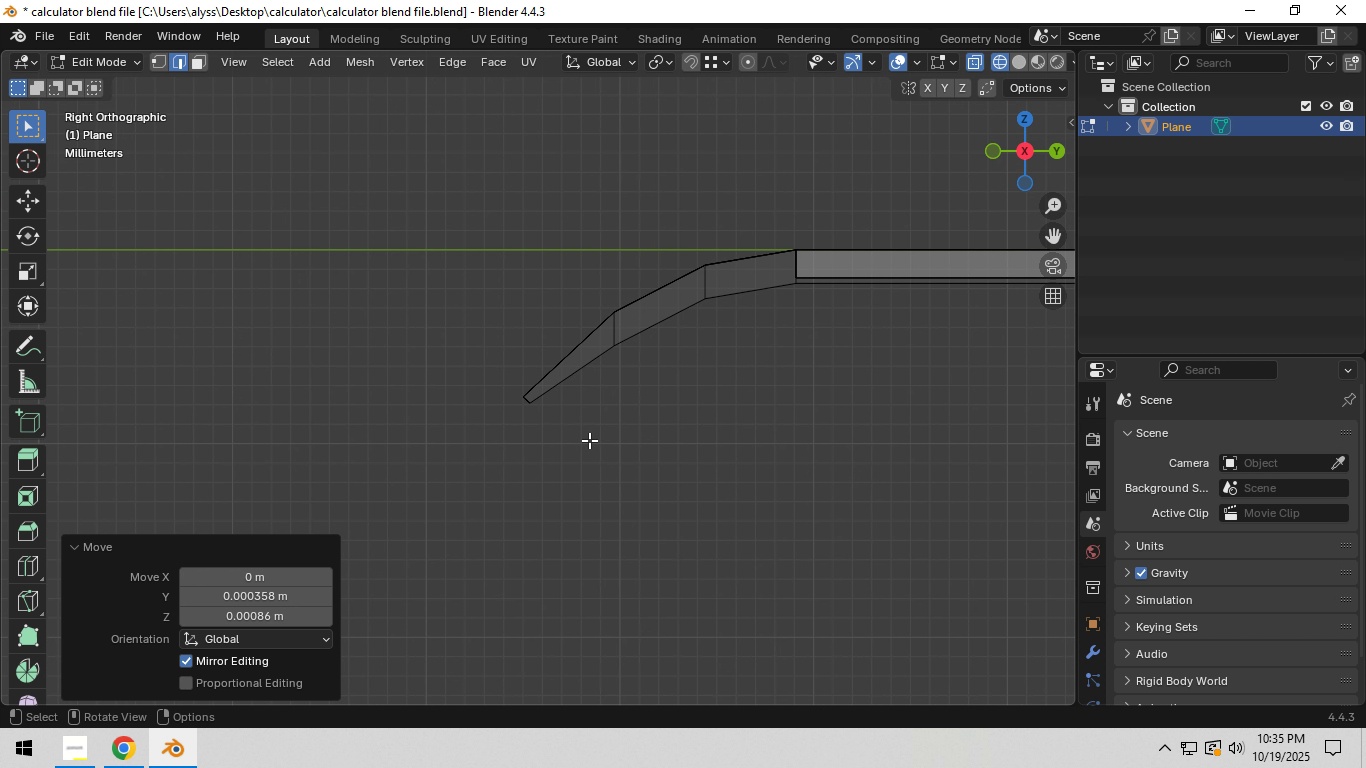 
scroll: coordinate [589, 440], scroll_direction: down, amount: 5.0
 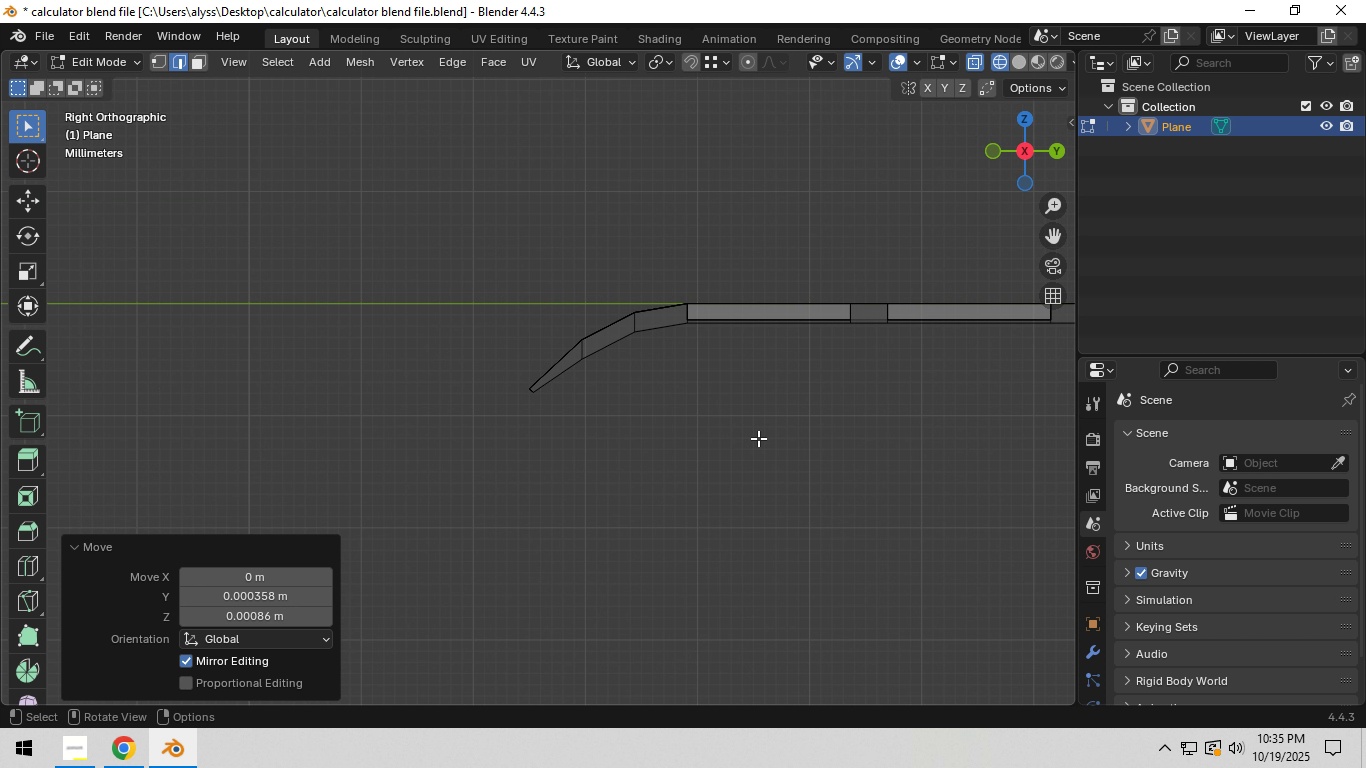 
hold_key(key=ShiftLeft, duration=1.1)
 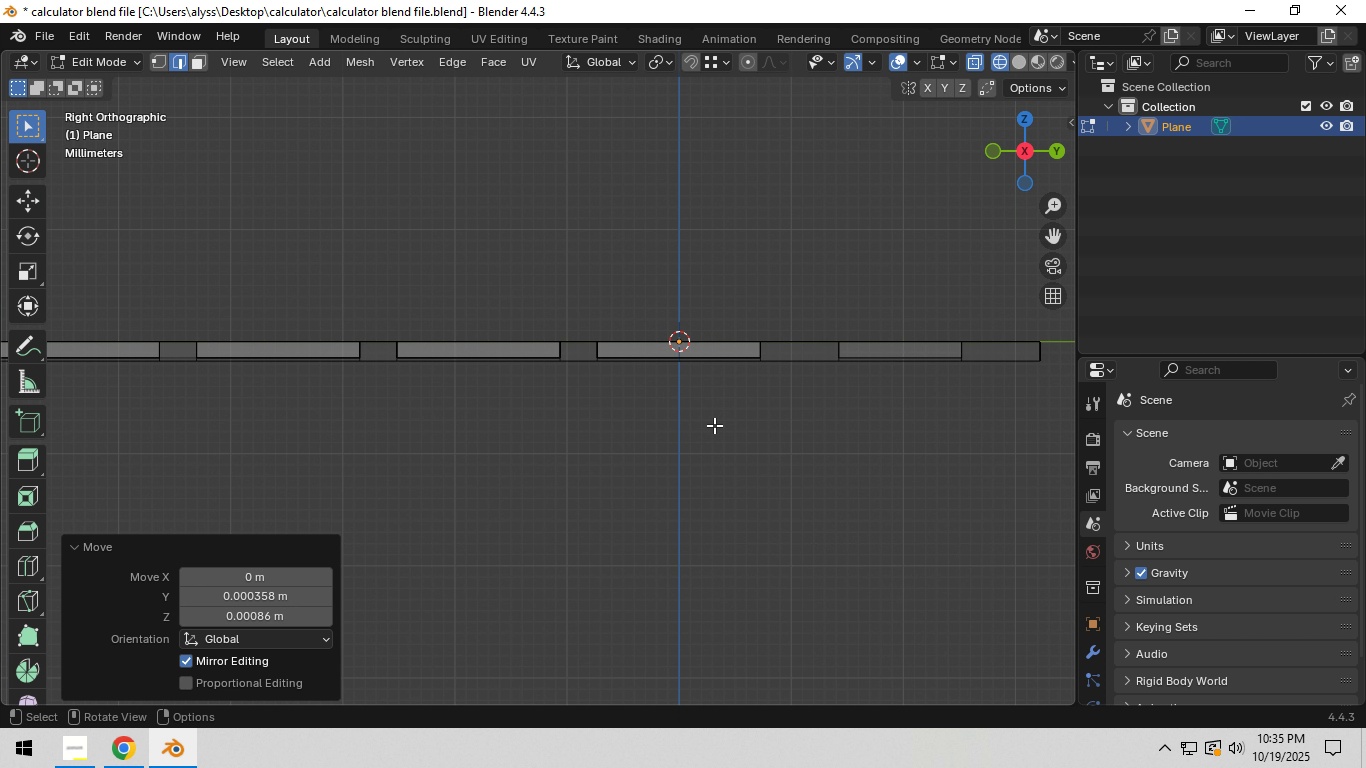 
hold_key(key=ShiftLeft, duration=0.85)
 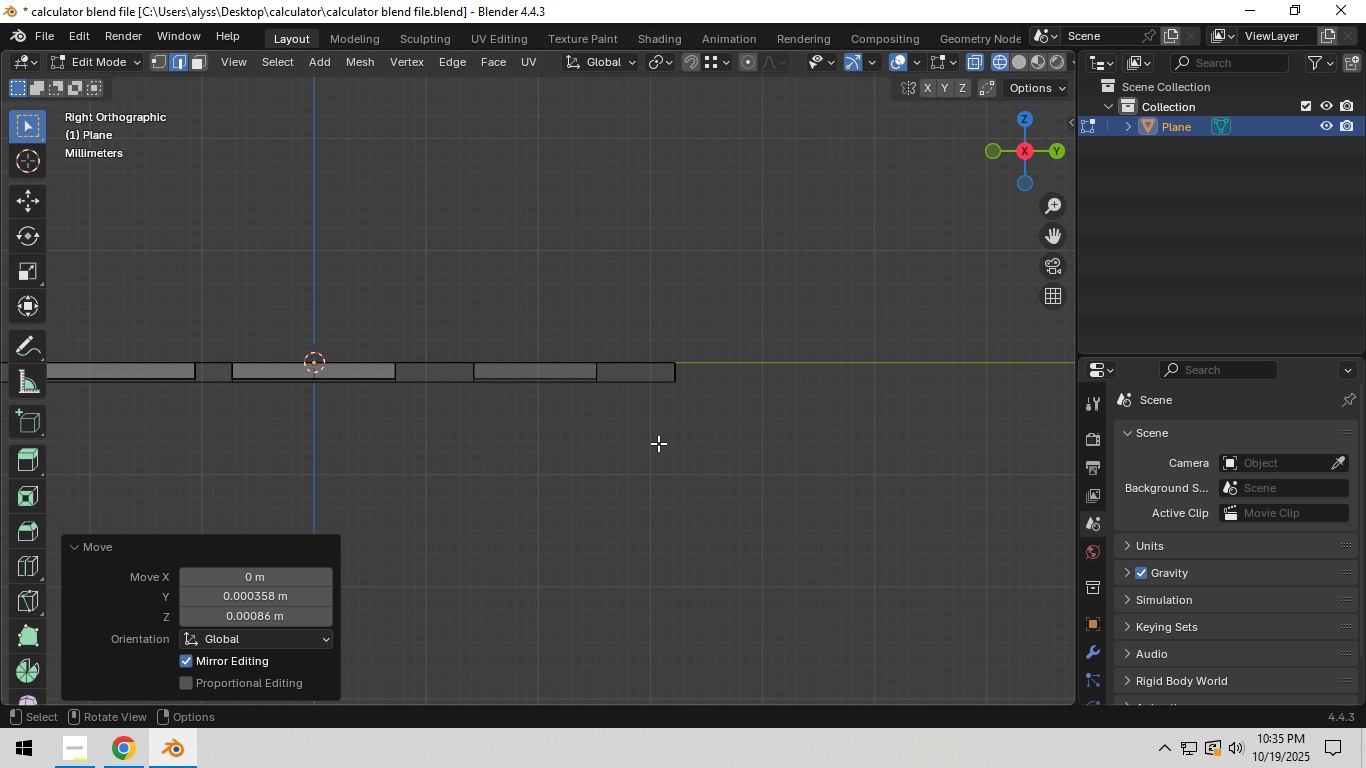 
scroll: coordinate [673, 448], scroll_direction: up, amount: 3.0
 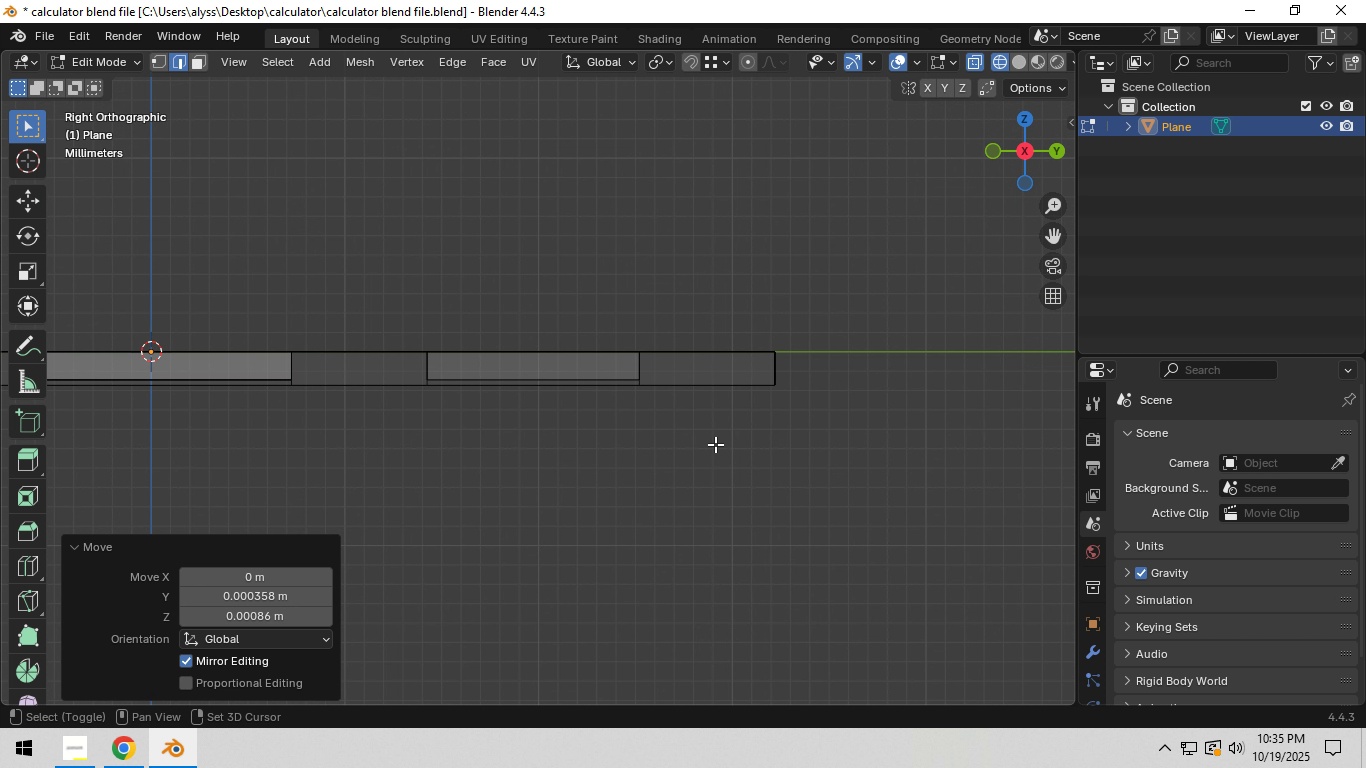 
hold_key(key=ShiftLeft, duration=0.56)
 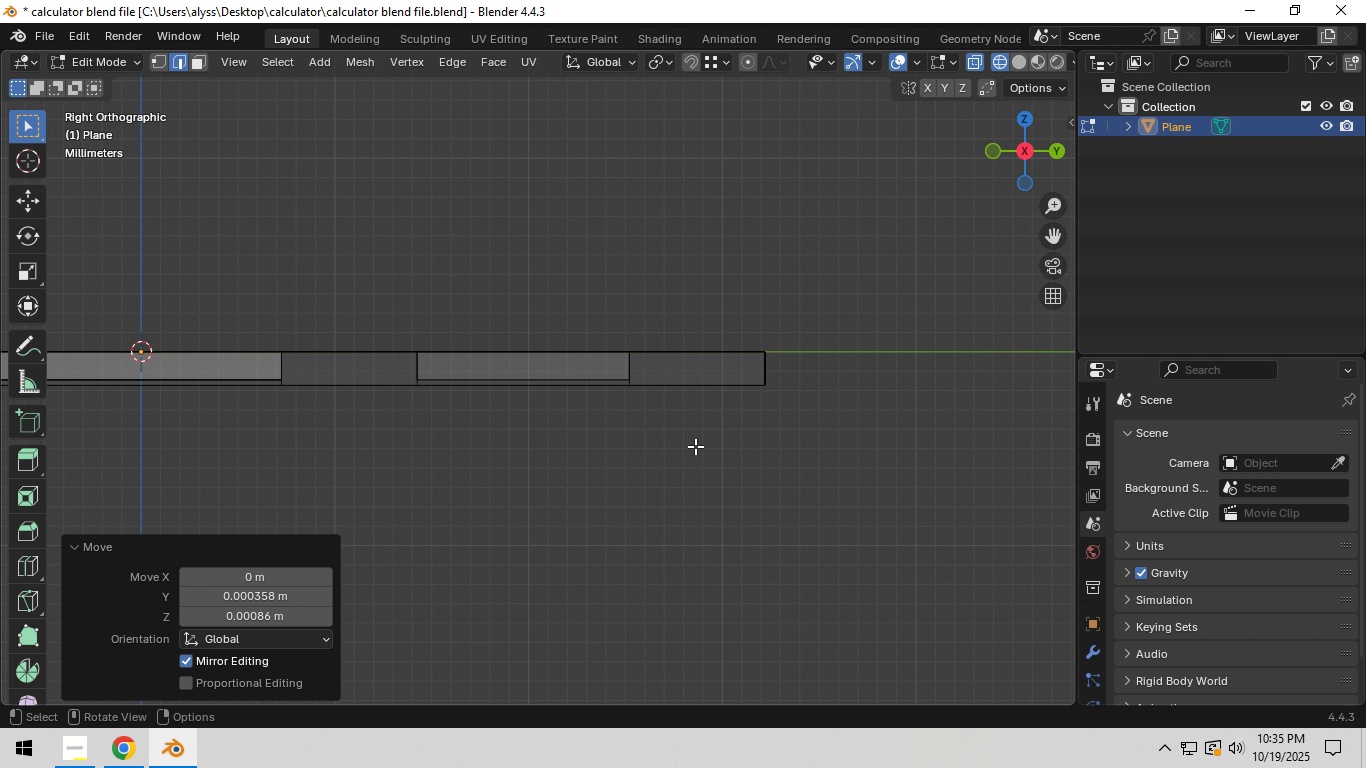 
scroll: coordinate [694, 448], scroll_direction: up, amount: 3.0
 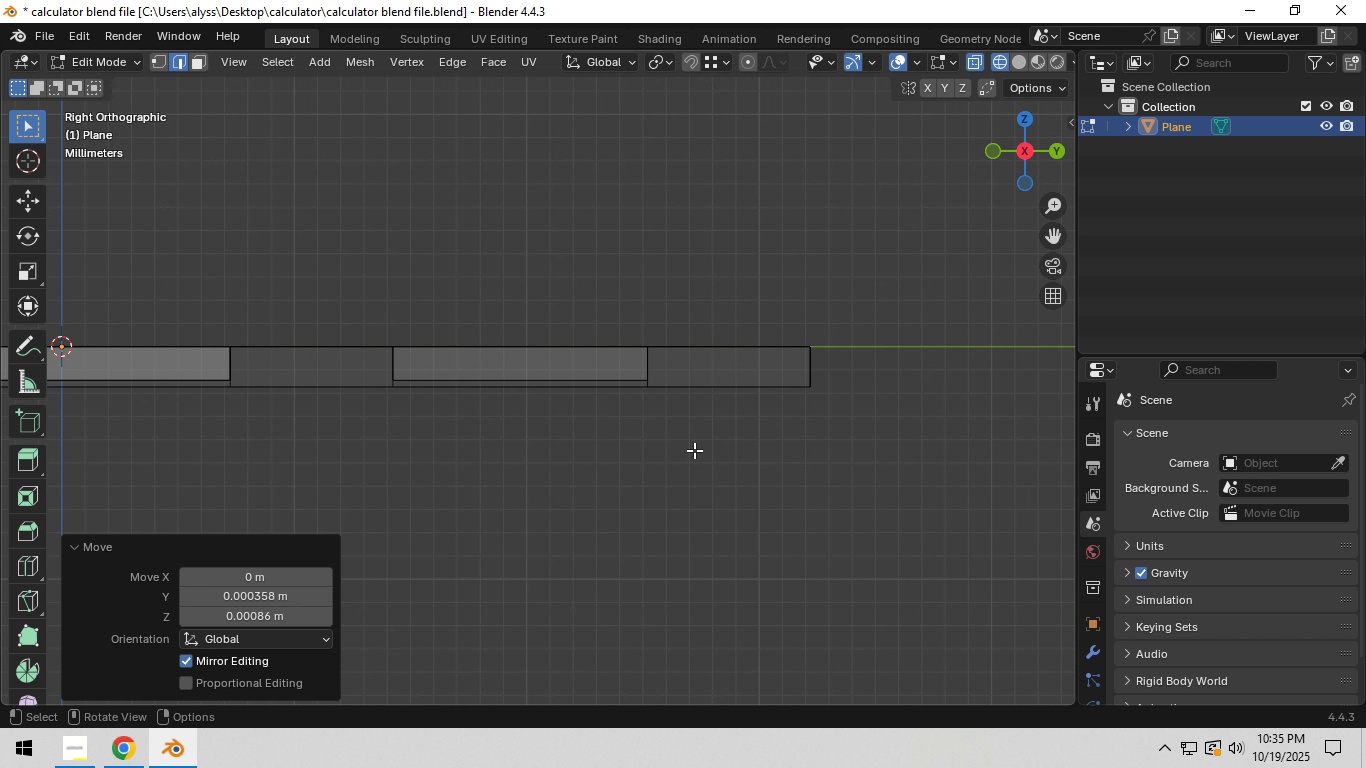 
scroll: coordinate [725, 468], scroll_direction: down, amount: 8.0
 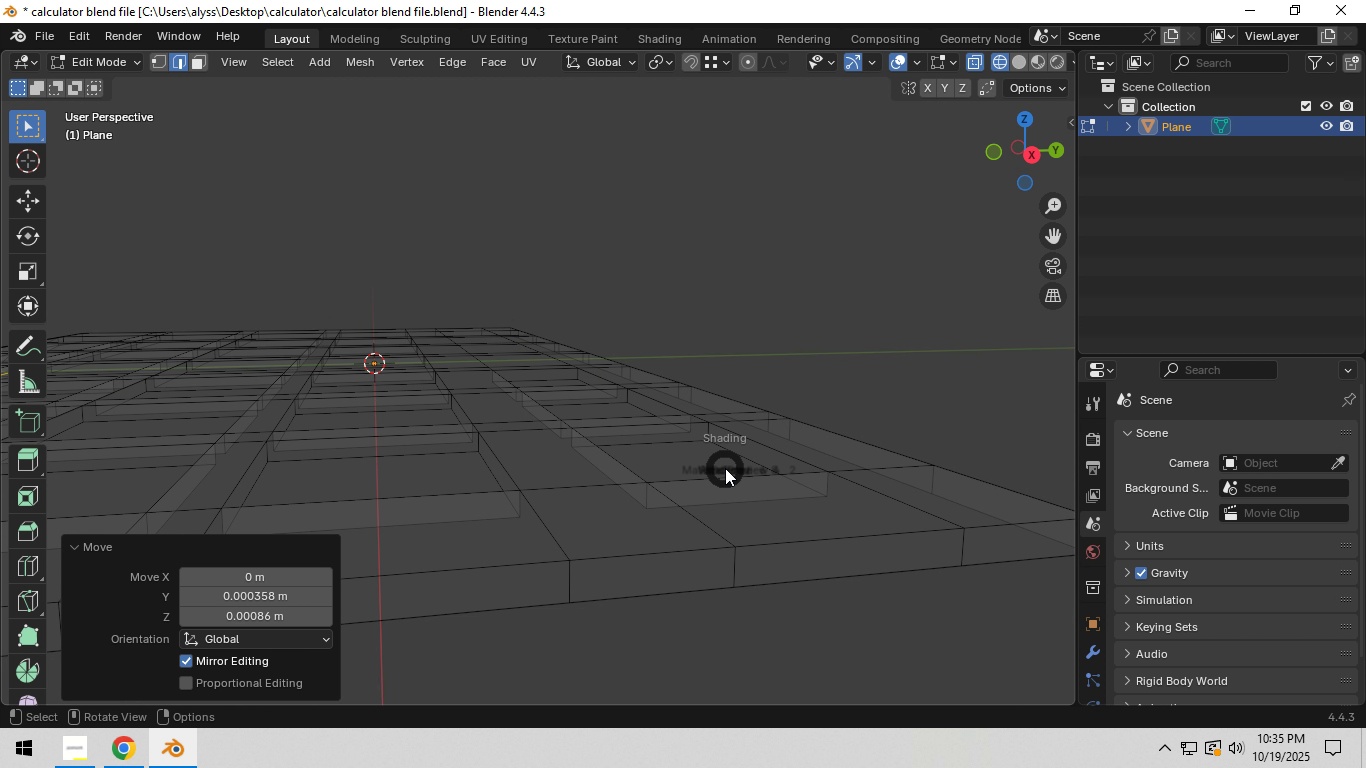 
key(Z)
 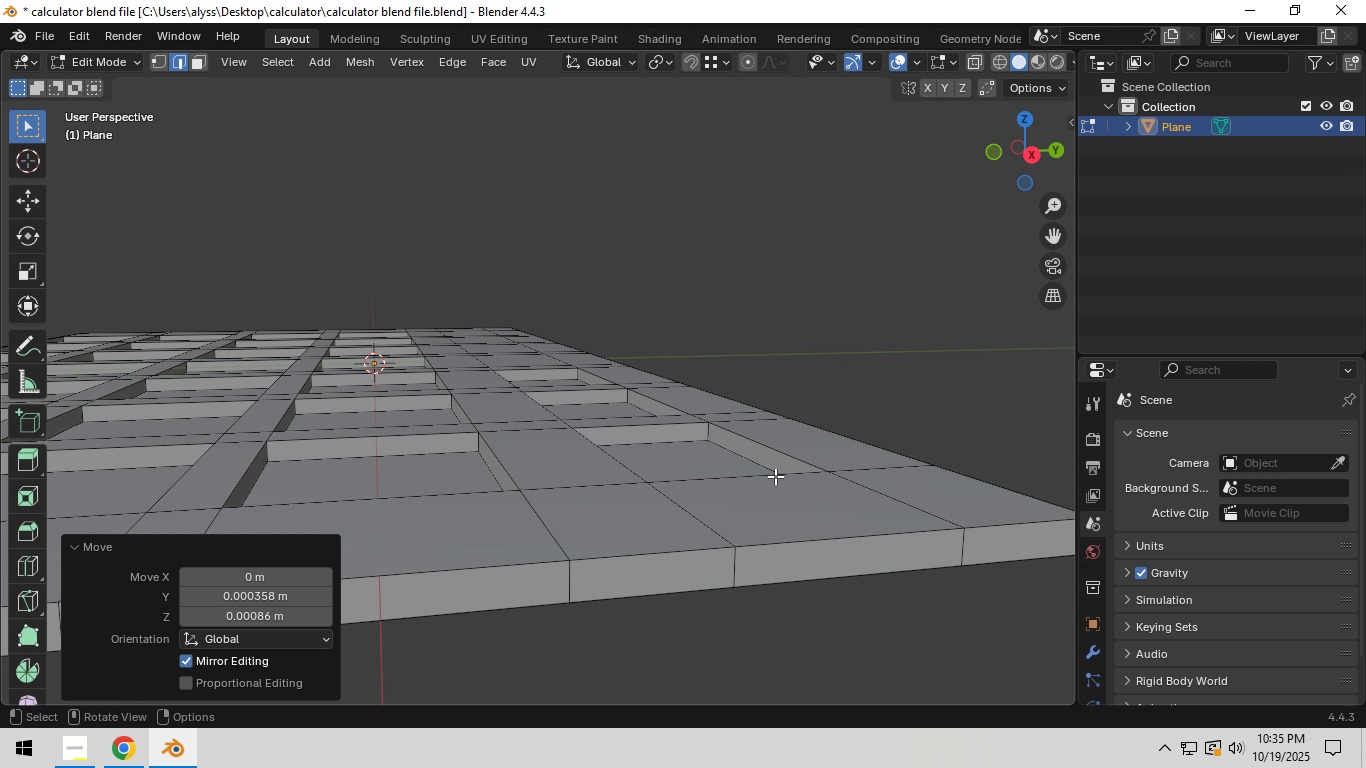 
scroll: coordinate [774, 484], scroll_direction: down, amount: 3.0
 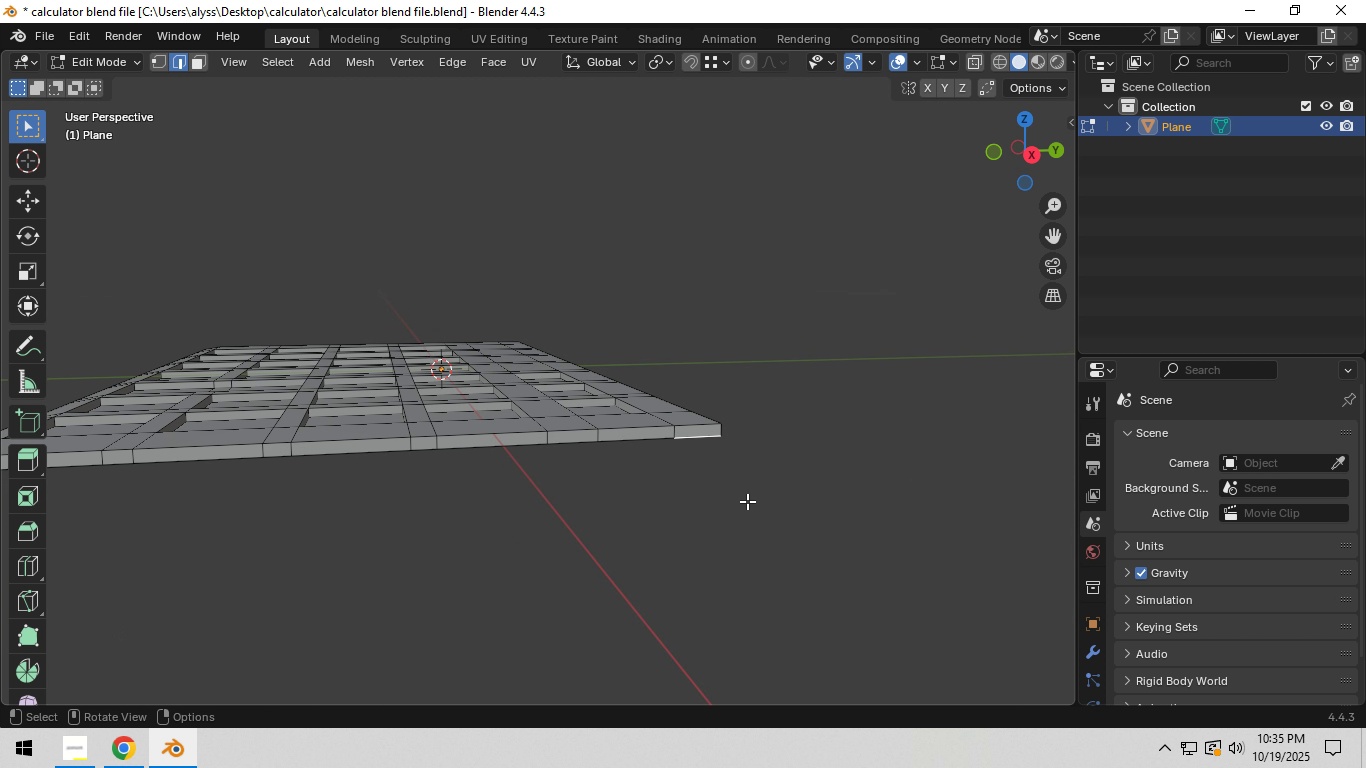 
left_click([747, 501])
 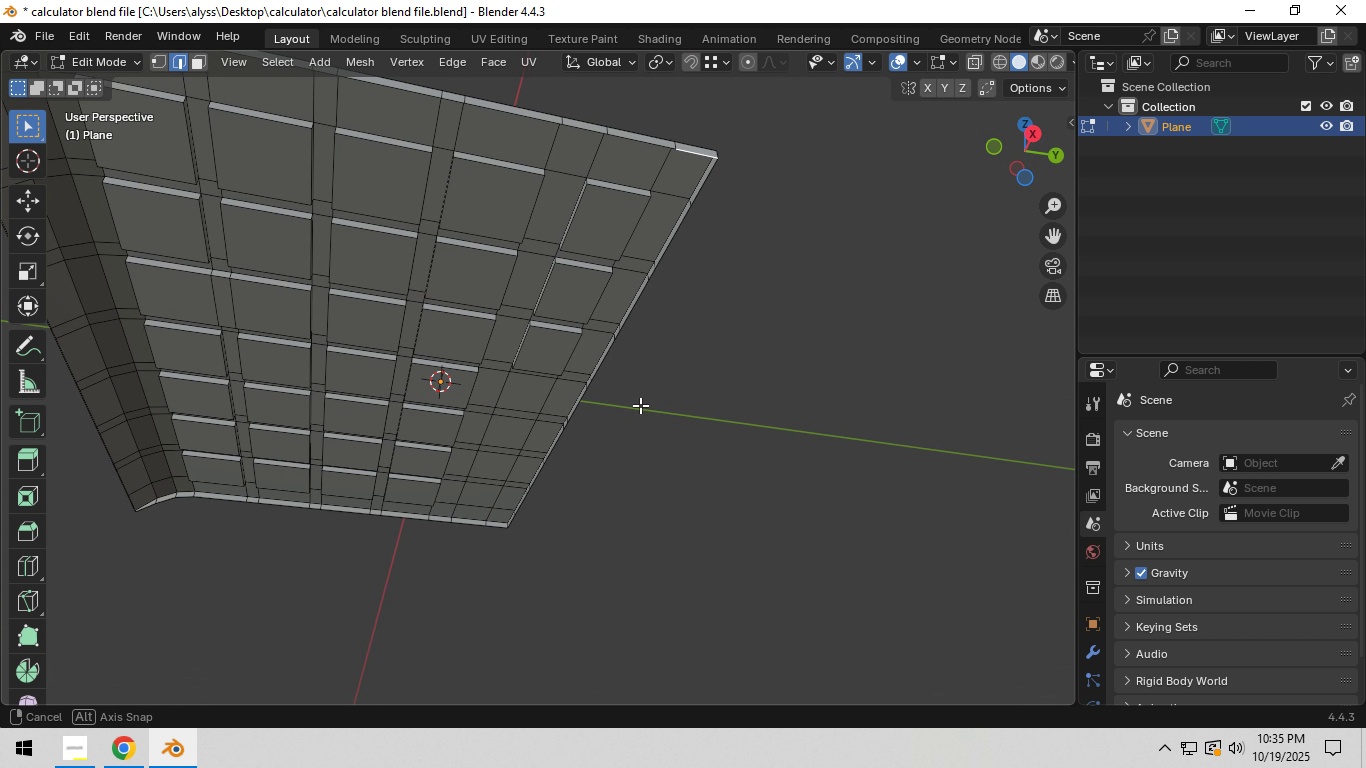 
hold_key(key=ShiftLeft, duration=0.89)
 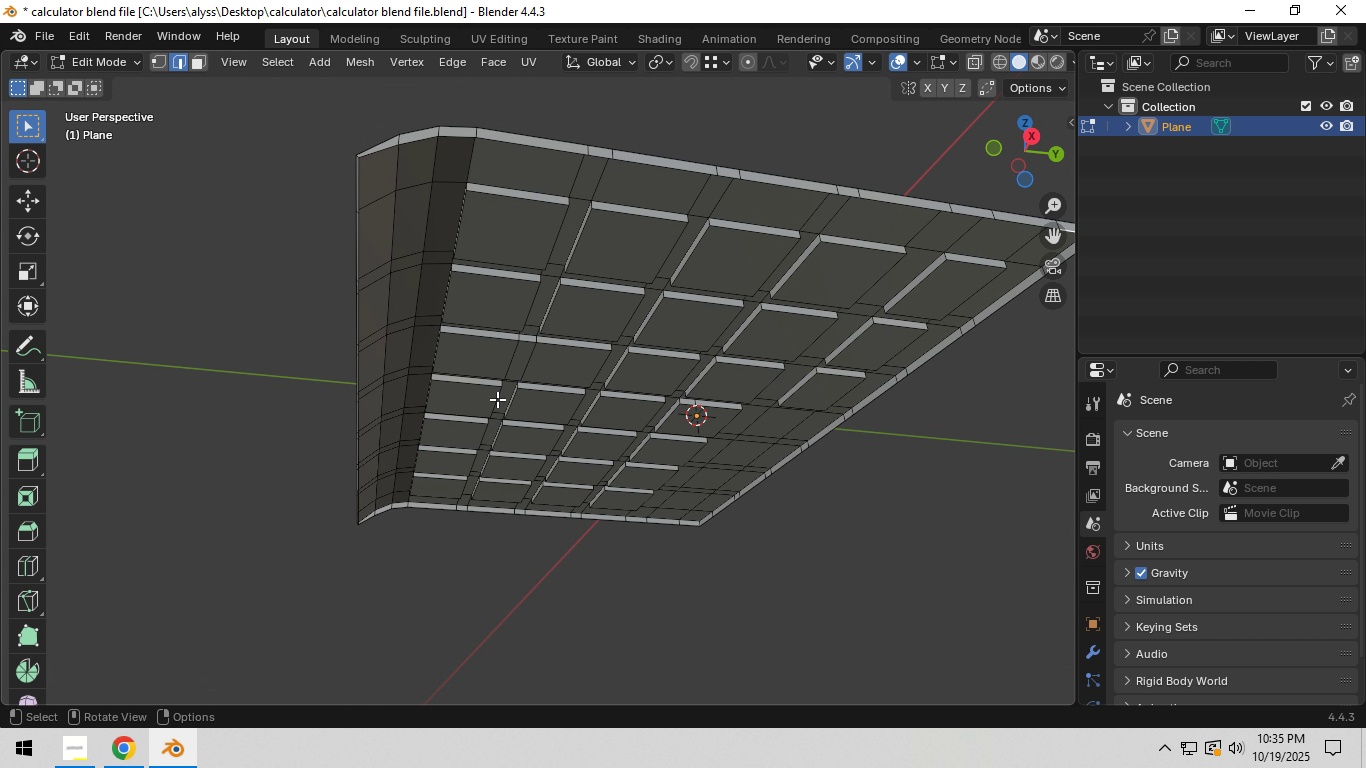 
hold_key(key=ShiftLeft, duration=0.51)
 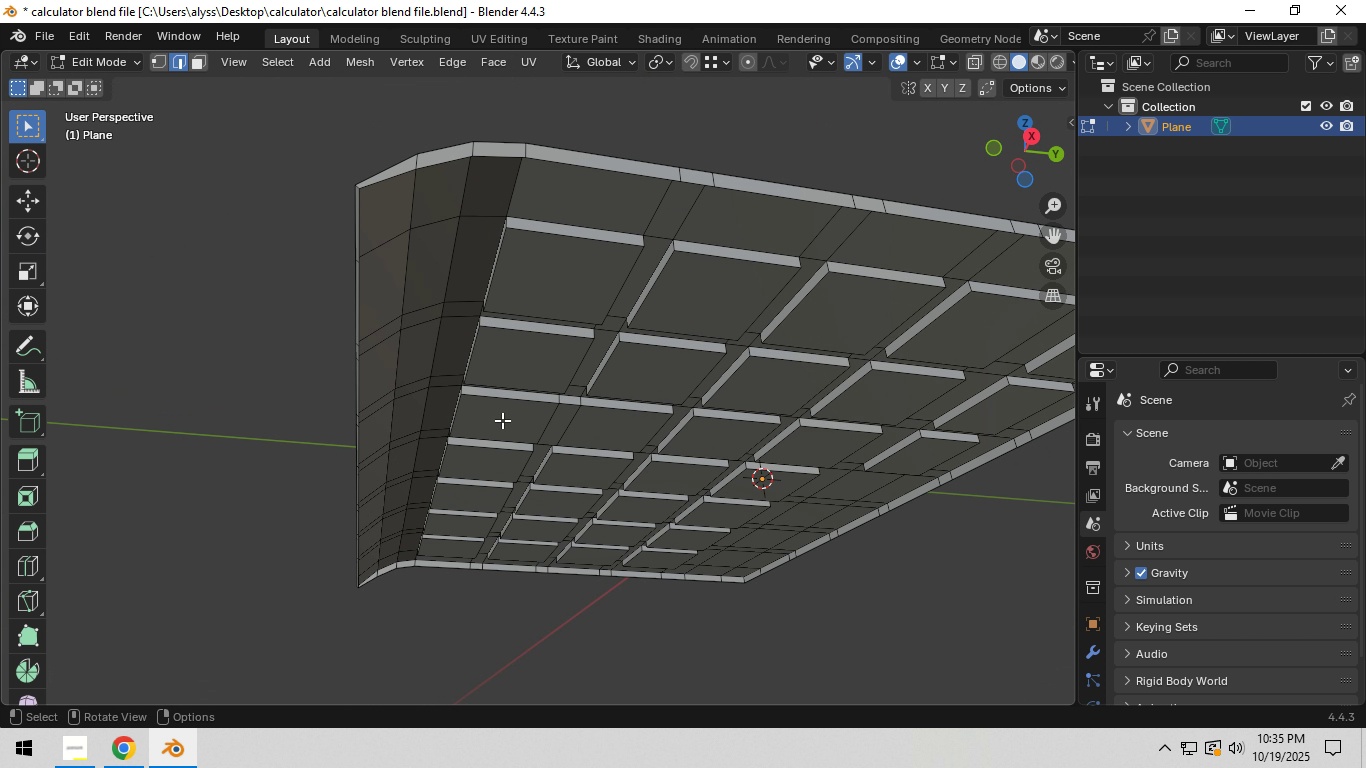 
scroll: coordinate [502, 420], scroll_direction: up, amount: 1.0
 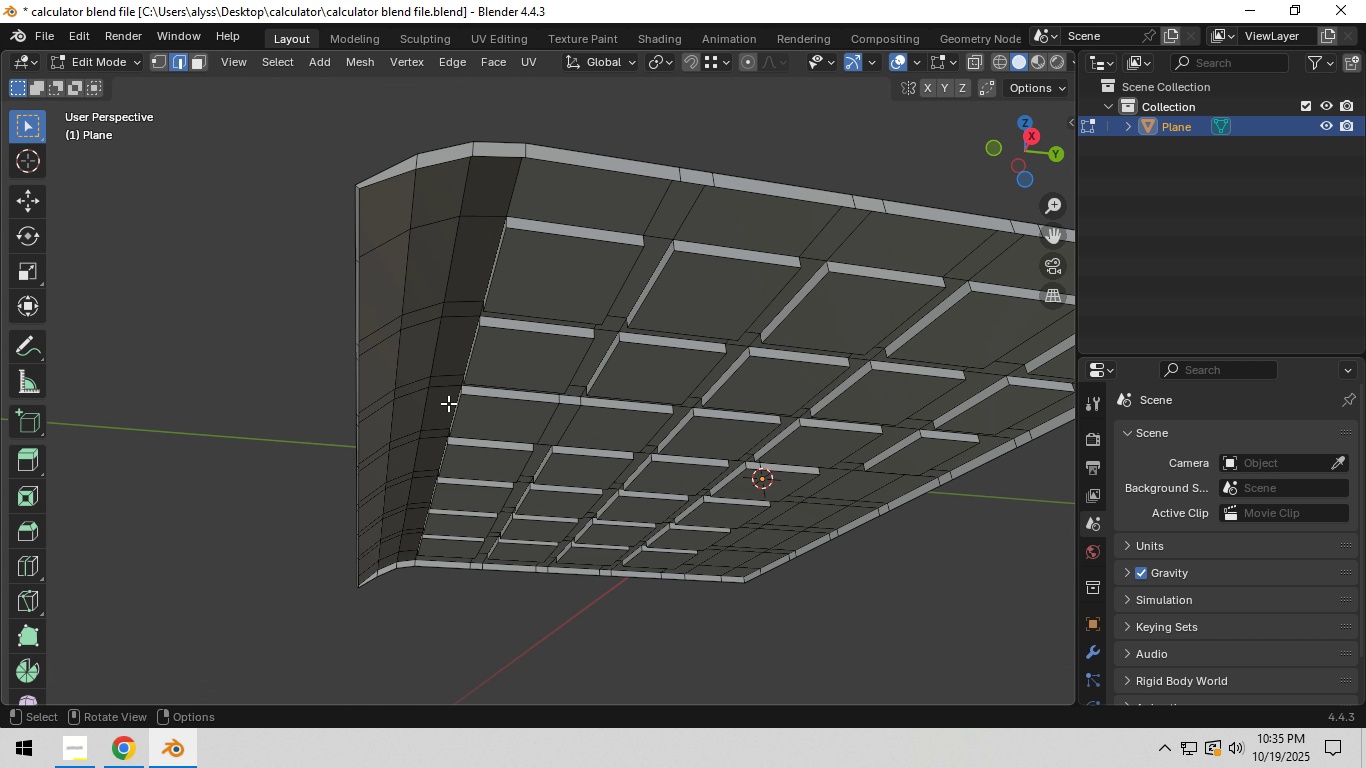 
hold_key(key=ShiftLeft, duration=0.46)
 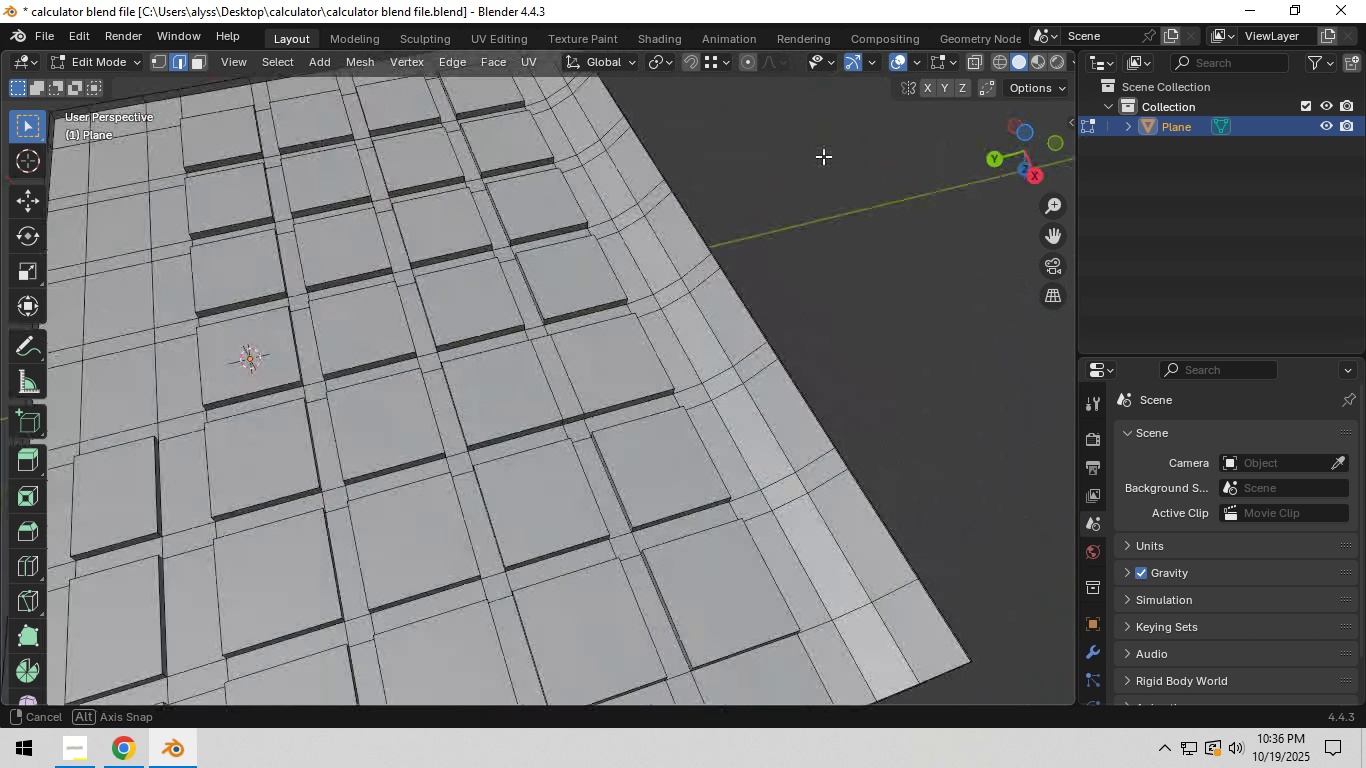 
wait(8.34)
 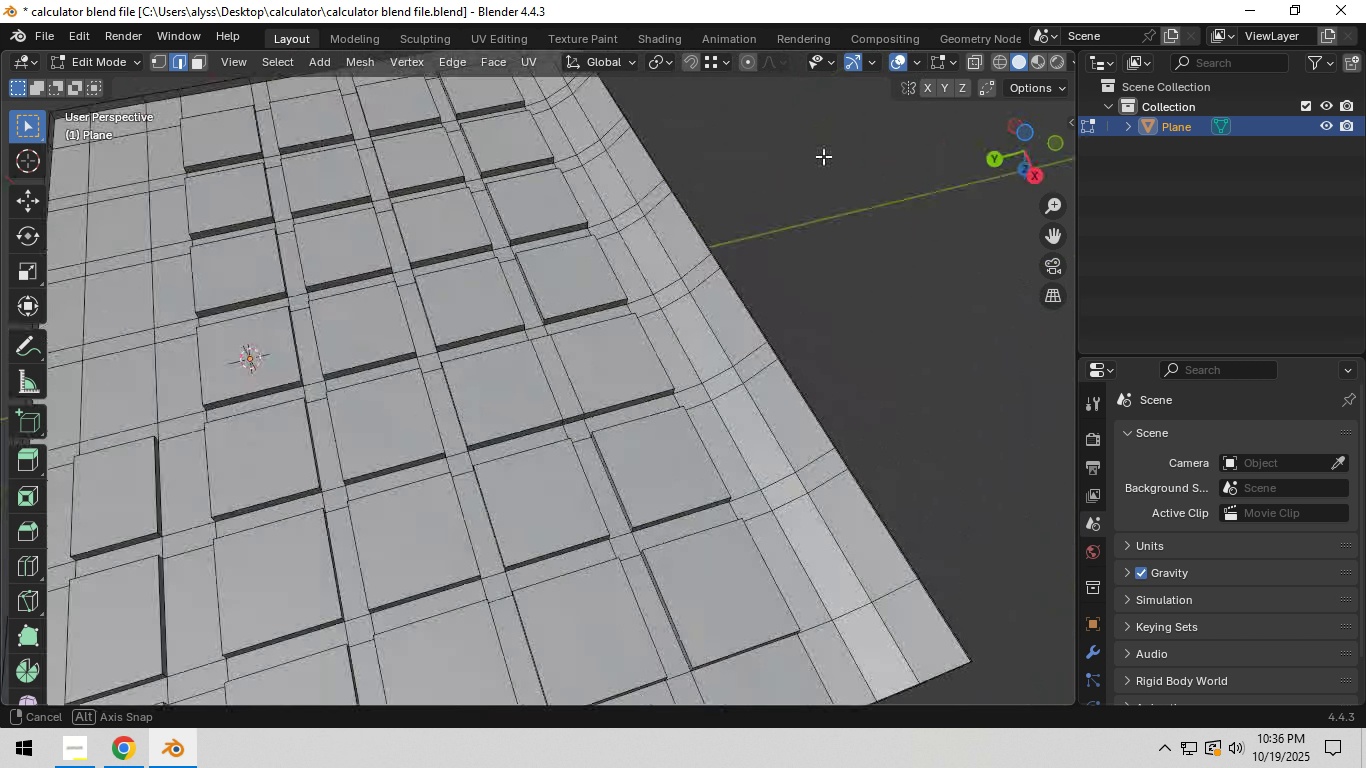 
hold_key(key=AltLeft, duration=1.31)
left_click([703, 594])
 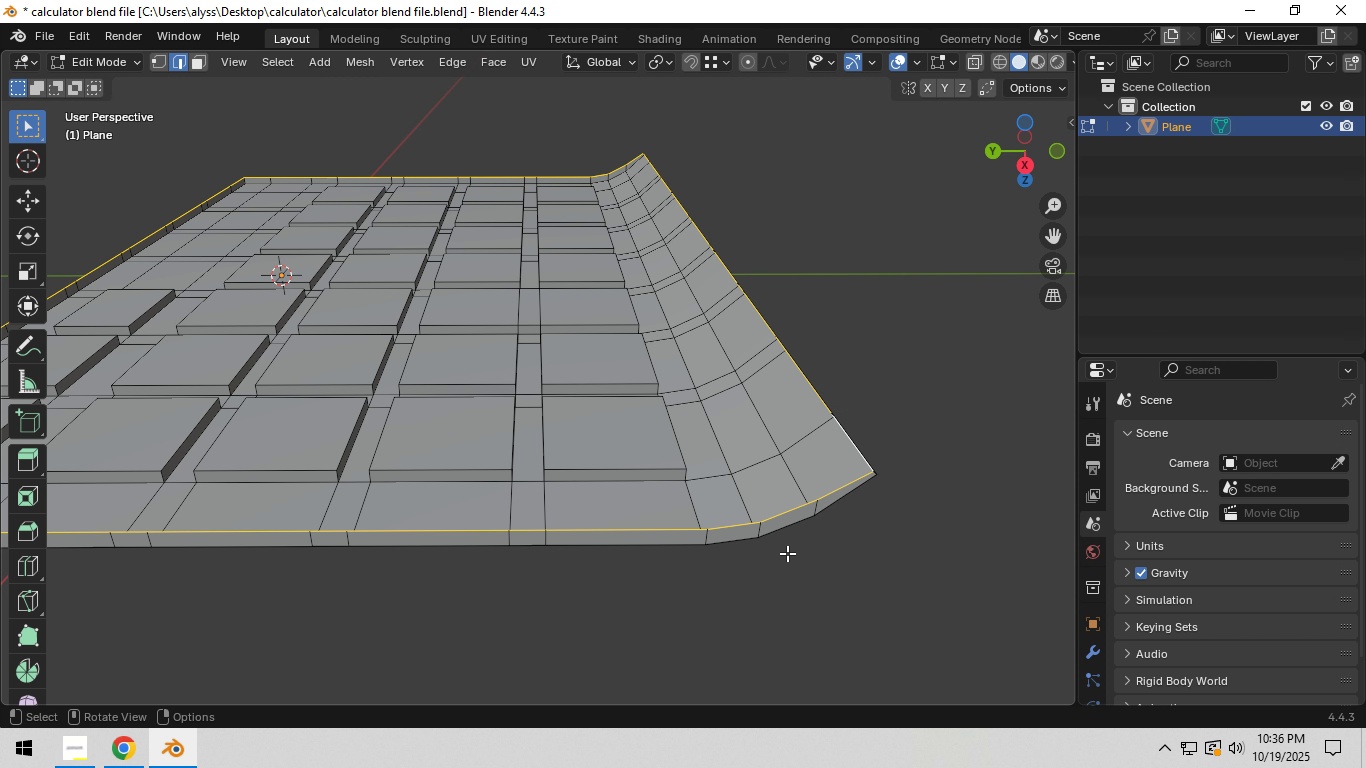 
wait(5.49)
 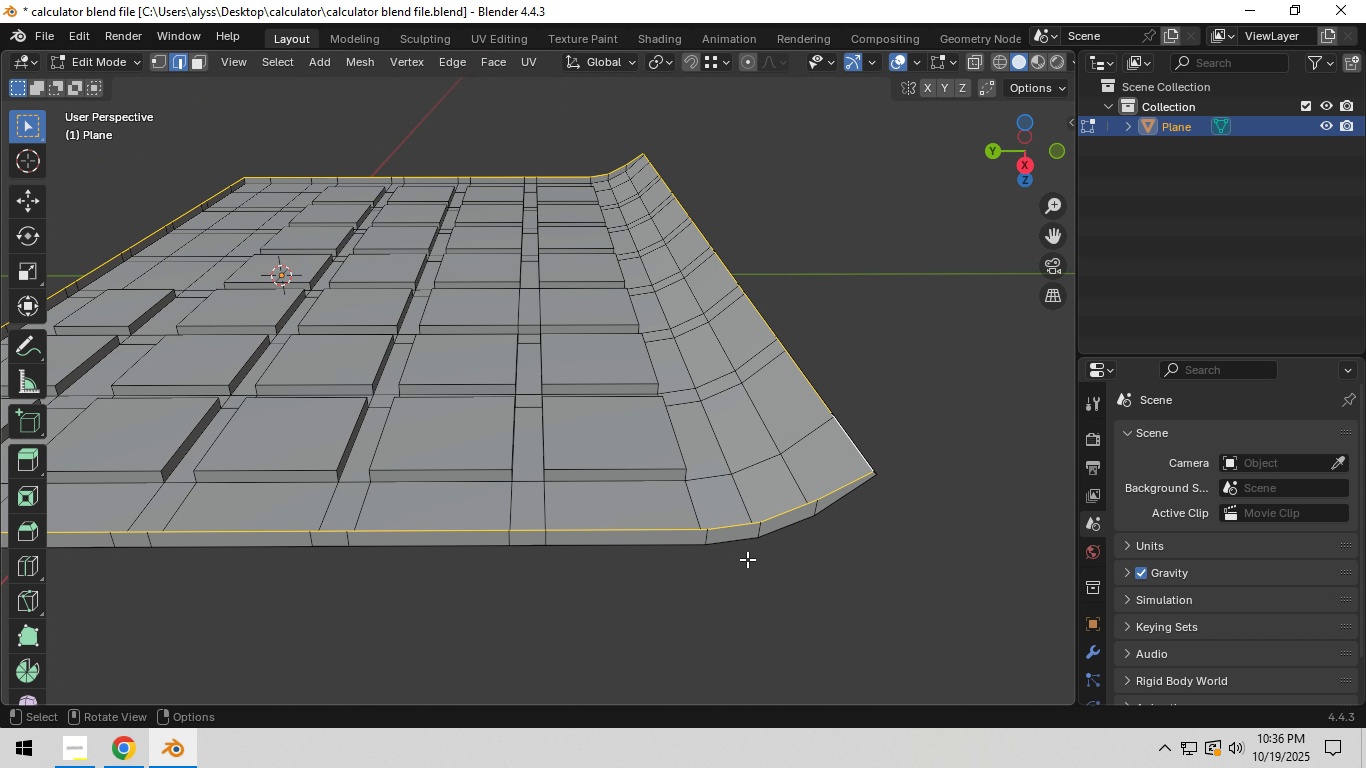 
scroll: coordinate [787, 553], scroll_direction: down, amount: 1.0
 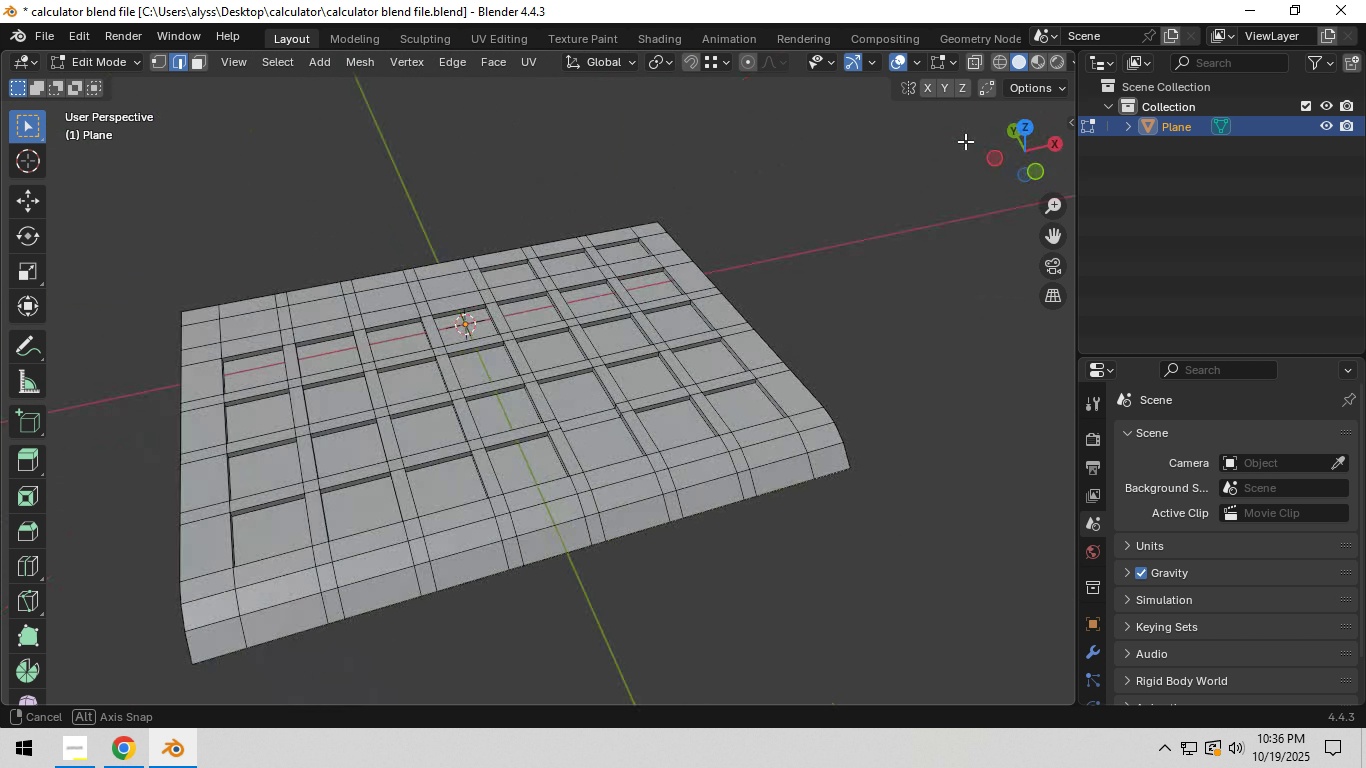 
key(Tab)
 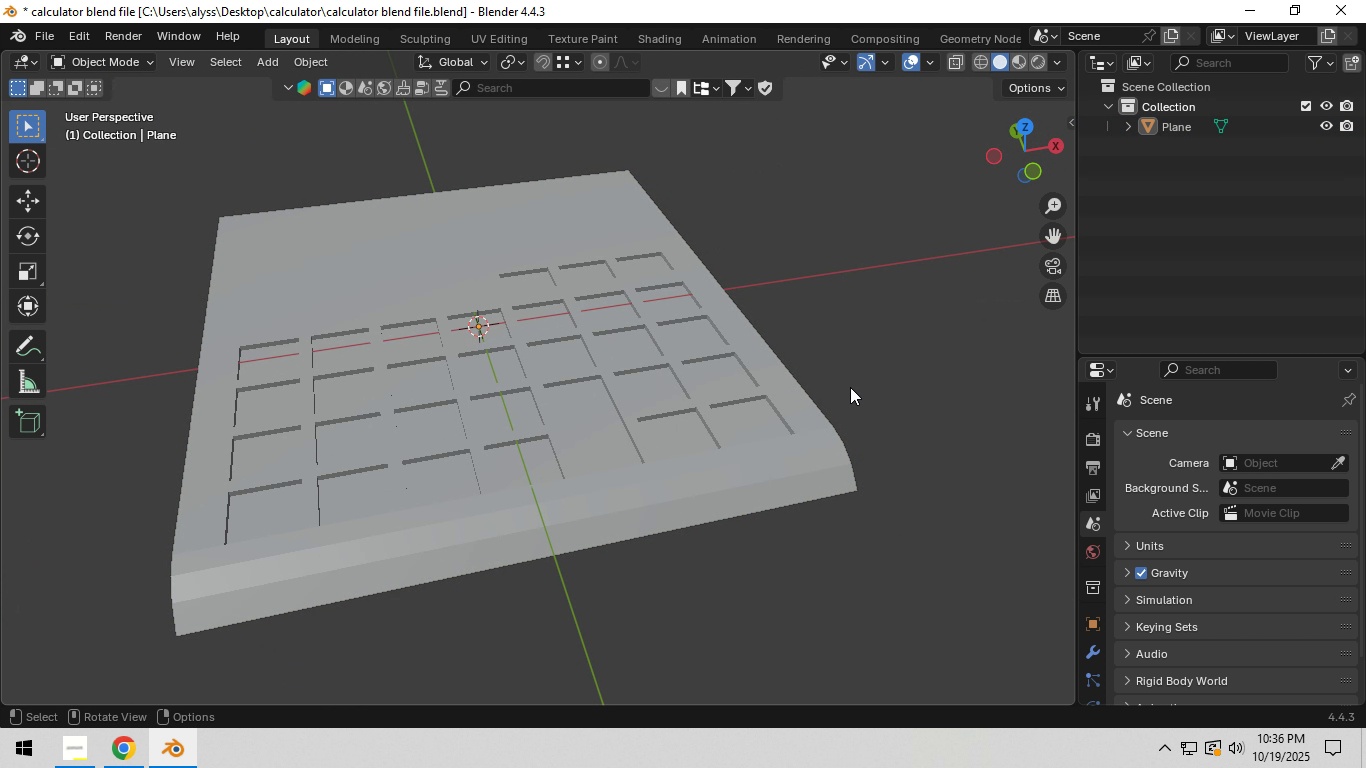 
left_click([850, 387])
 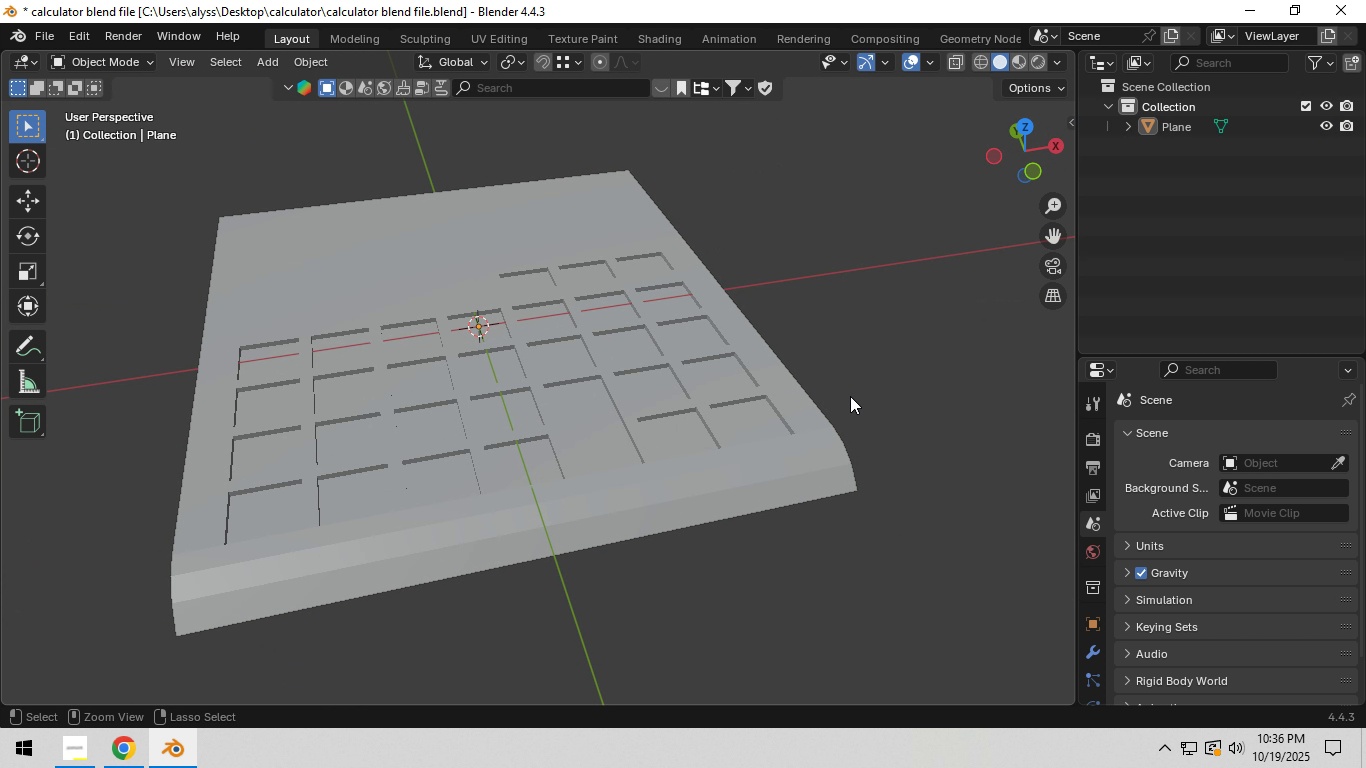 
key(Control+S)
 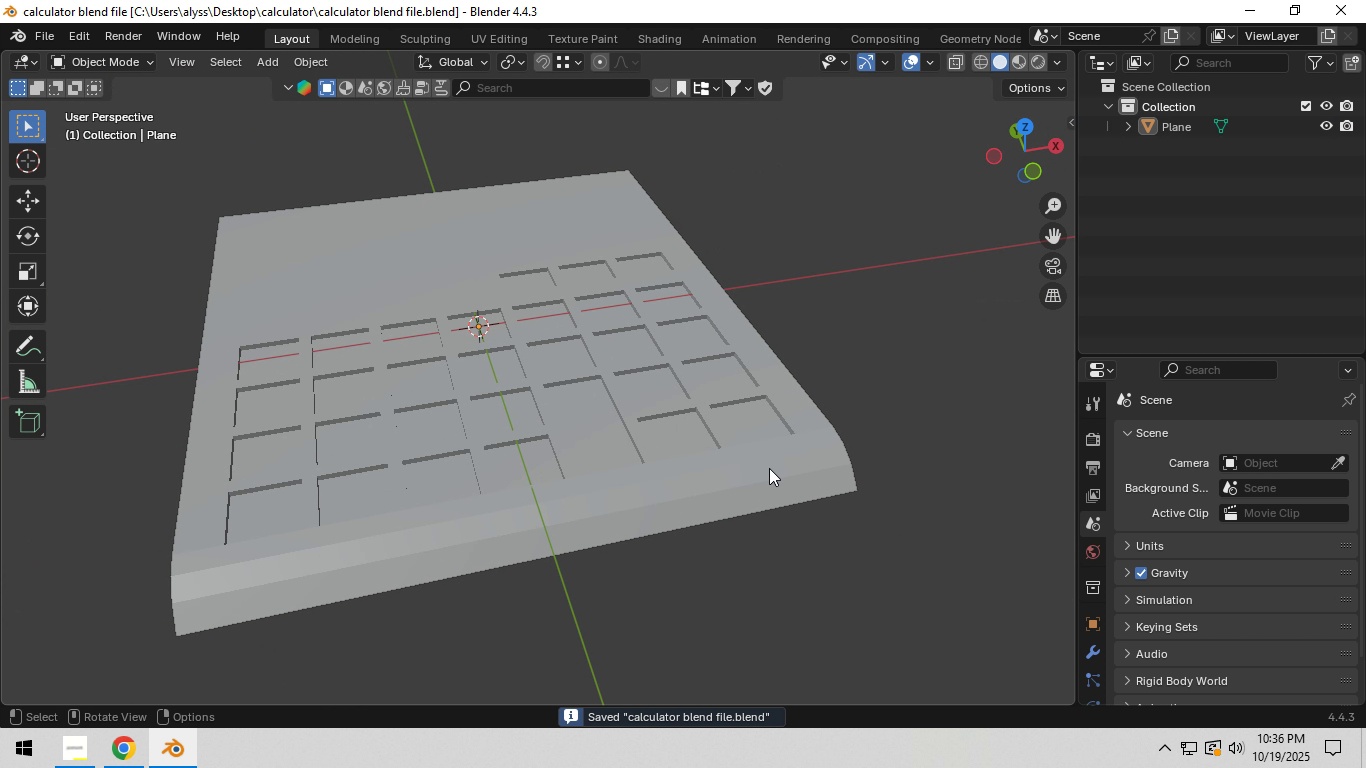 
left_click([769, 468])
 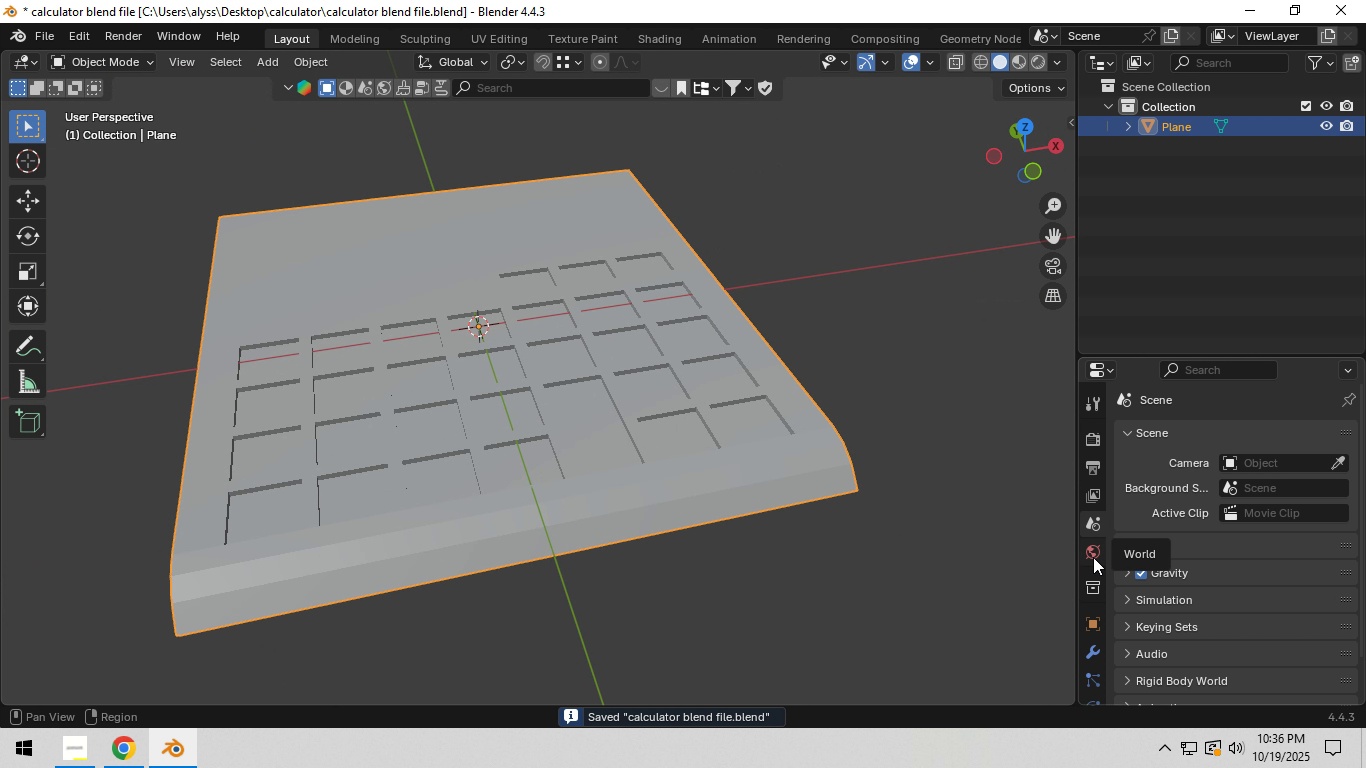 
left_click([1091, 652])
 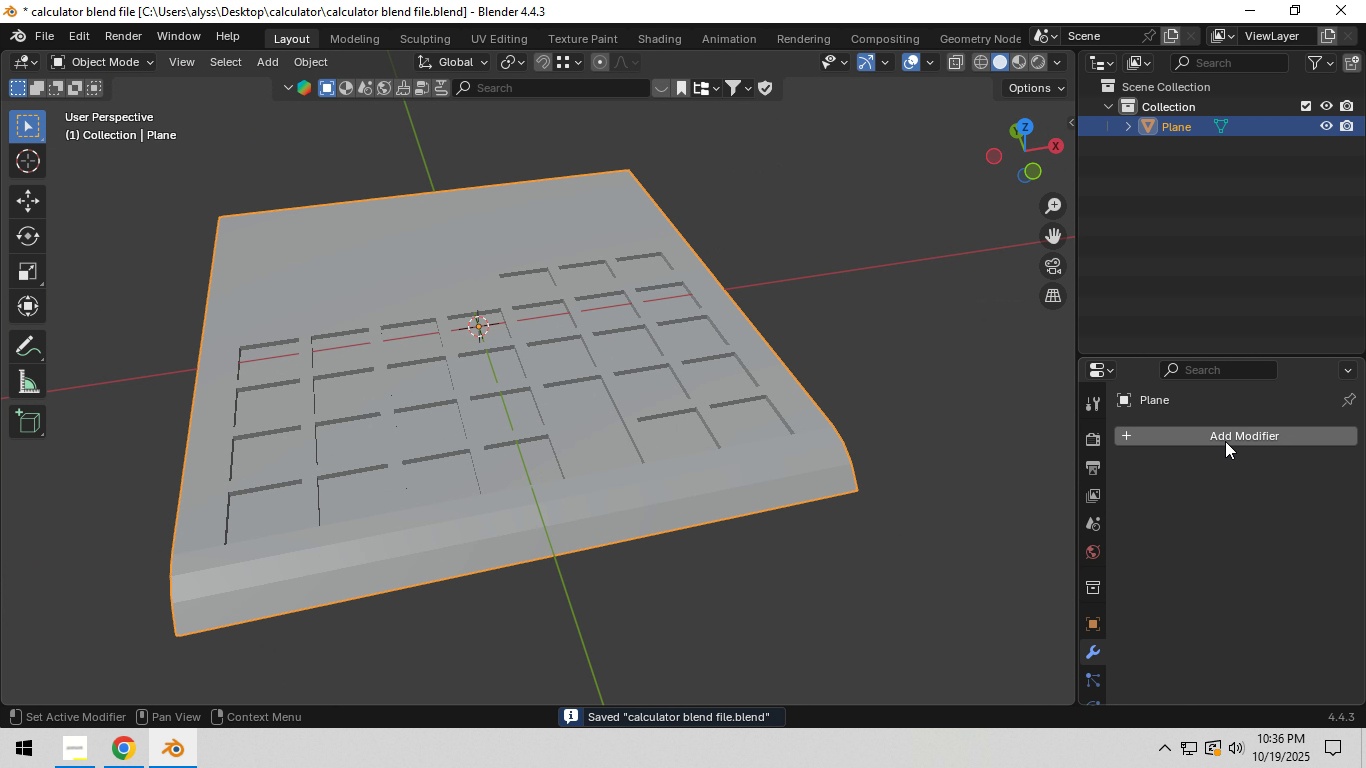 
left_click([1225, 441])
 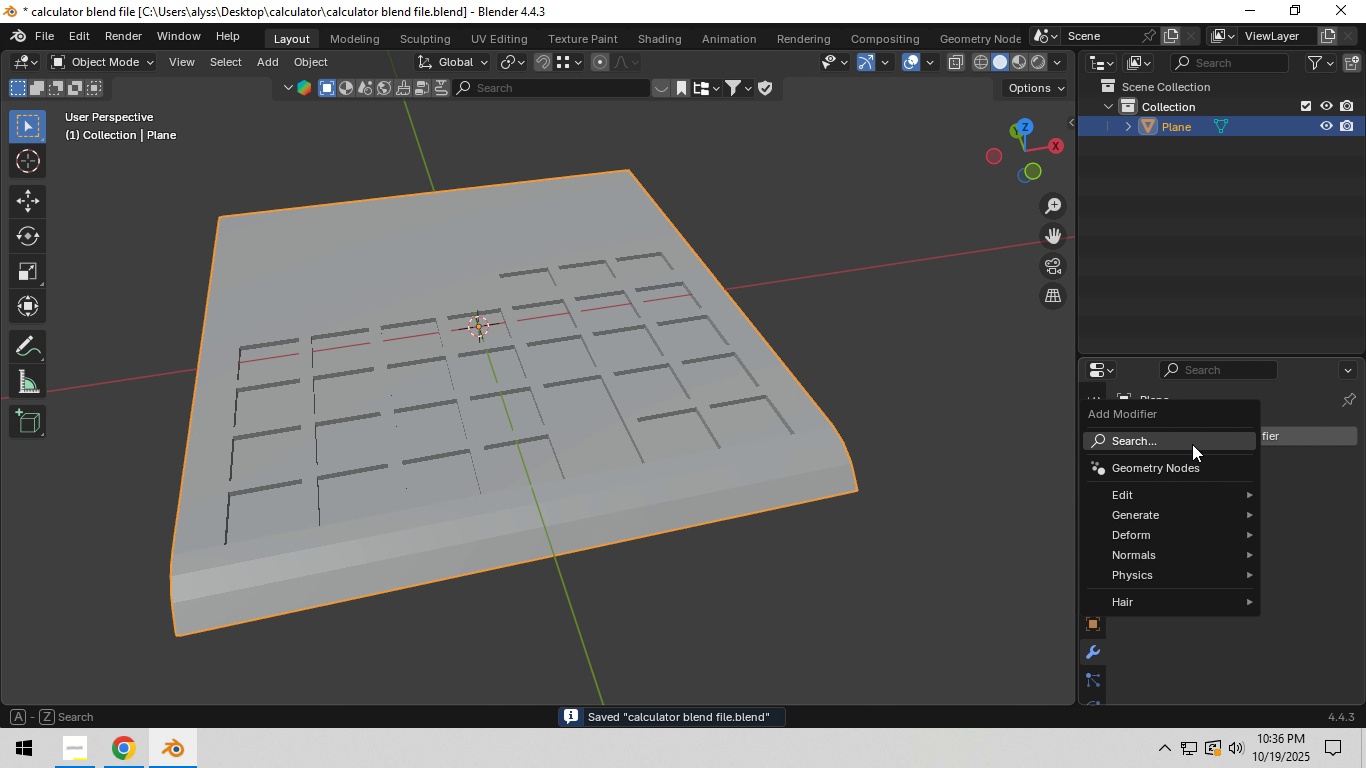 
left_click([1192, 444])
 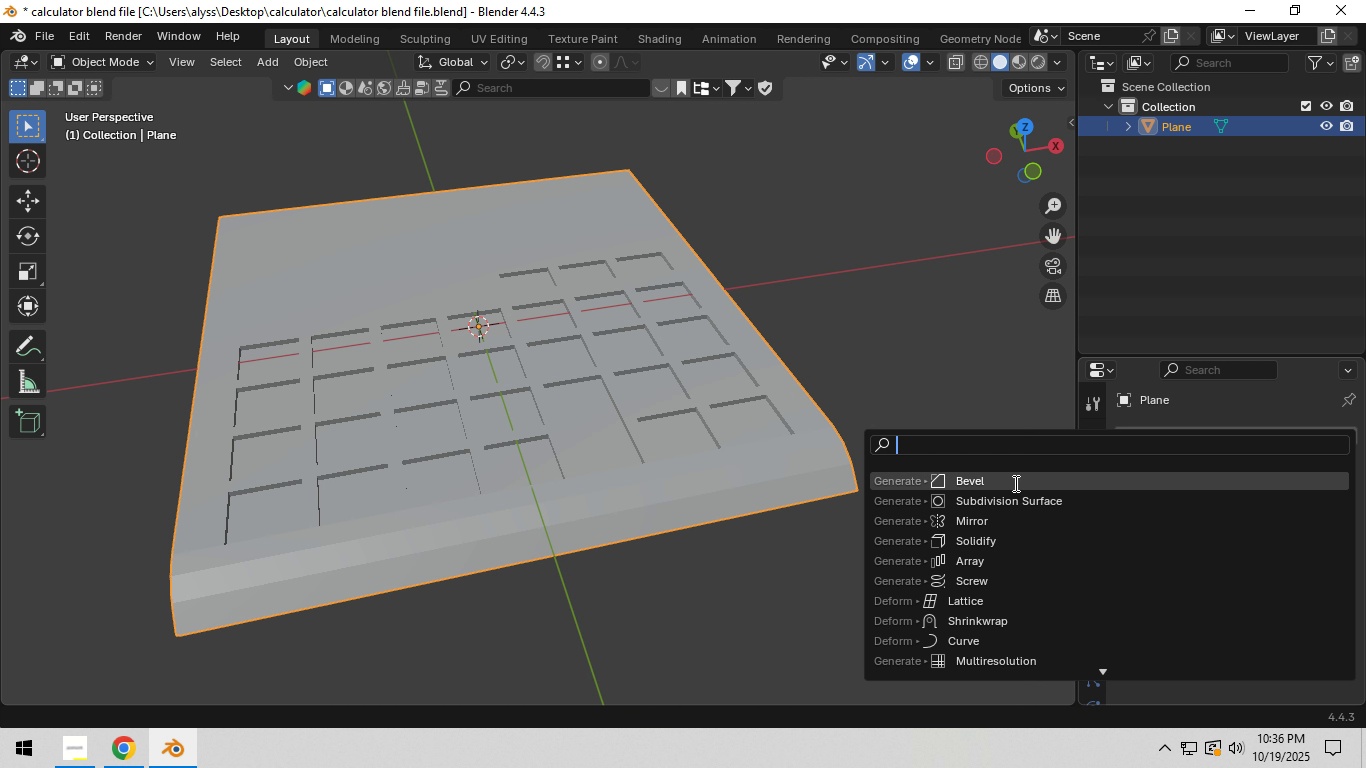 
left_click([1014, 483])
 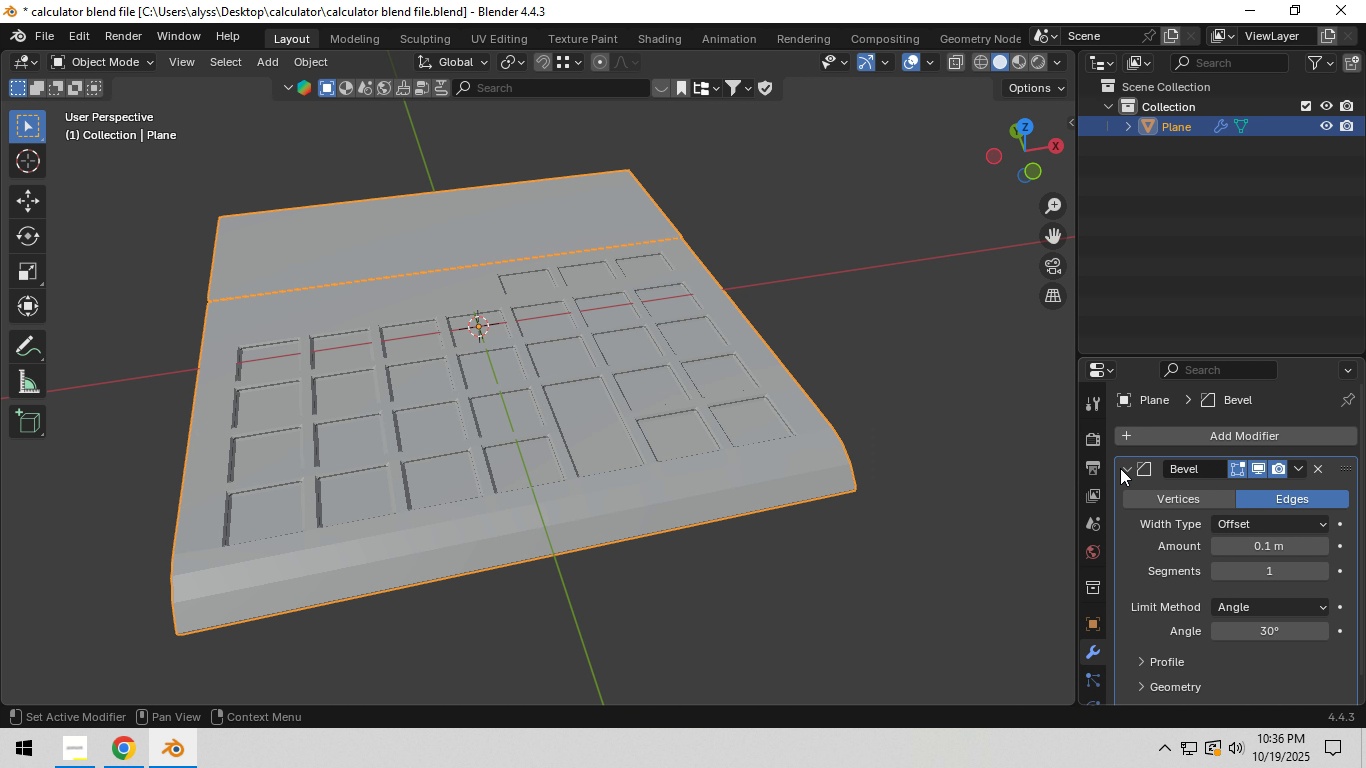 
double_click([1195, 439])
 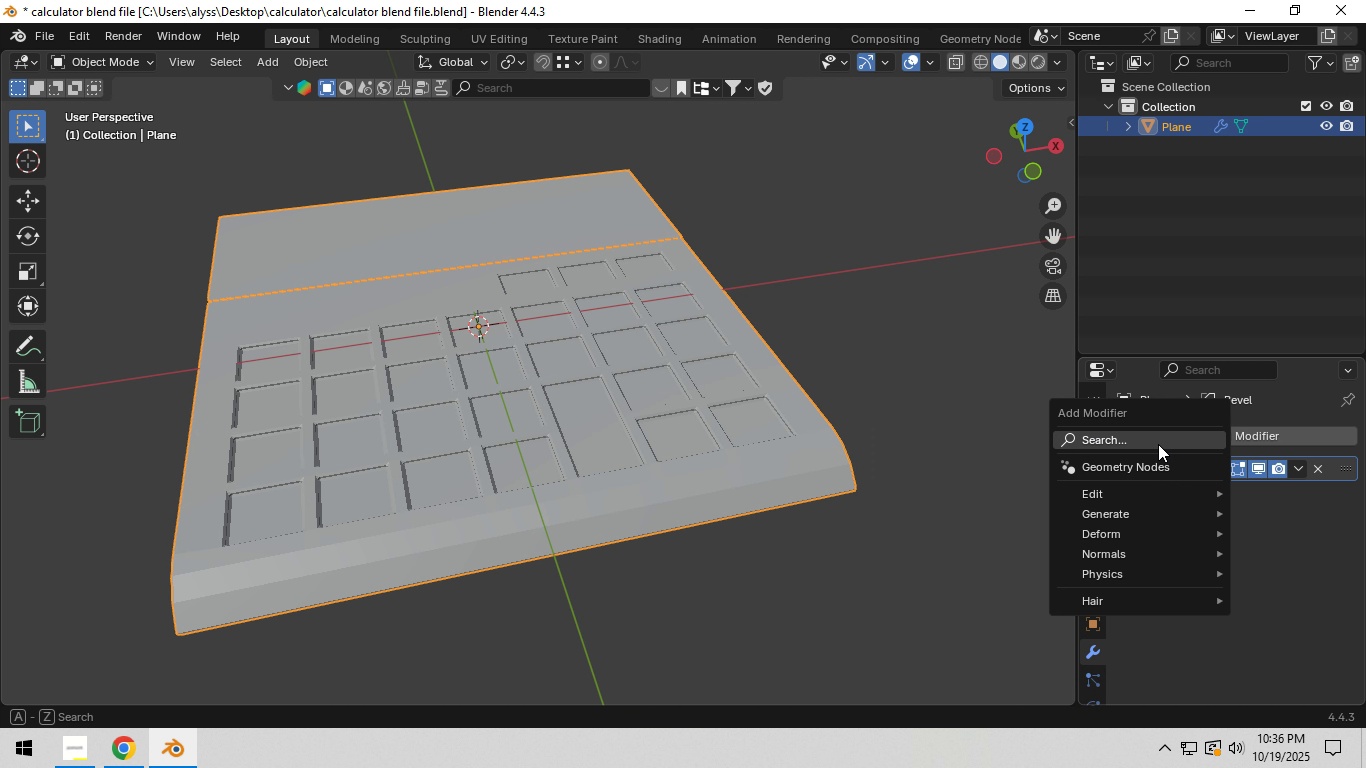 
left_click([1158, 444])
 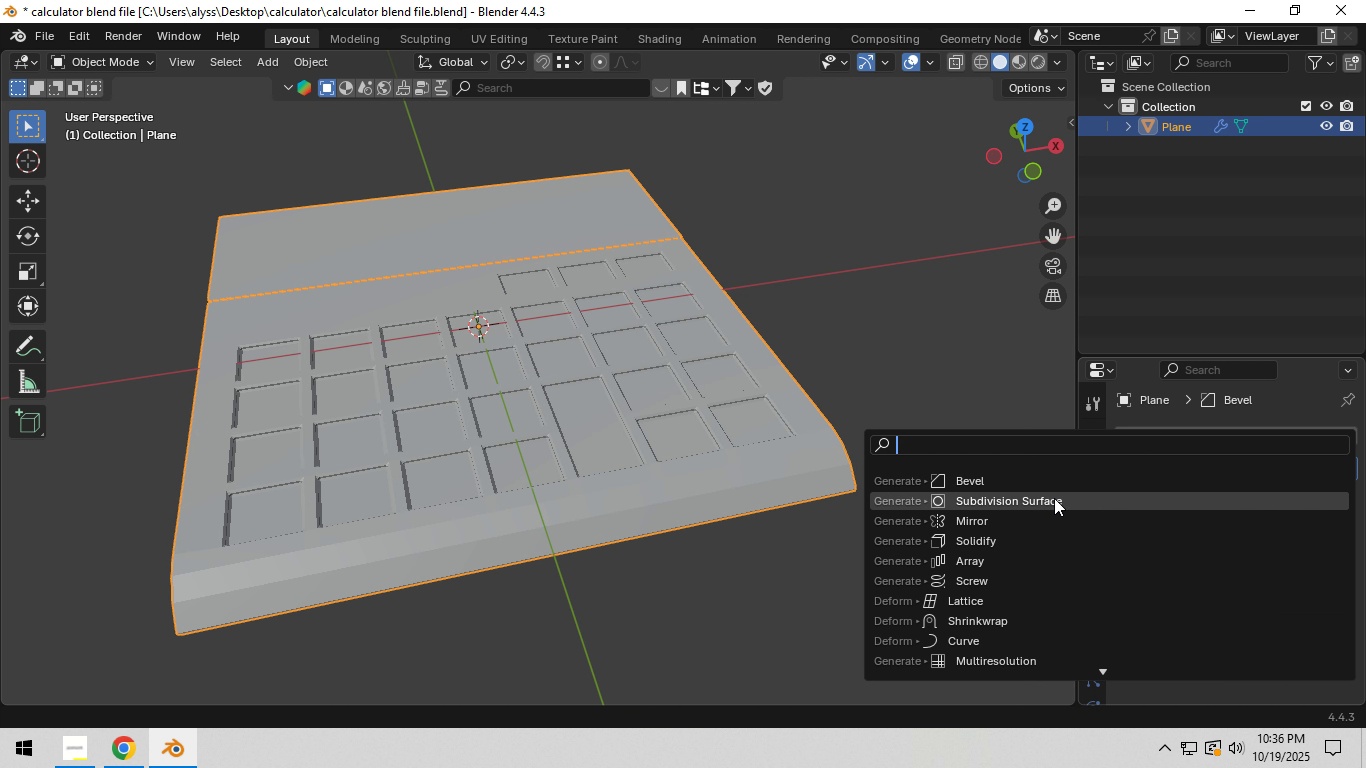 
left_click([1054, 498])
 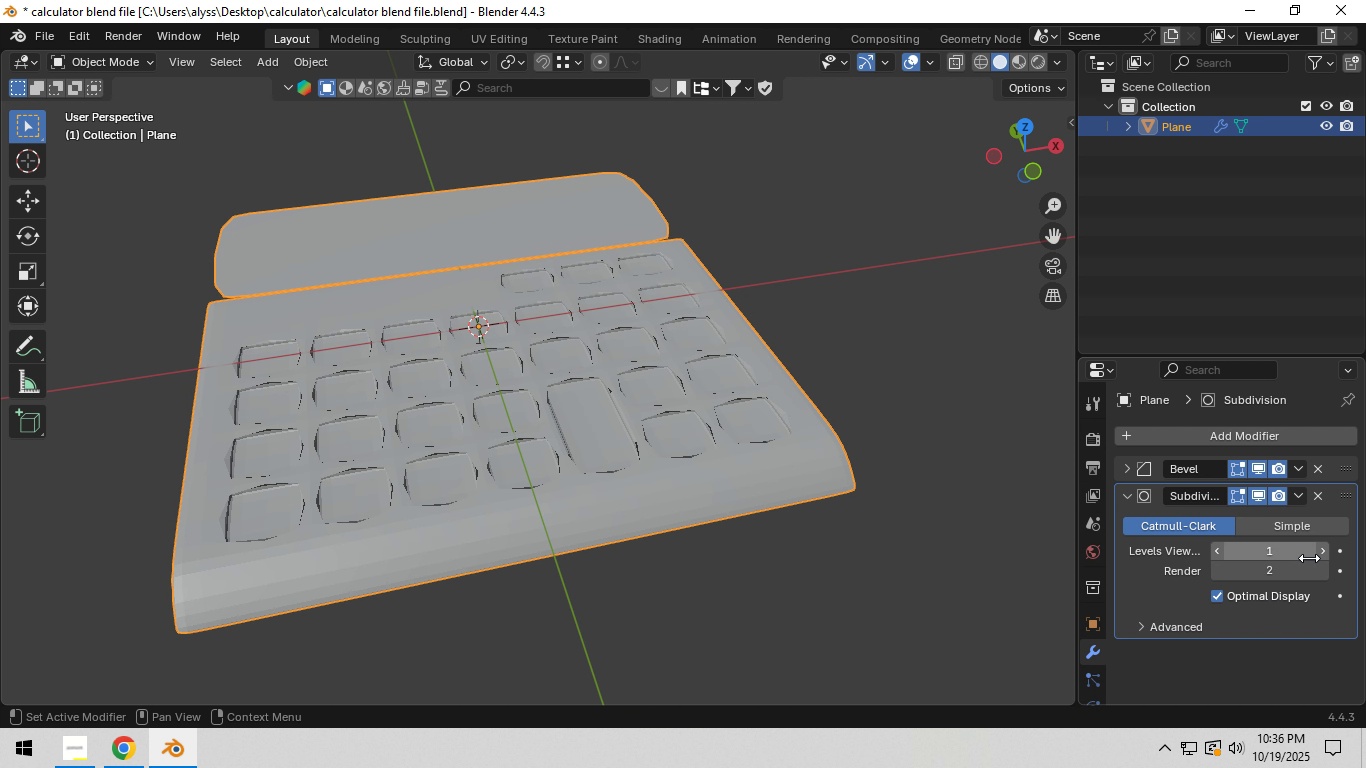 
left_click([1321, 551])
 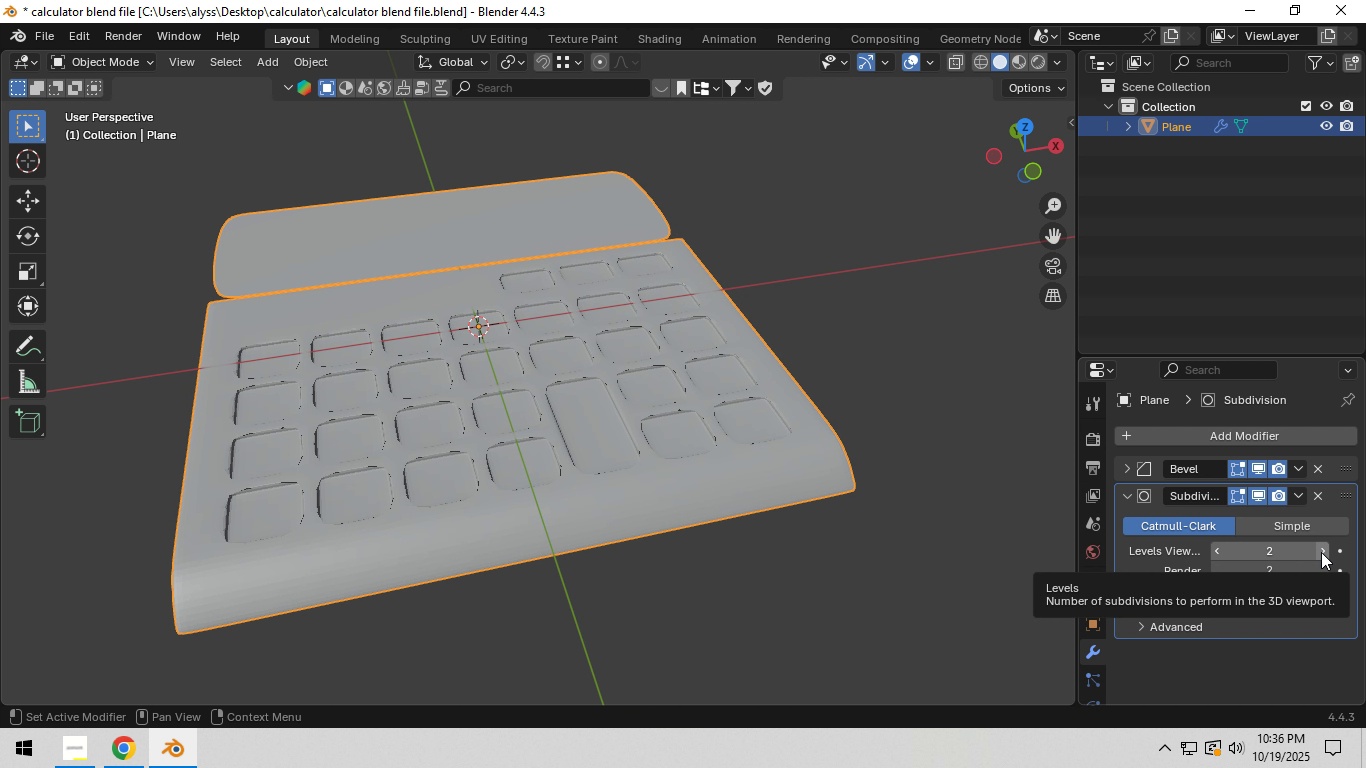 
left_click([1321, 552])
 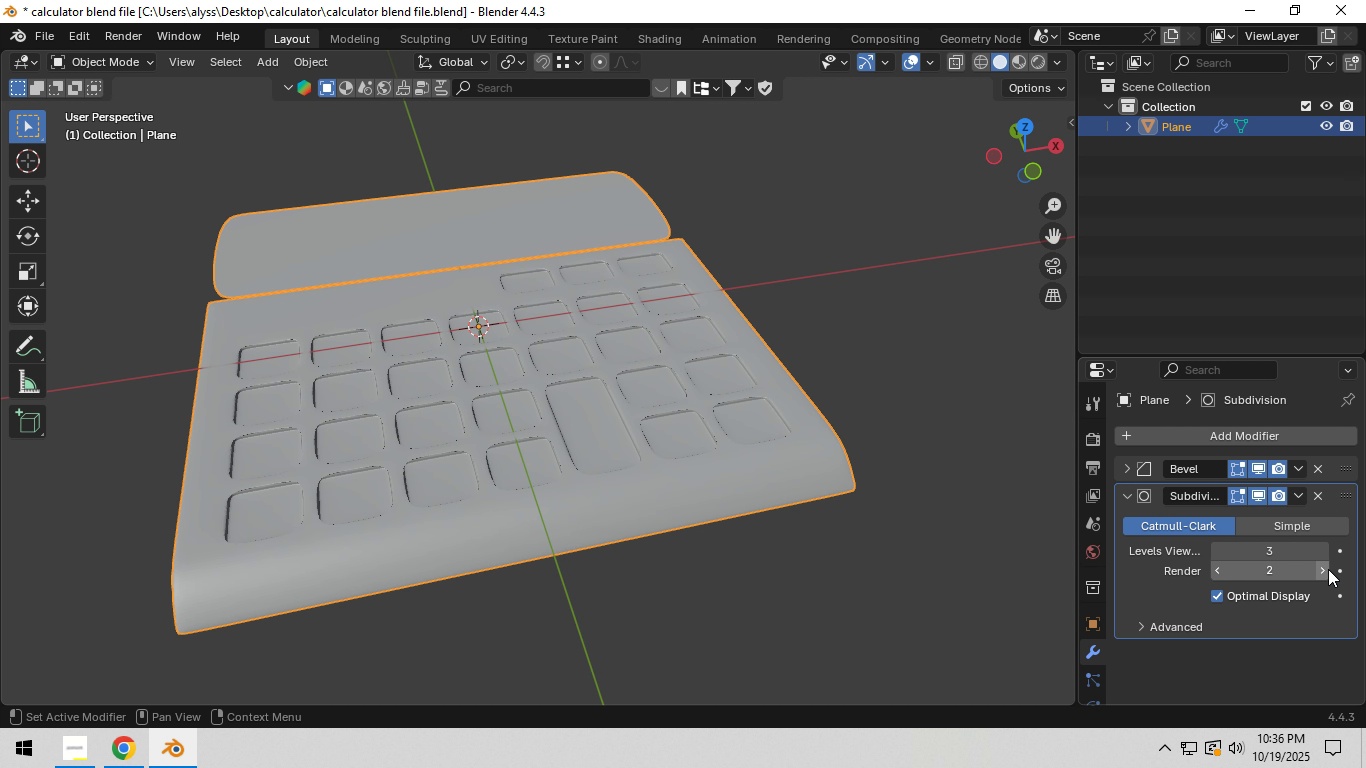 
left_click([1324, 571])
 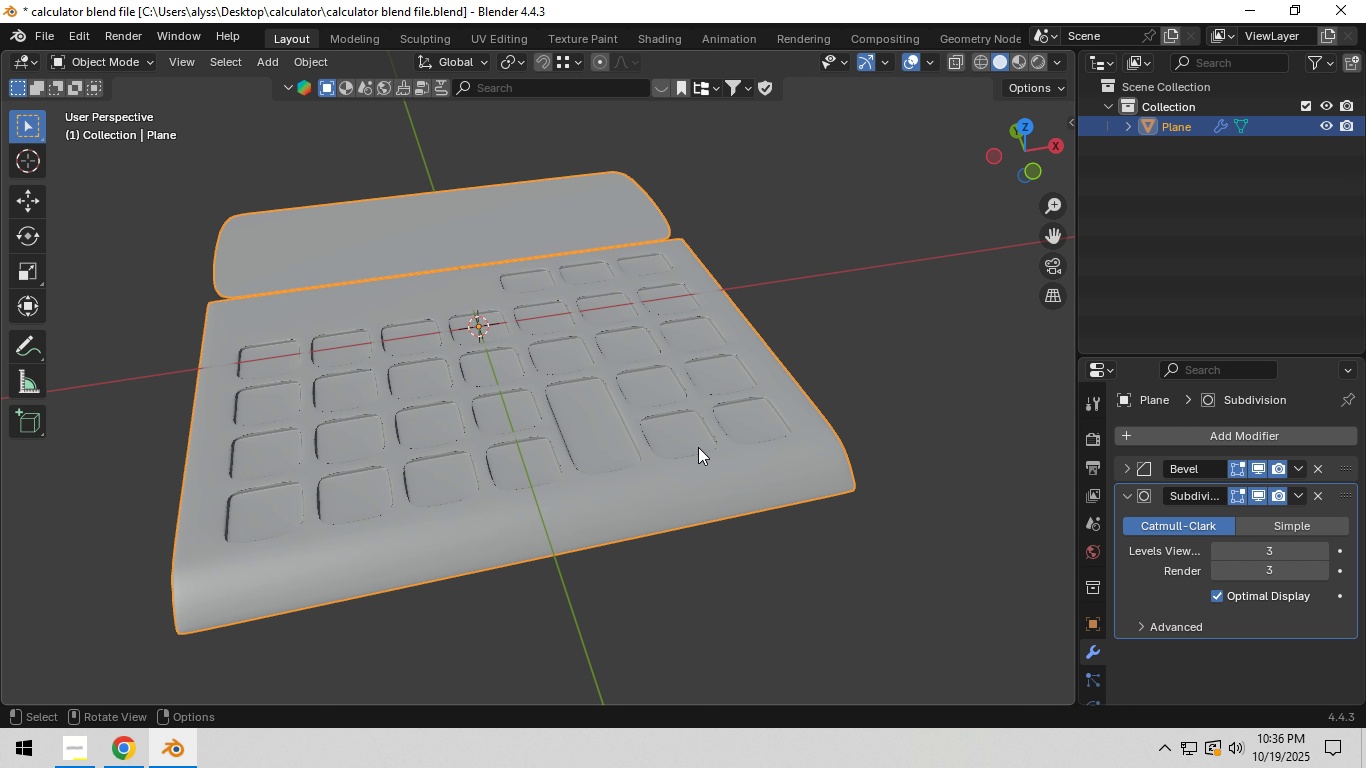 
left_click([697, 446])
 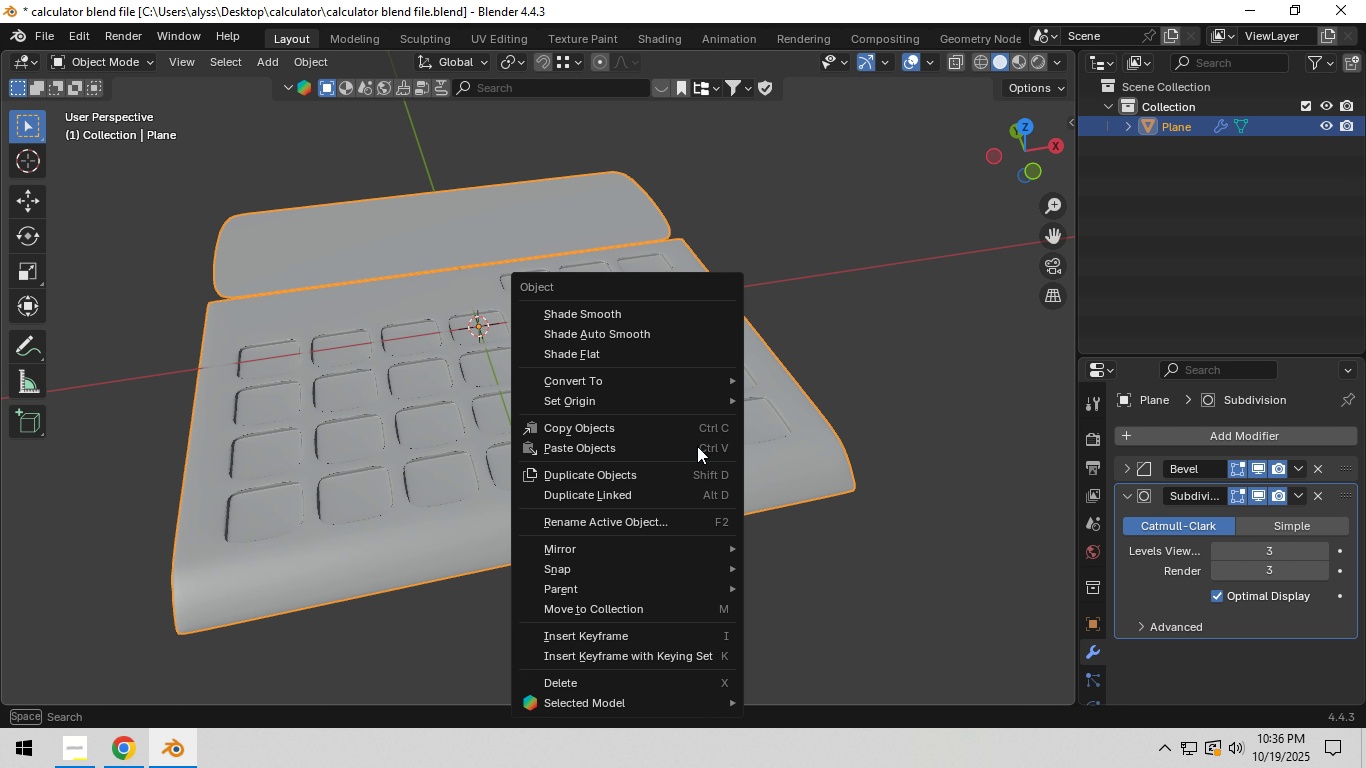 
right_click([697, 446])
 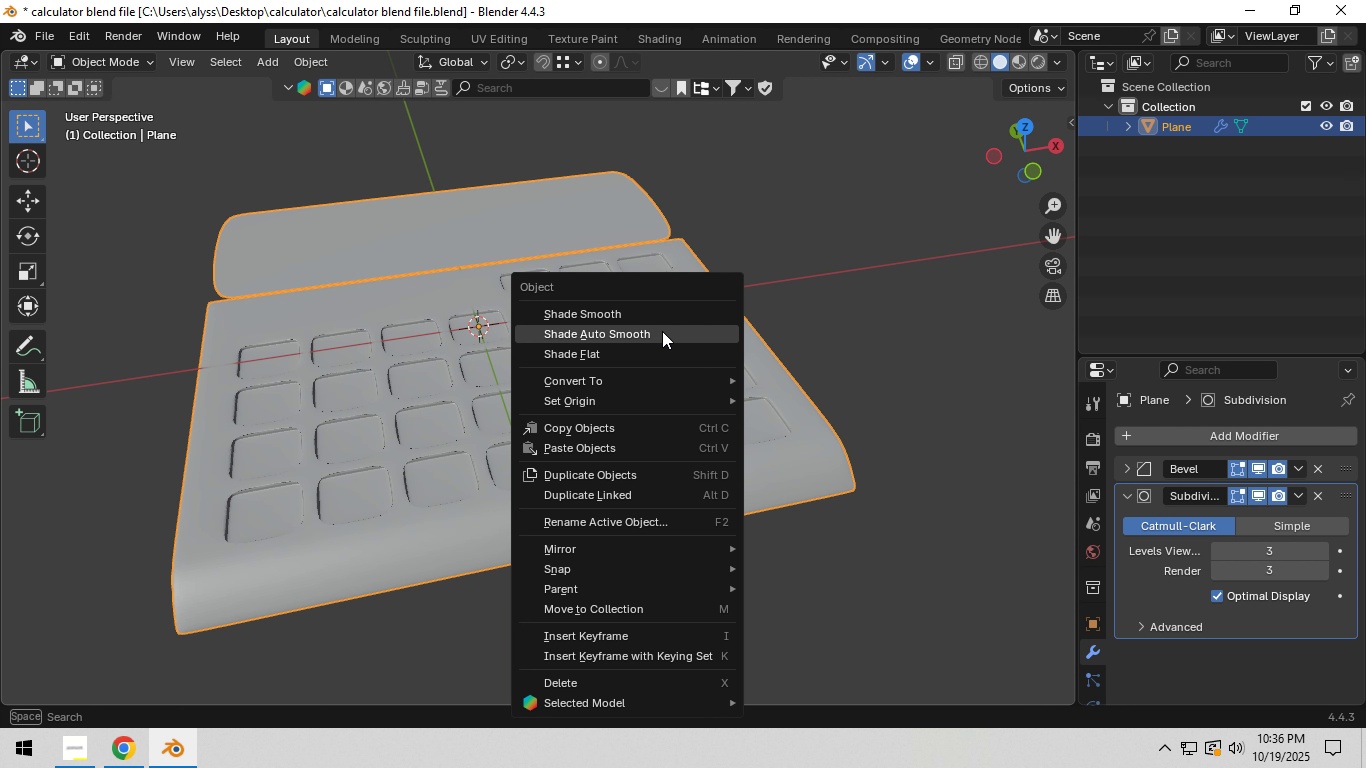 
left_click([662, 330])
 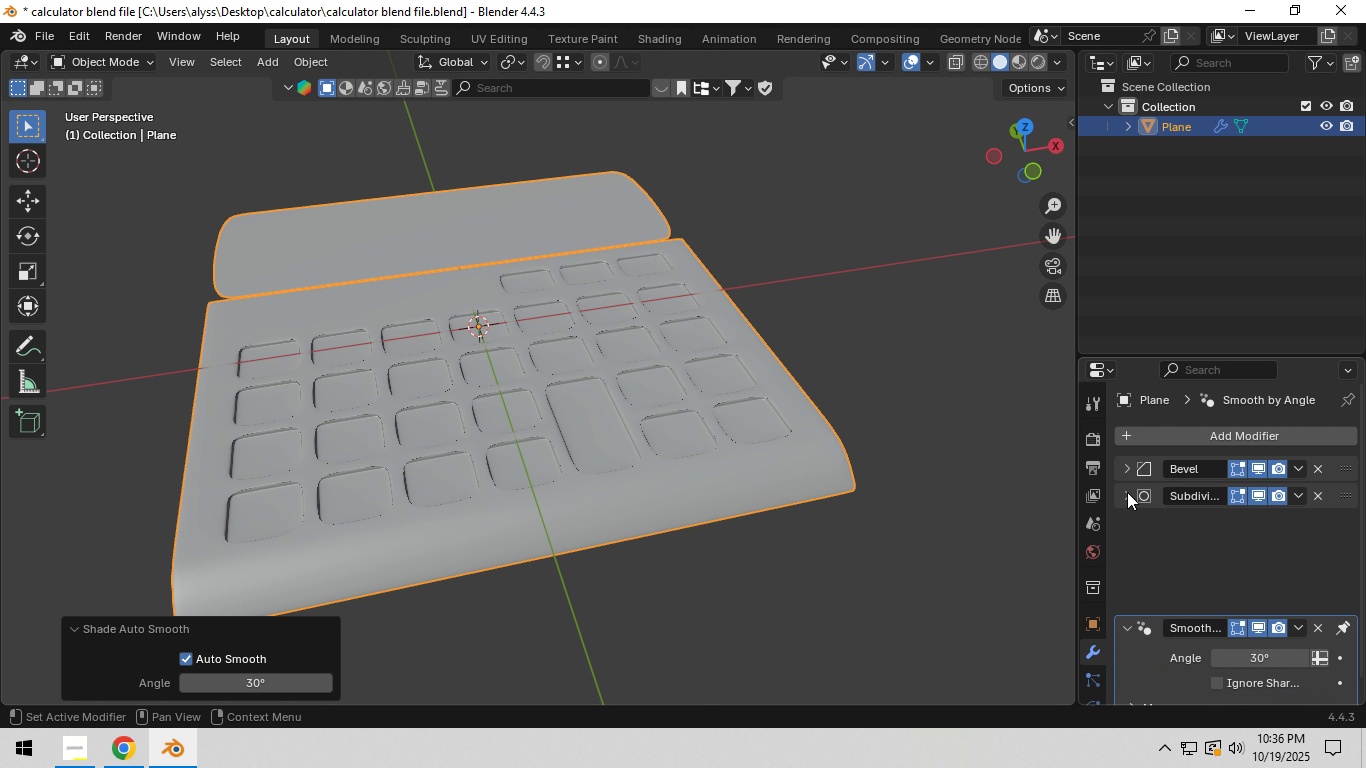 
double_click([1126, 469])
 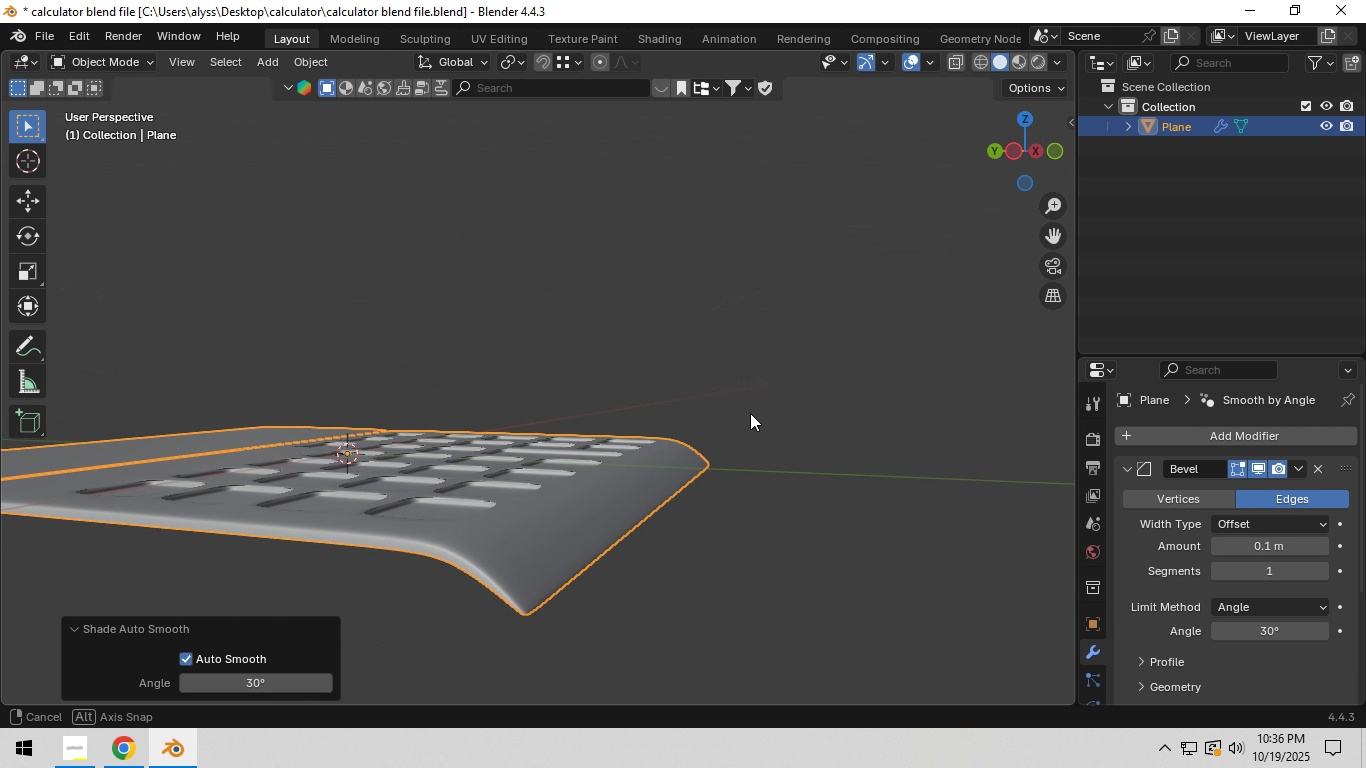 
scroll: coordinate [558, 526], scroll_direction: up, amount: 2.0
 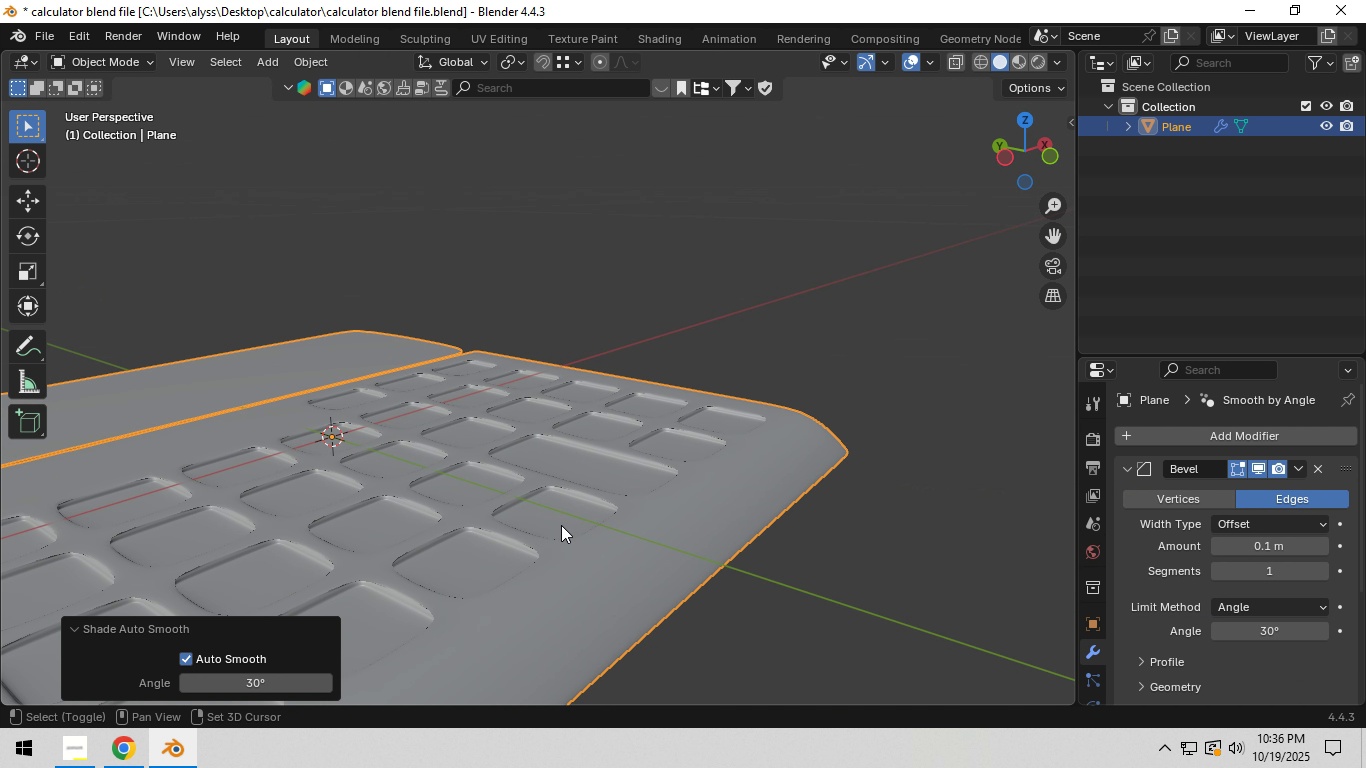 
hold_key(key=ShiftLeft, duration=0.67)
 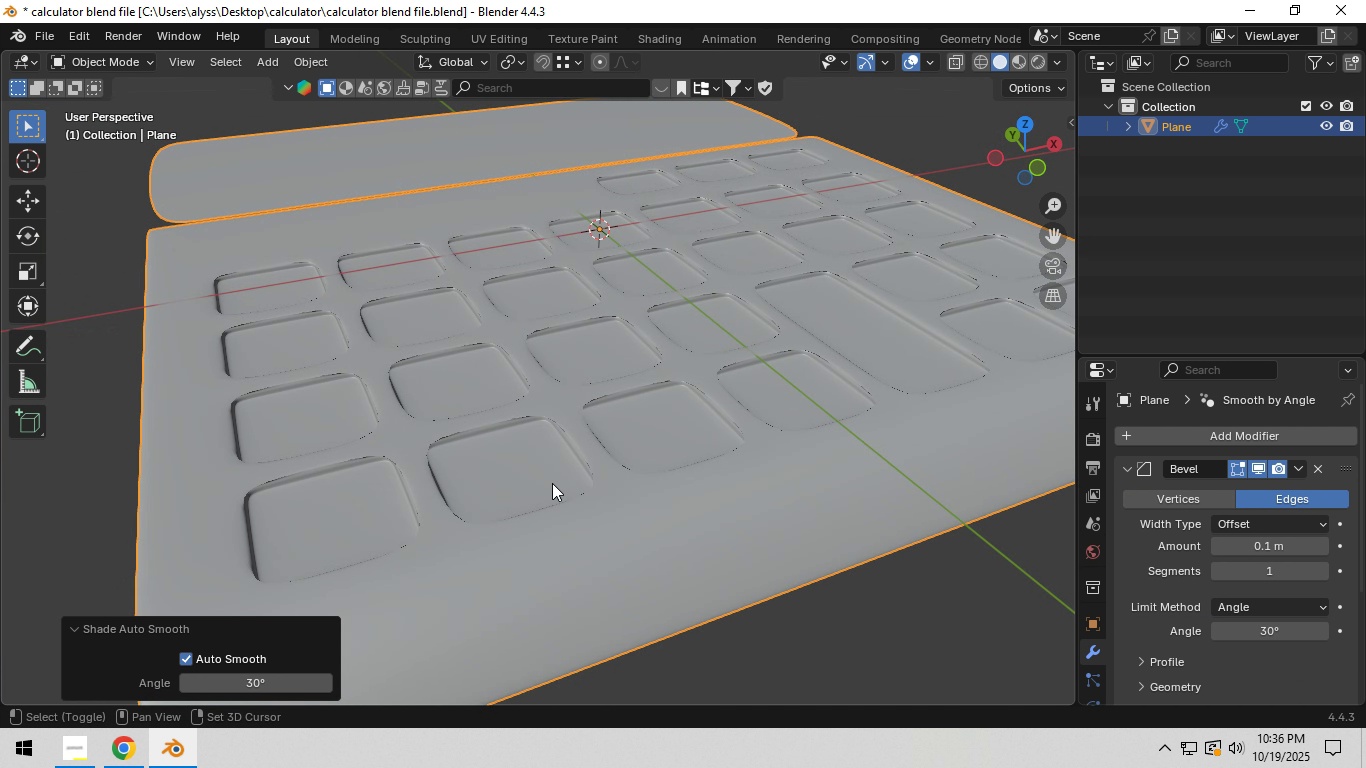 
hold_key(key=ShiftLeft, duration=0.39)
 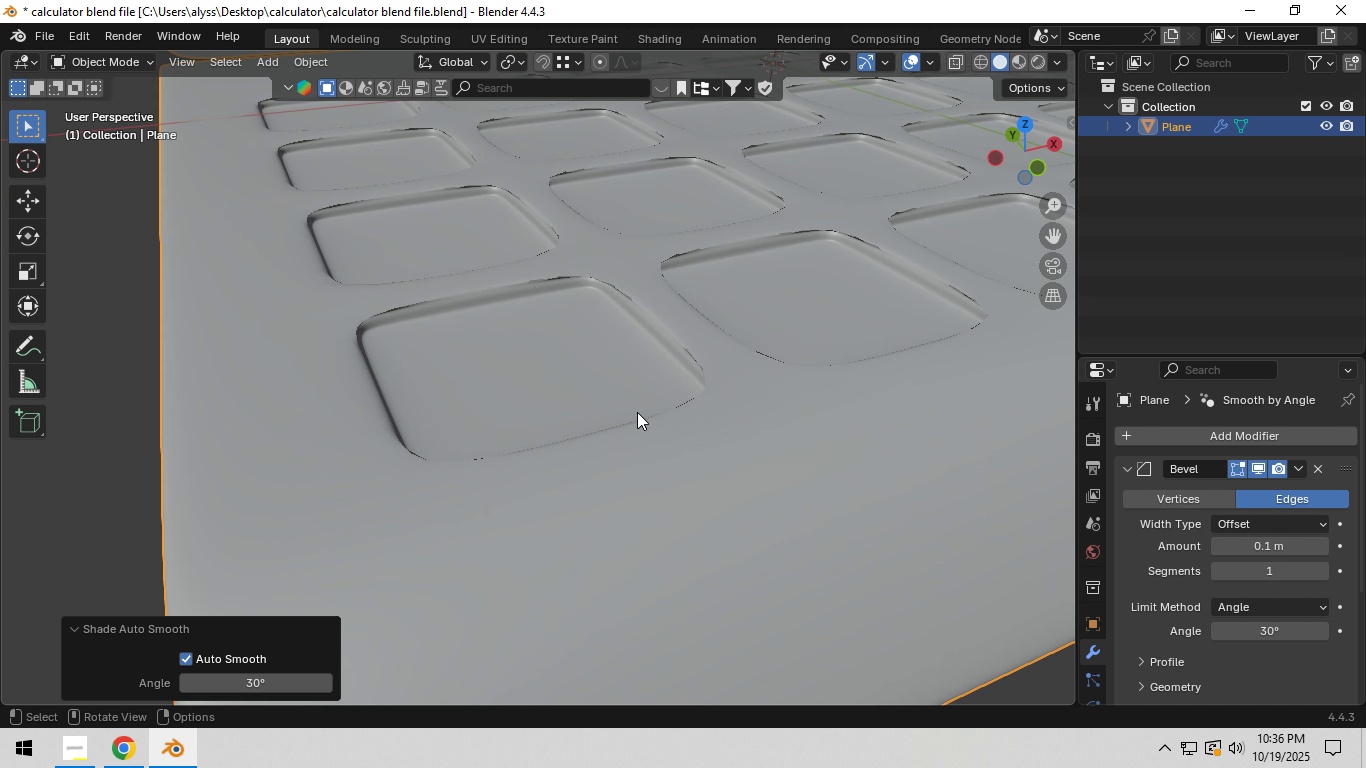 
scroll: coordinate [637, 409], scroll_direction: up, amount: 2.0
 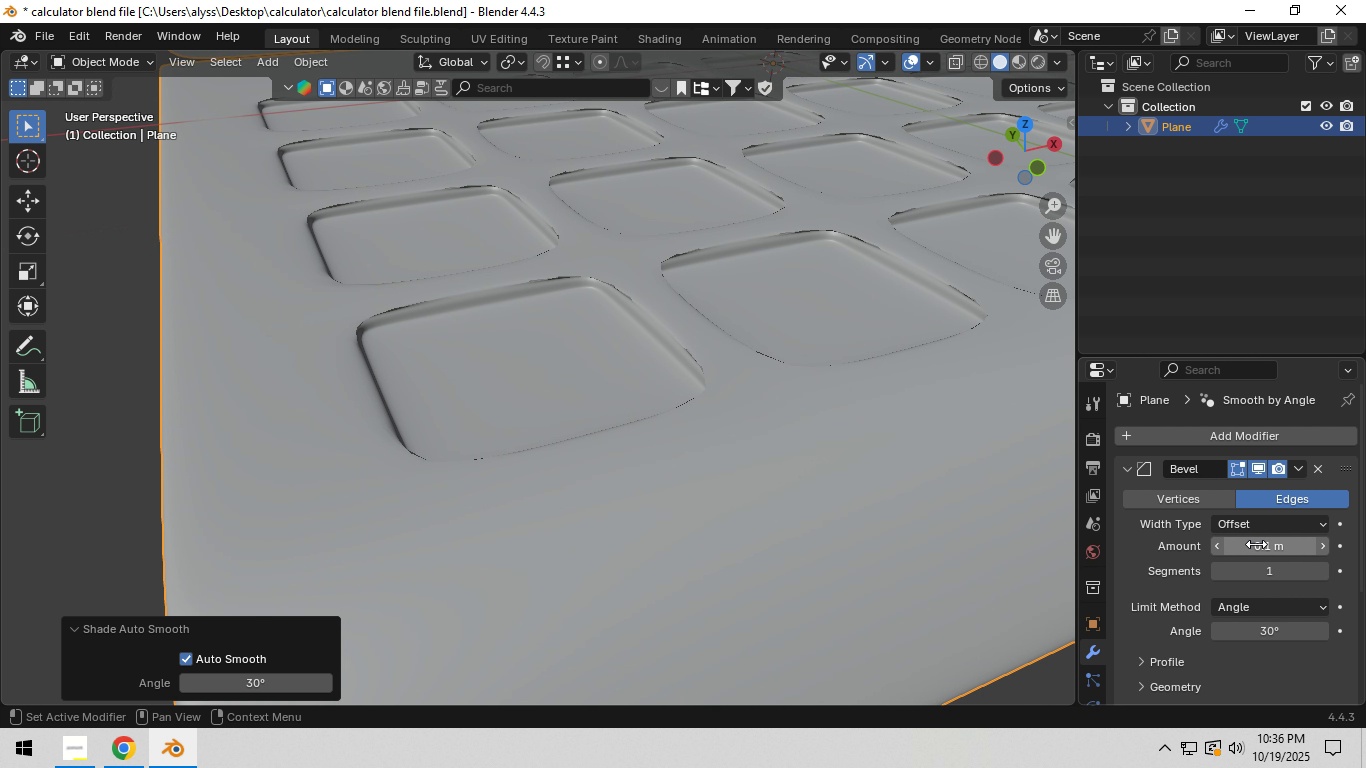 
scroll: coordinate [1238, 625], scroll_direction: down, amount: 3.0
 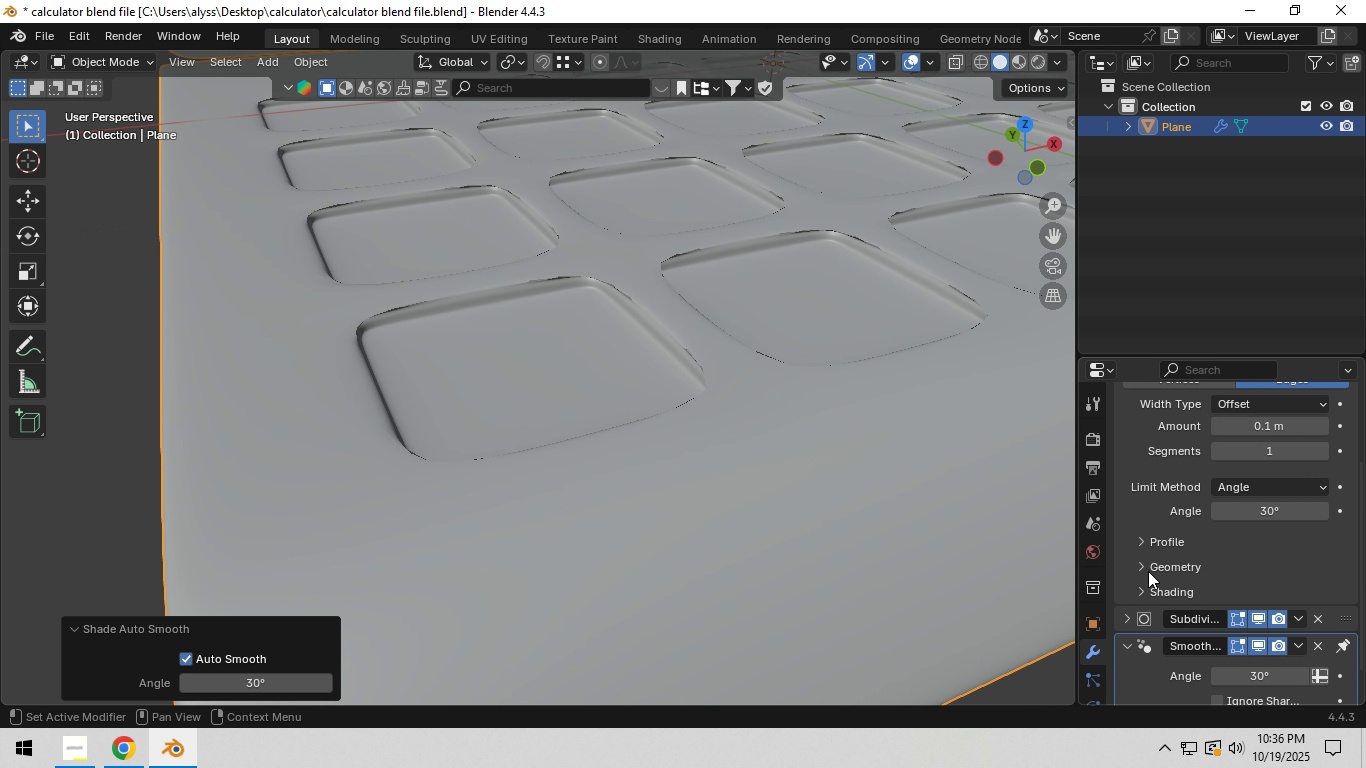 
left_click([1147, 568])
 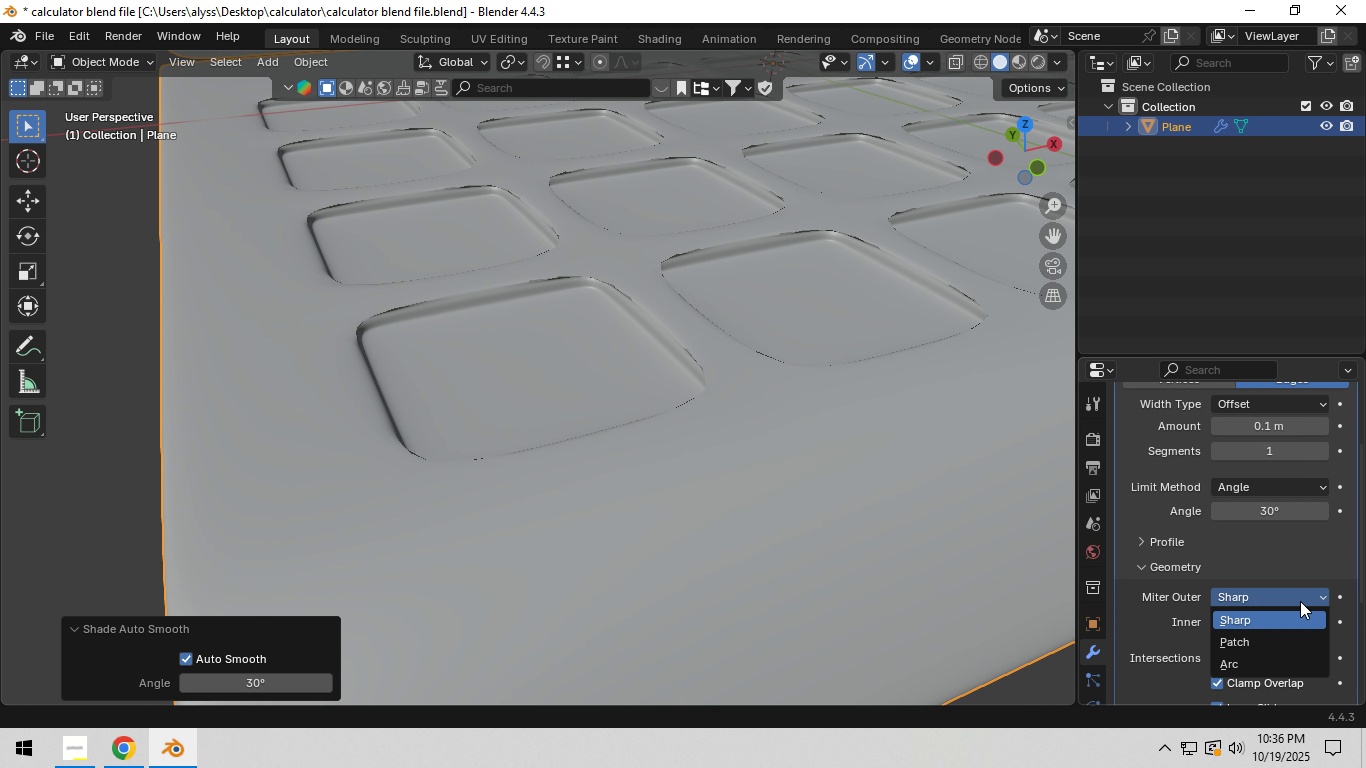 
left_click([1300, 601])
 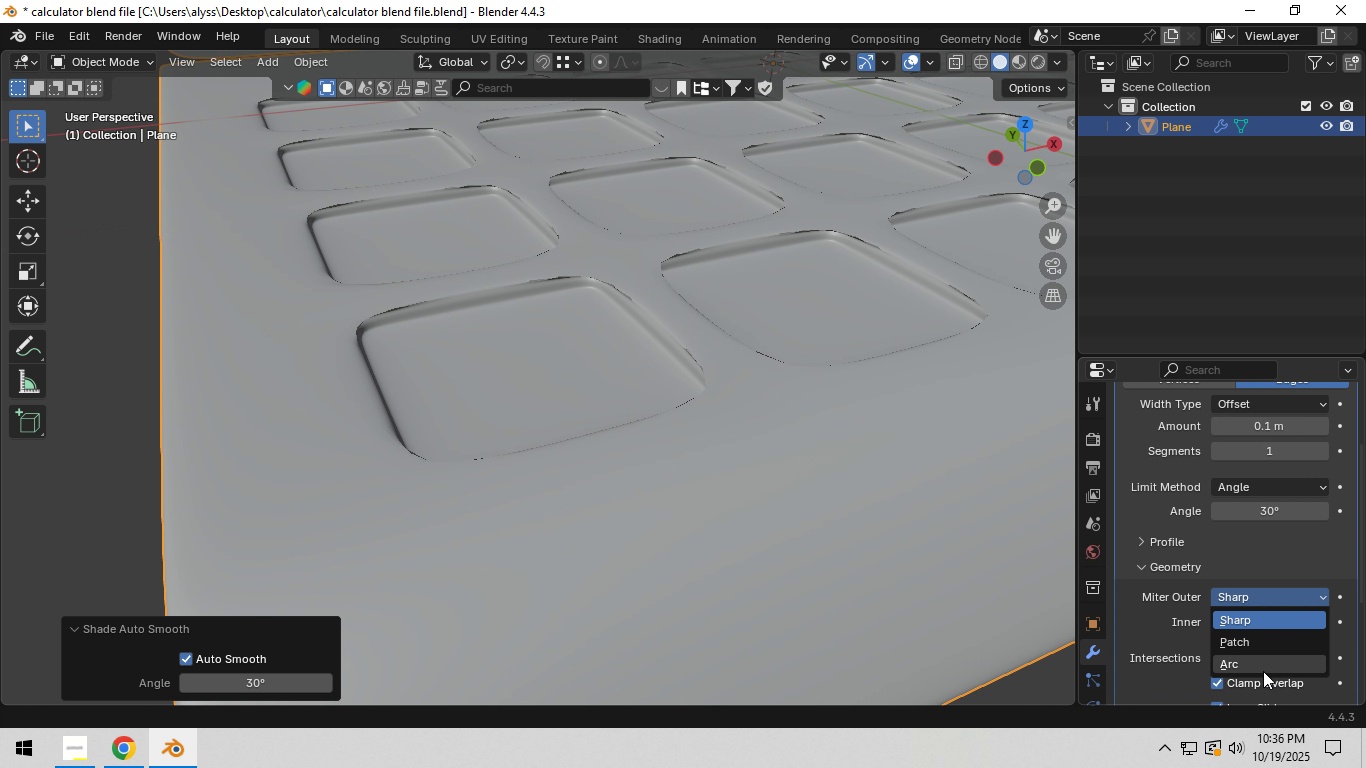 
left_click([1263, 671])
 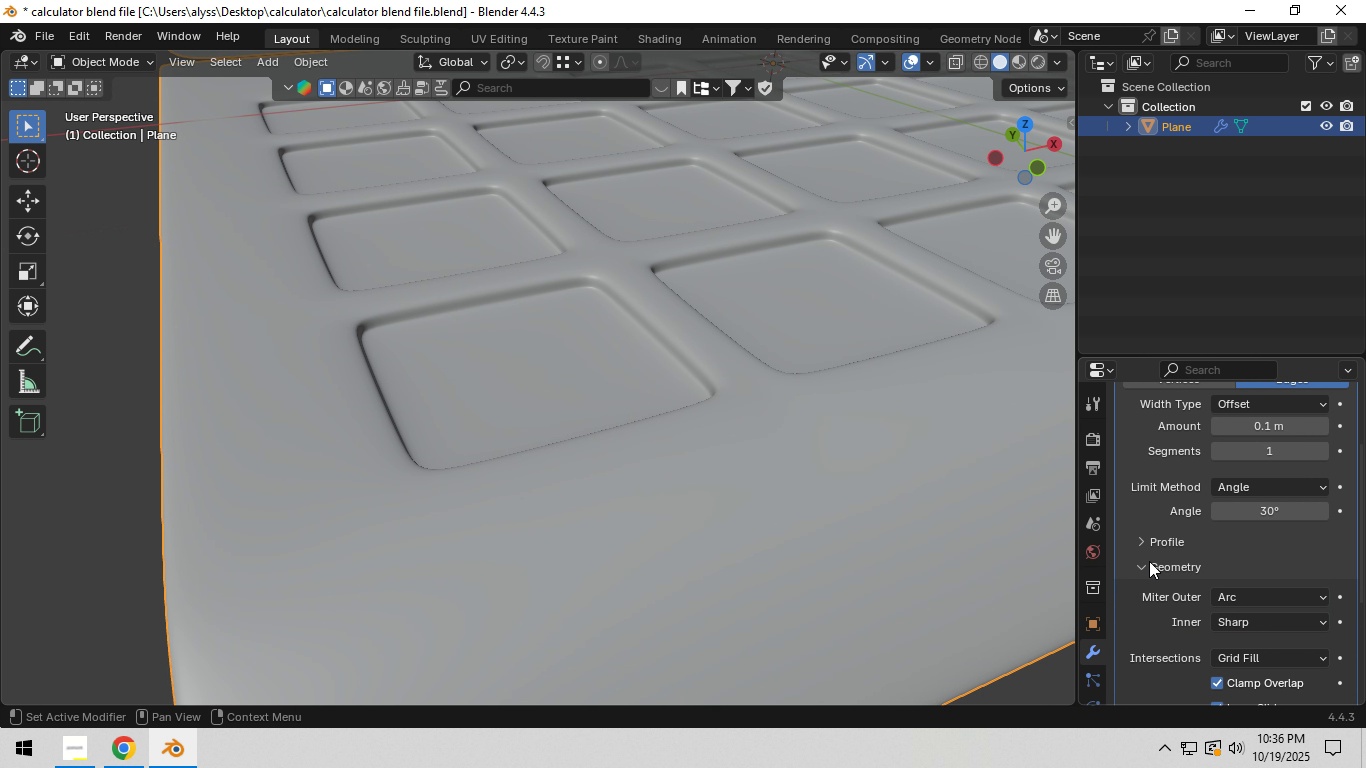 
left_click([1140, 566])
 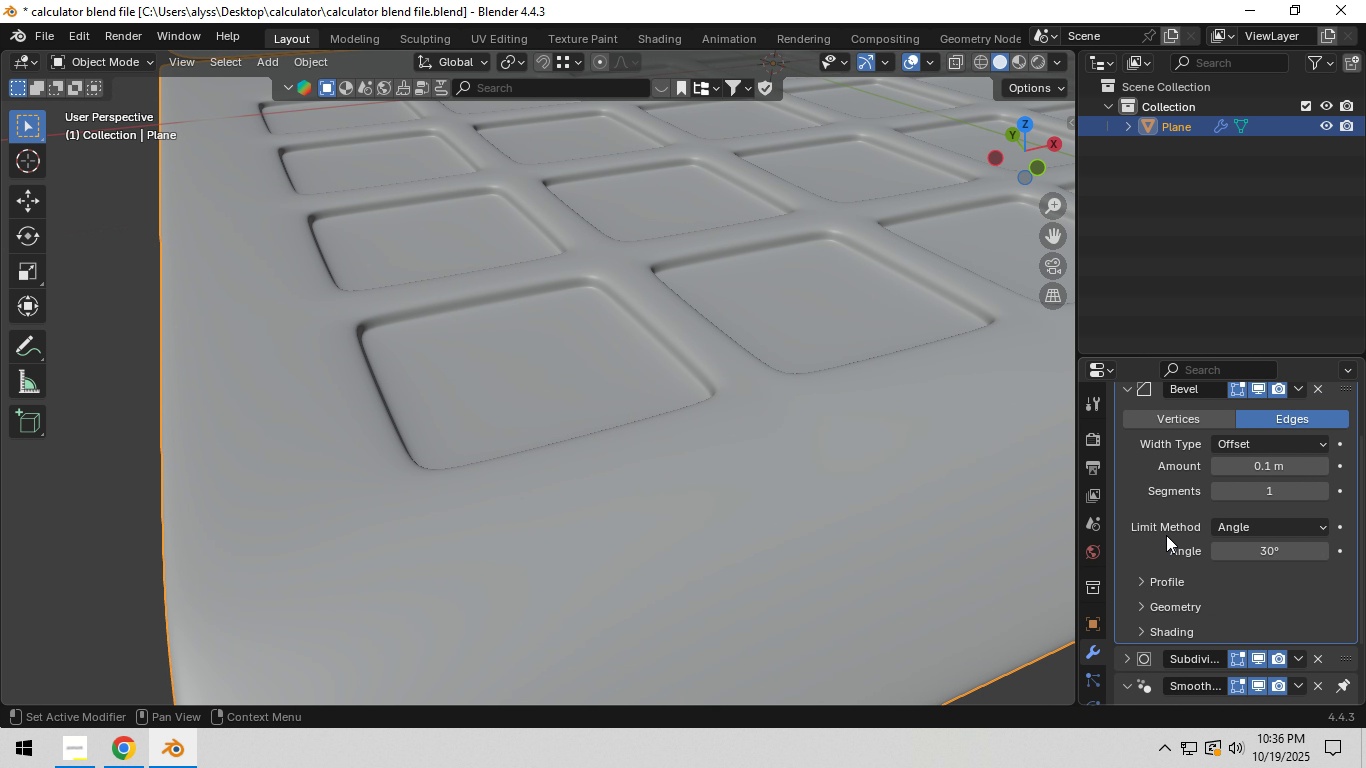 
scroll: coordinate [1166, 535], scroll_direction: up, amount: 2.0
 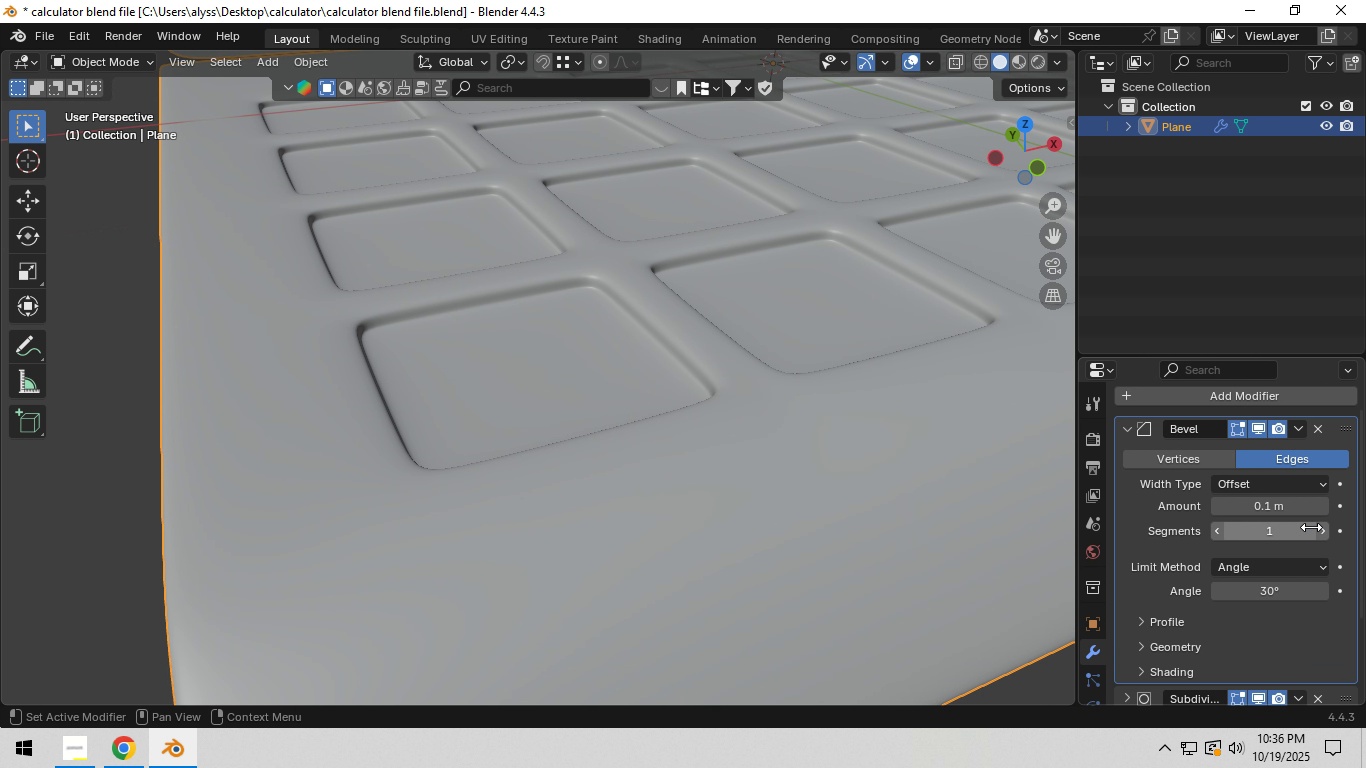 
mouse_move([1311, 521])
 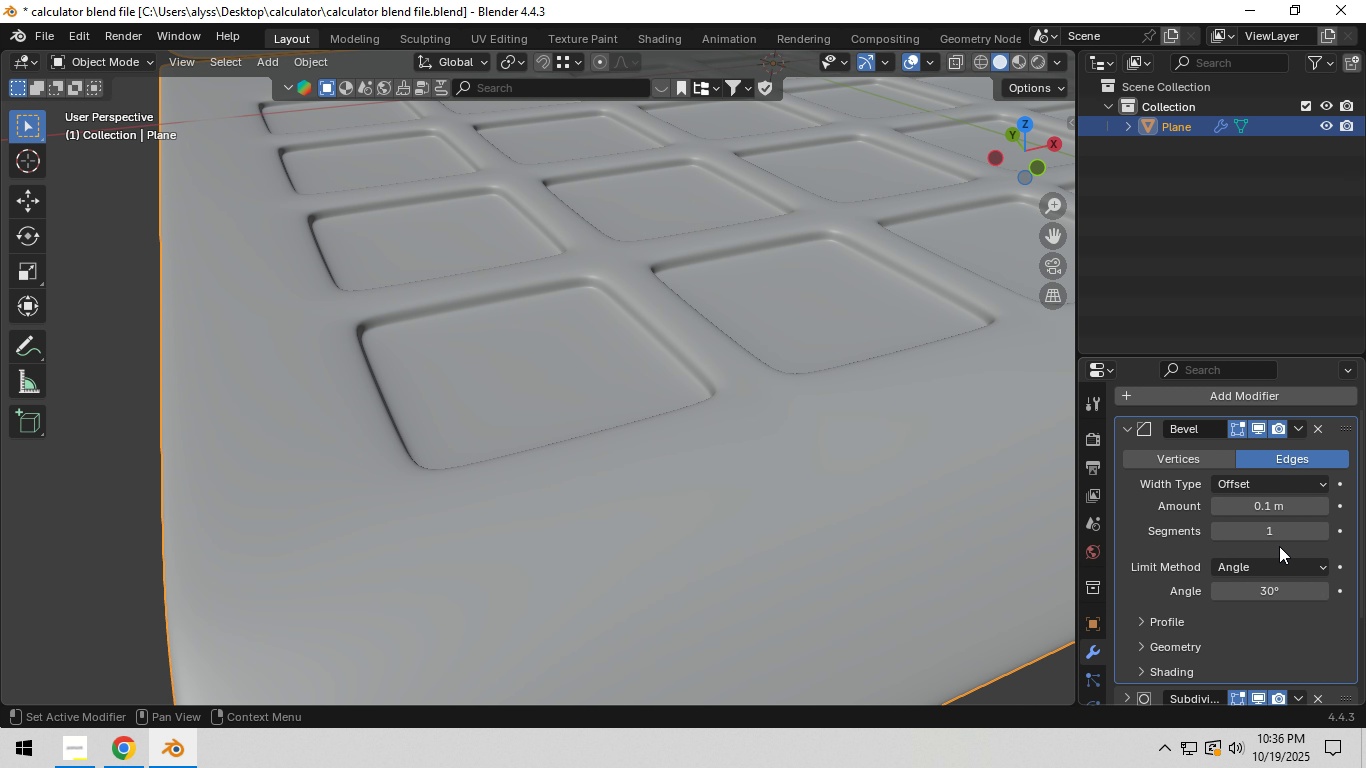 
left_click([1271, 568])
 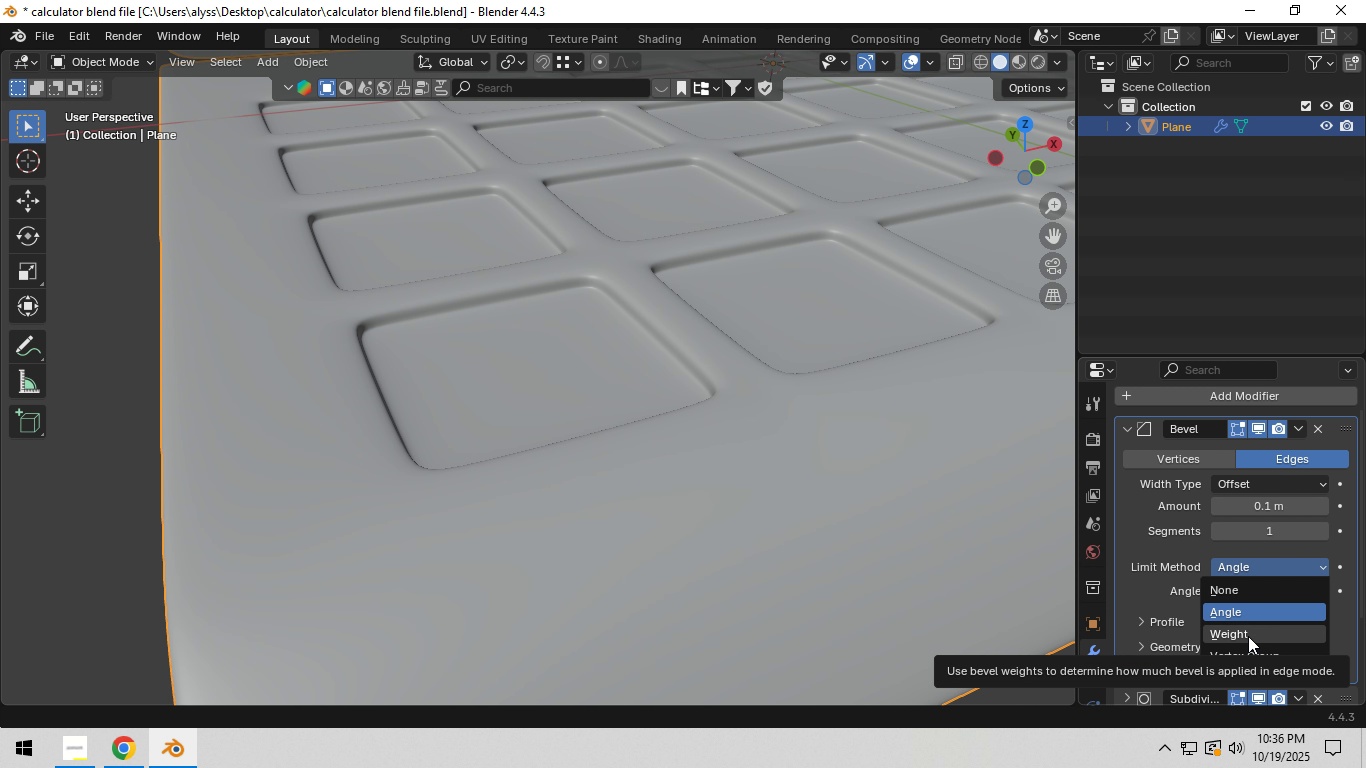 
left_click([1248, 636])
 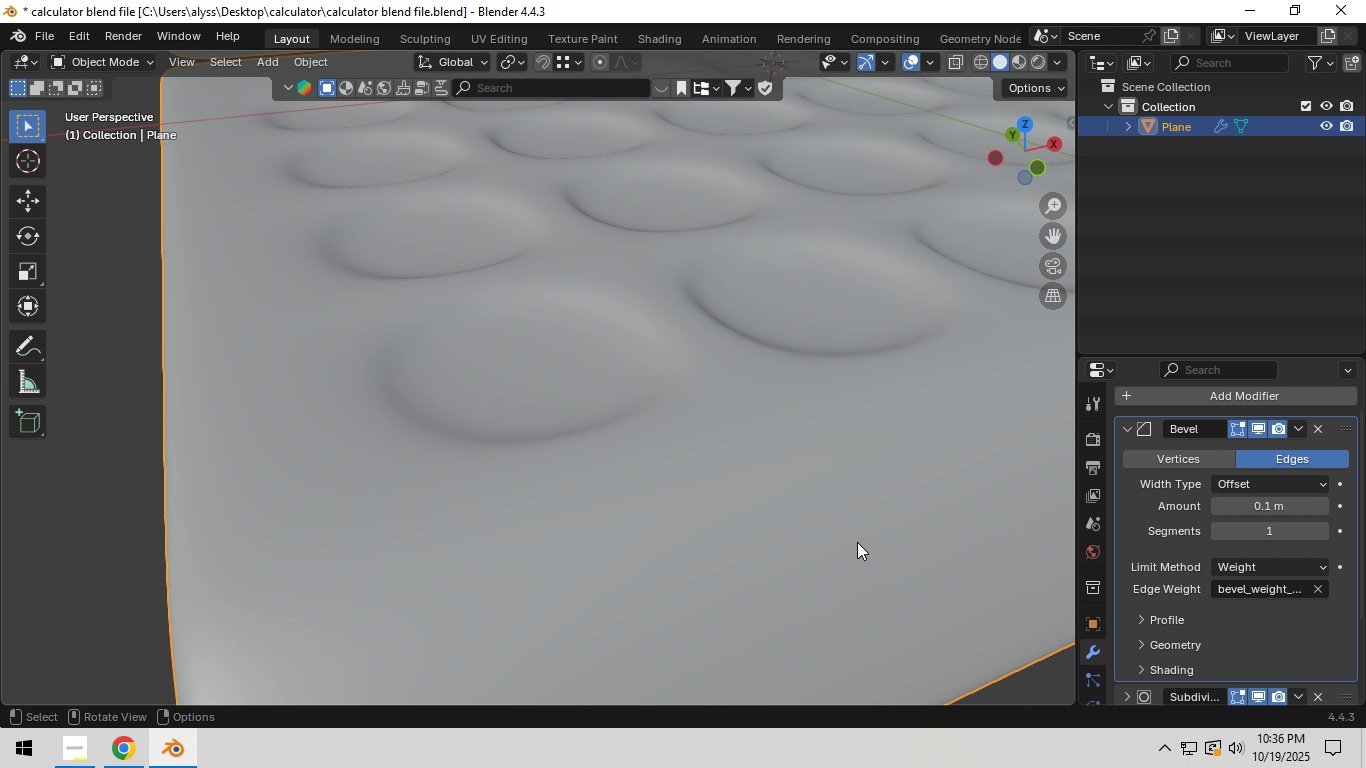 
scroll: coordinate [838, 533], scroll_direction: down, amount: 4.0
 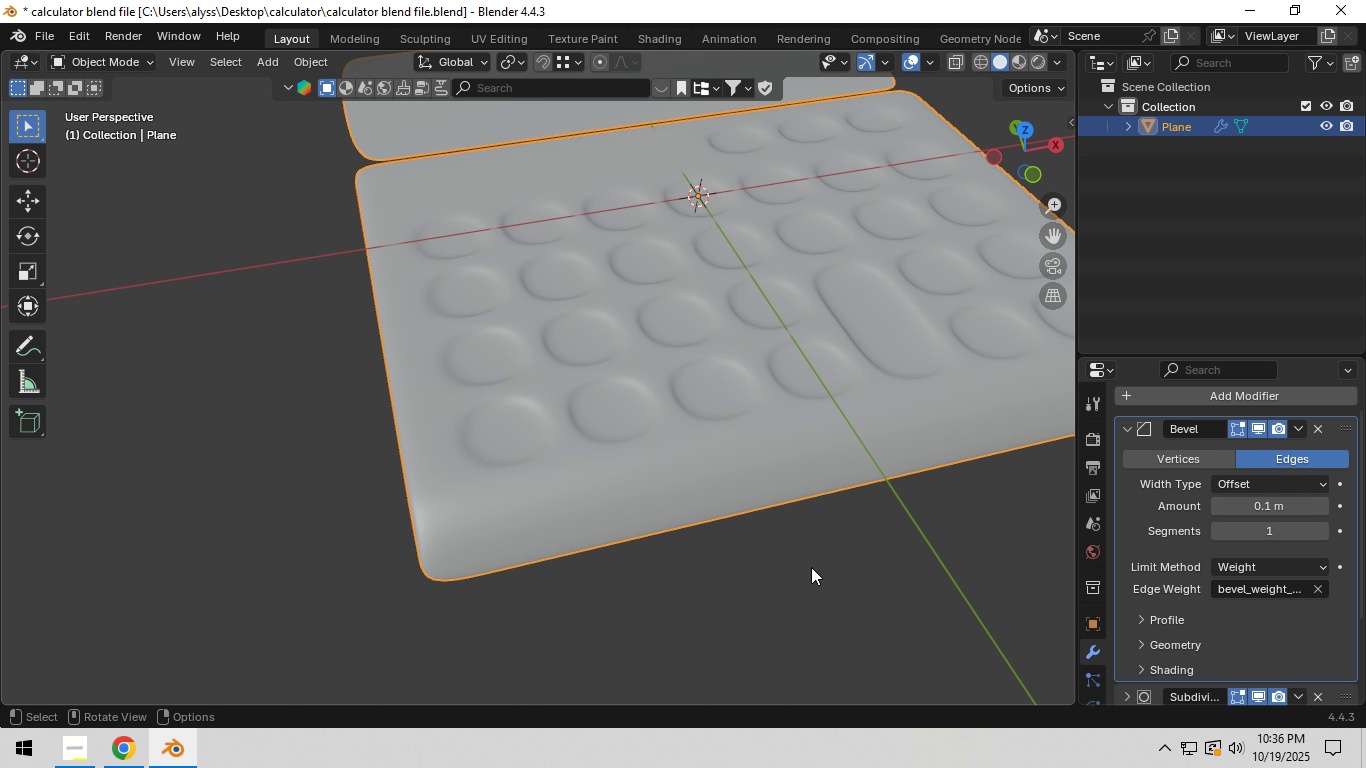 
hold_key(key=ControlLeft, duration=1.5)
 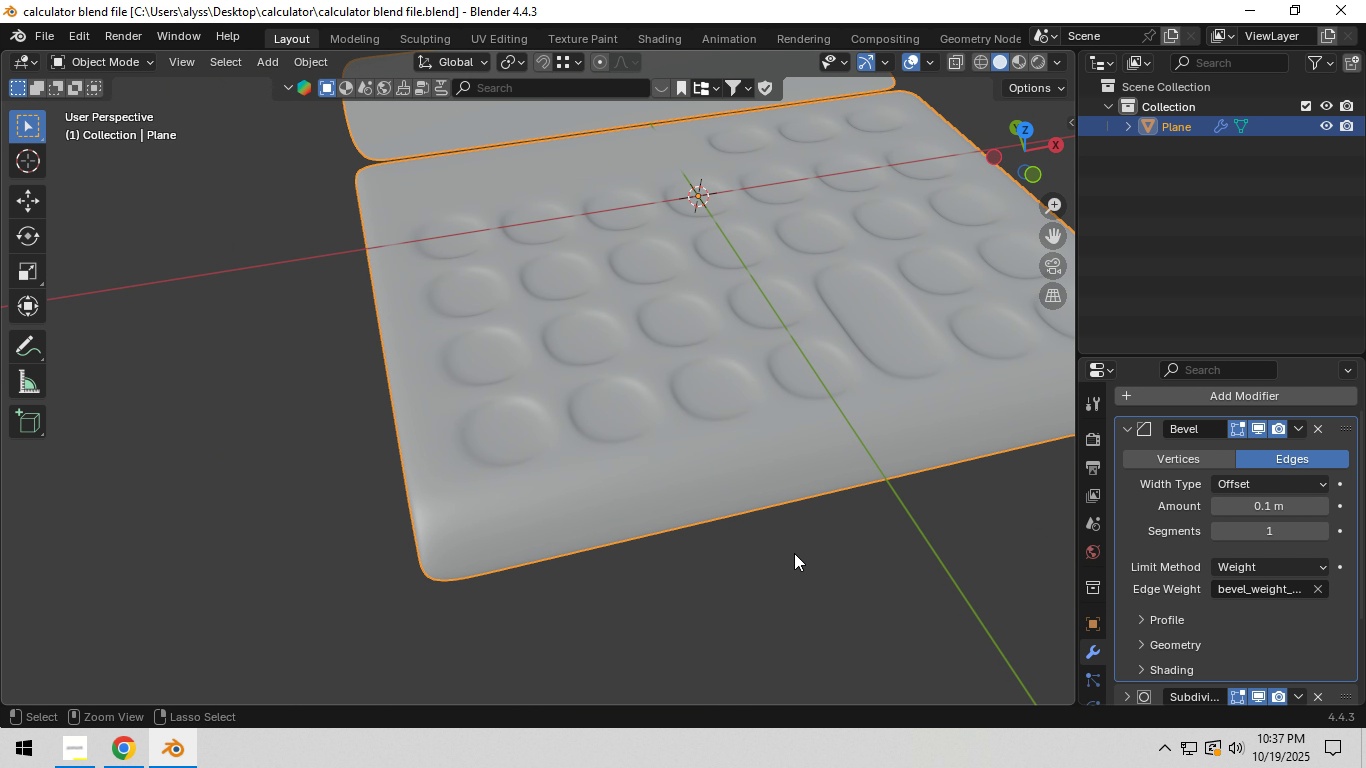 
key(Control+S)
 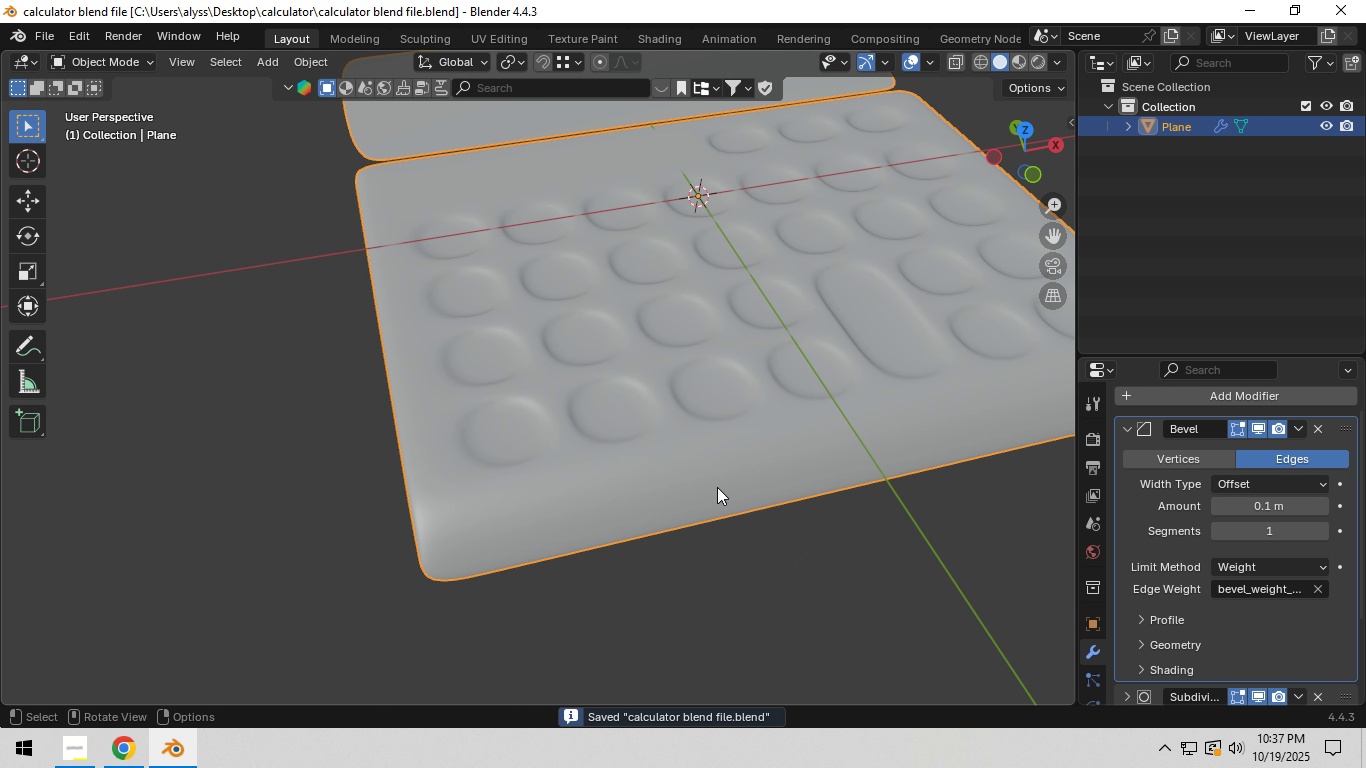 
left_click([717, 487])
 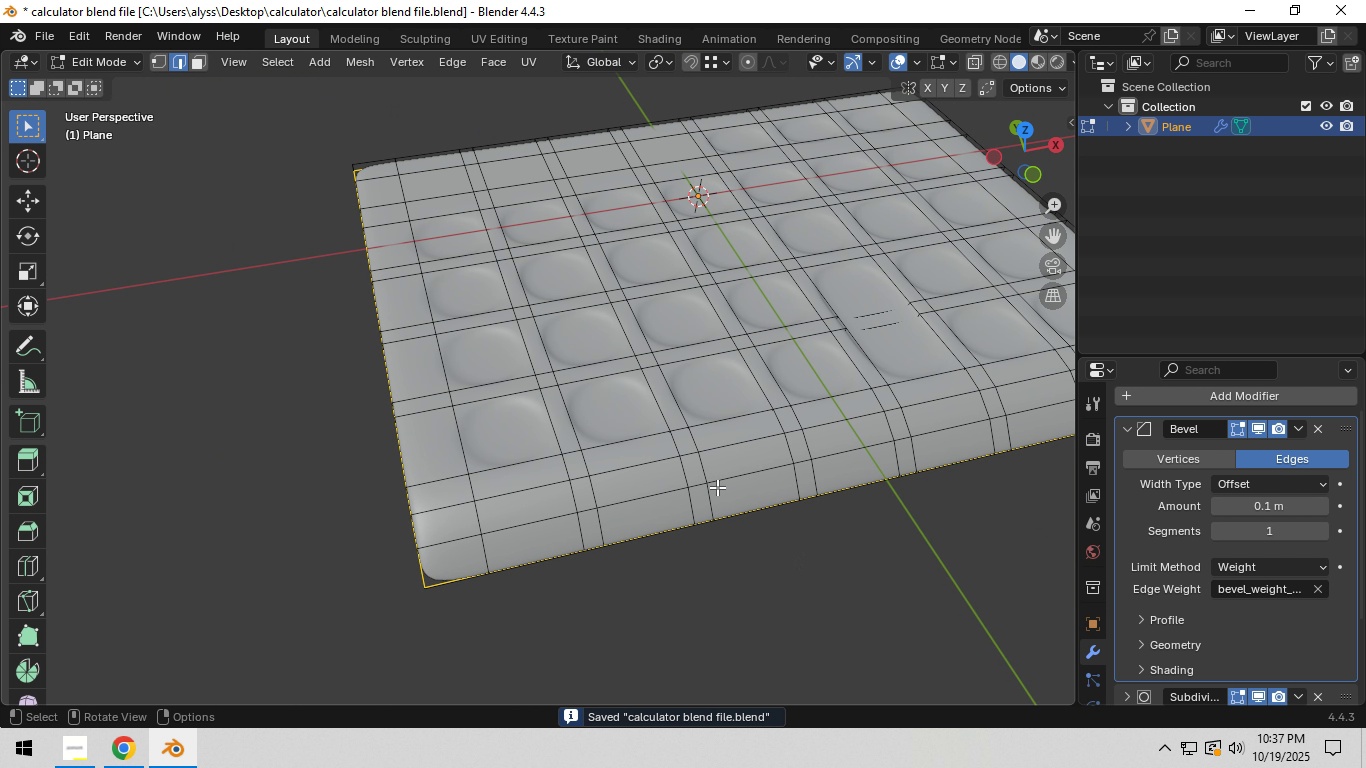 
key(Tab)
 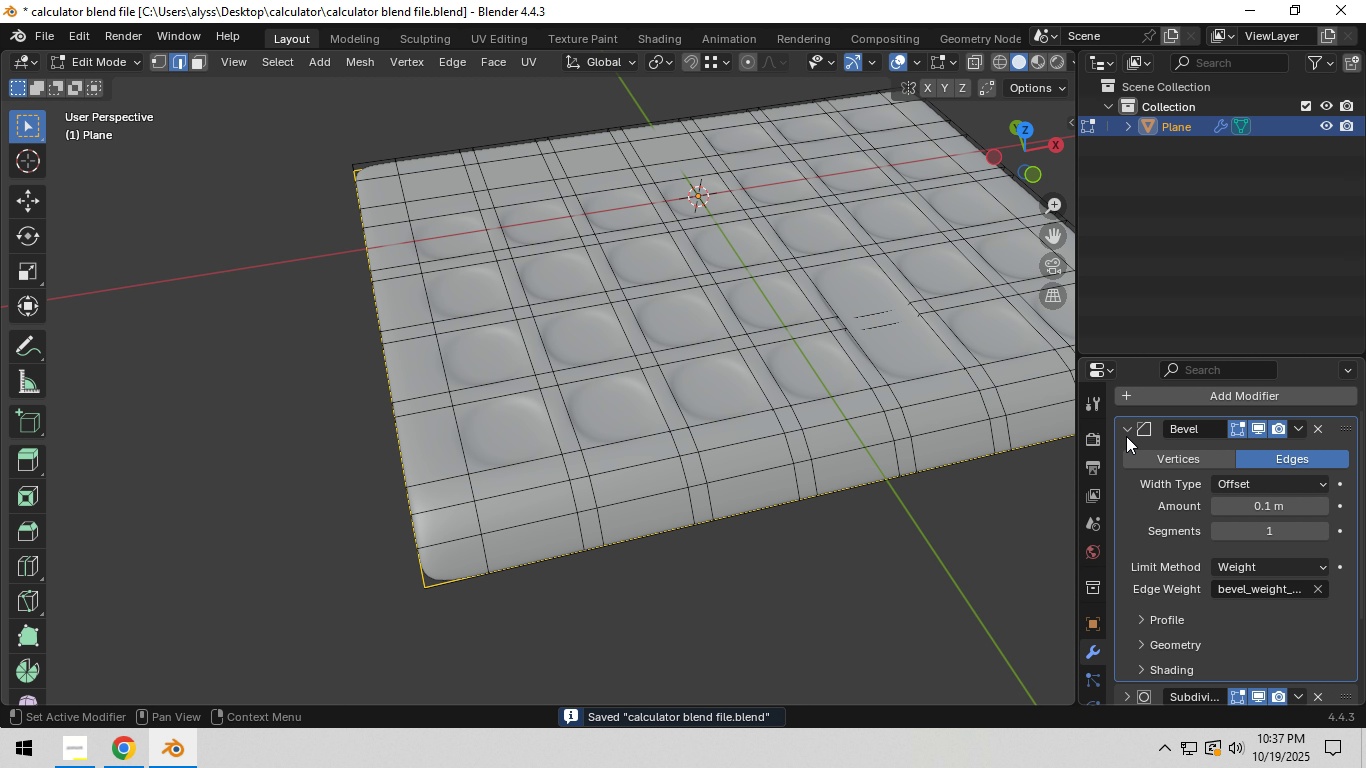 
left_click([1131, 428])
 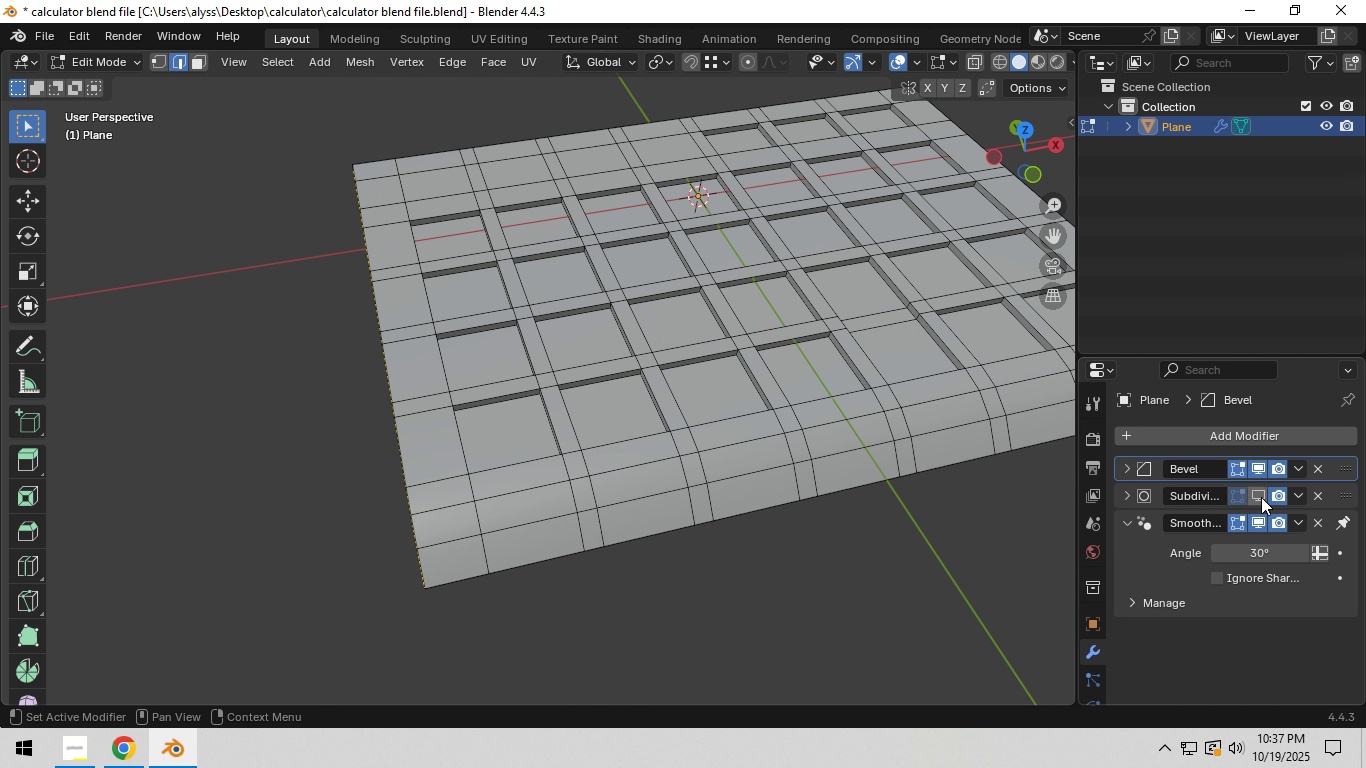 
left_click([1261, 497])
 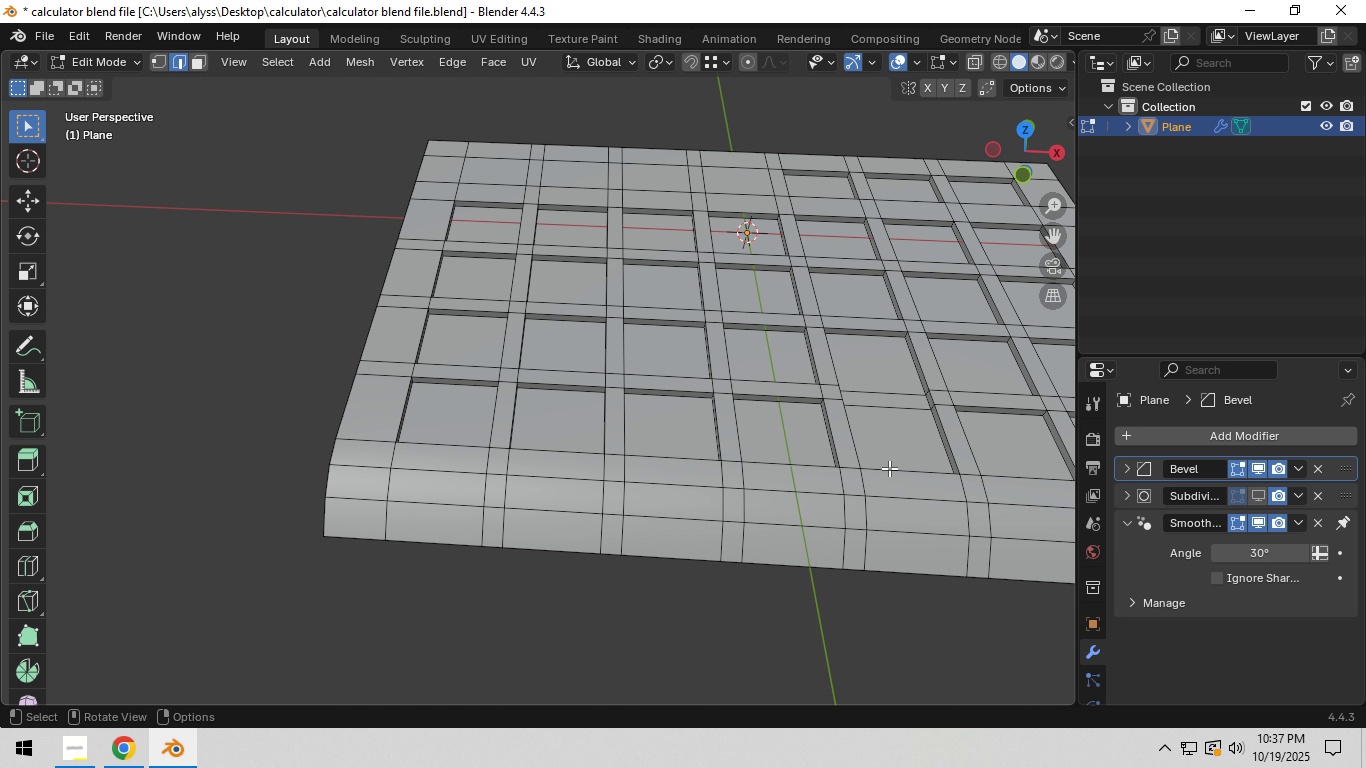 
scroll: coordinate [902, 464], scroll_direction: up, amount: 2.0
 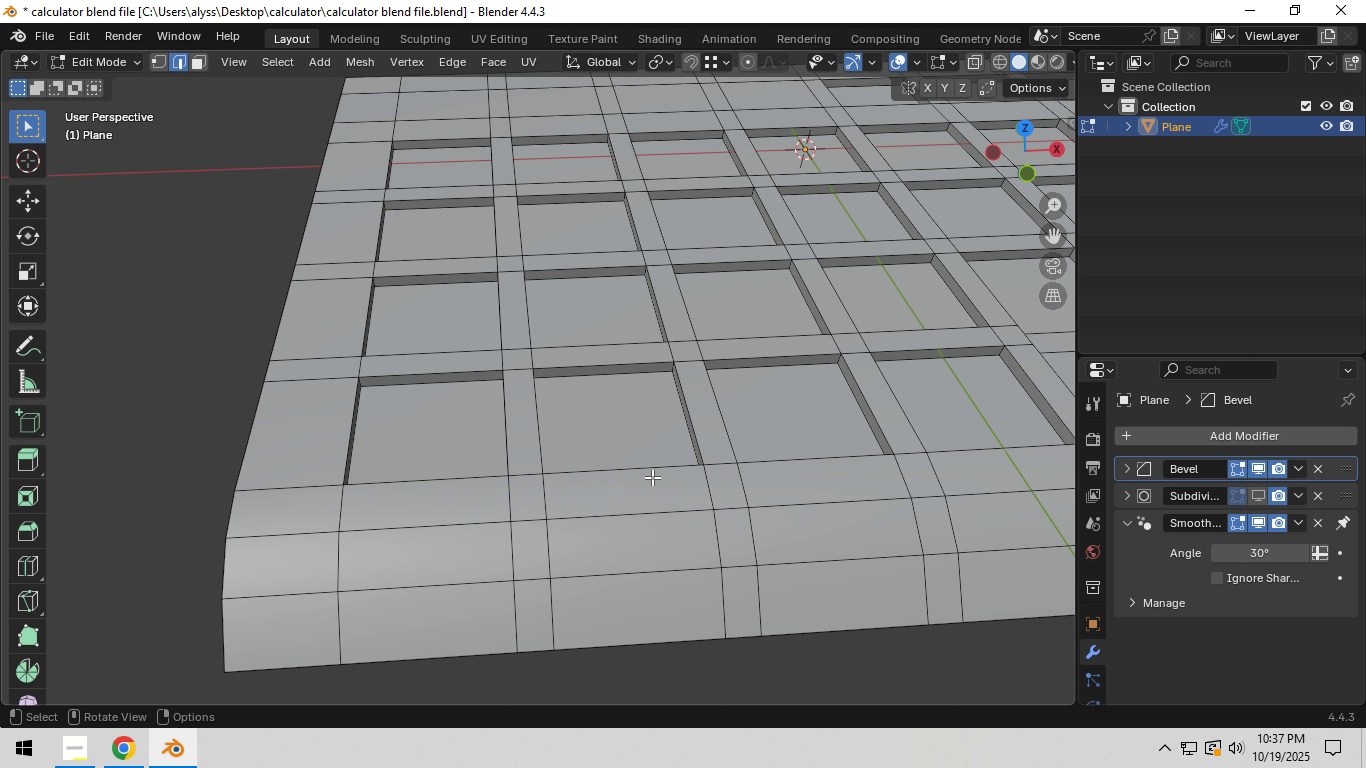 
hold_key(key=AltLeft, duration=0.66)
left_click([642, 474])
 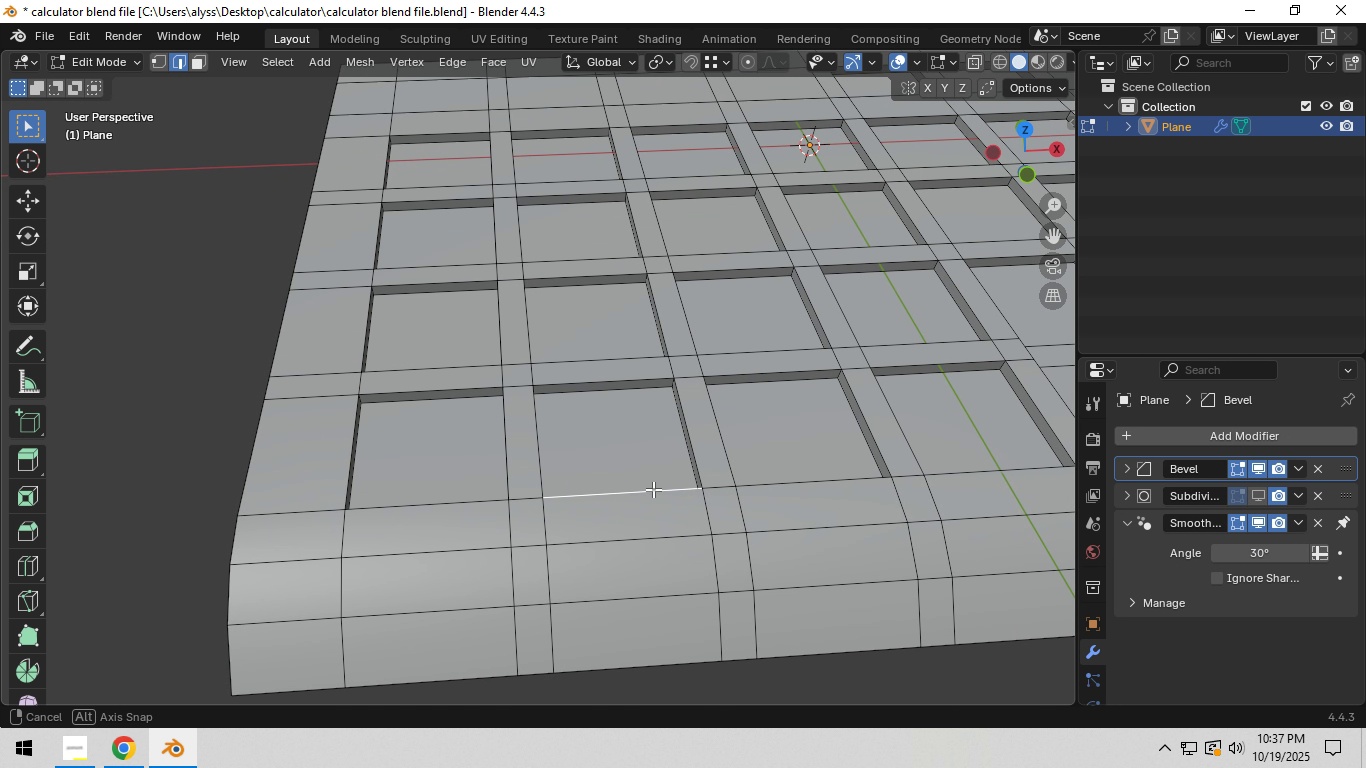 
hold_key(key=ShiftLeft, duration=0.33)
 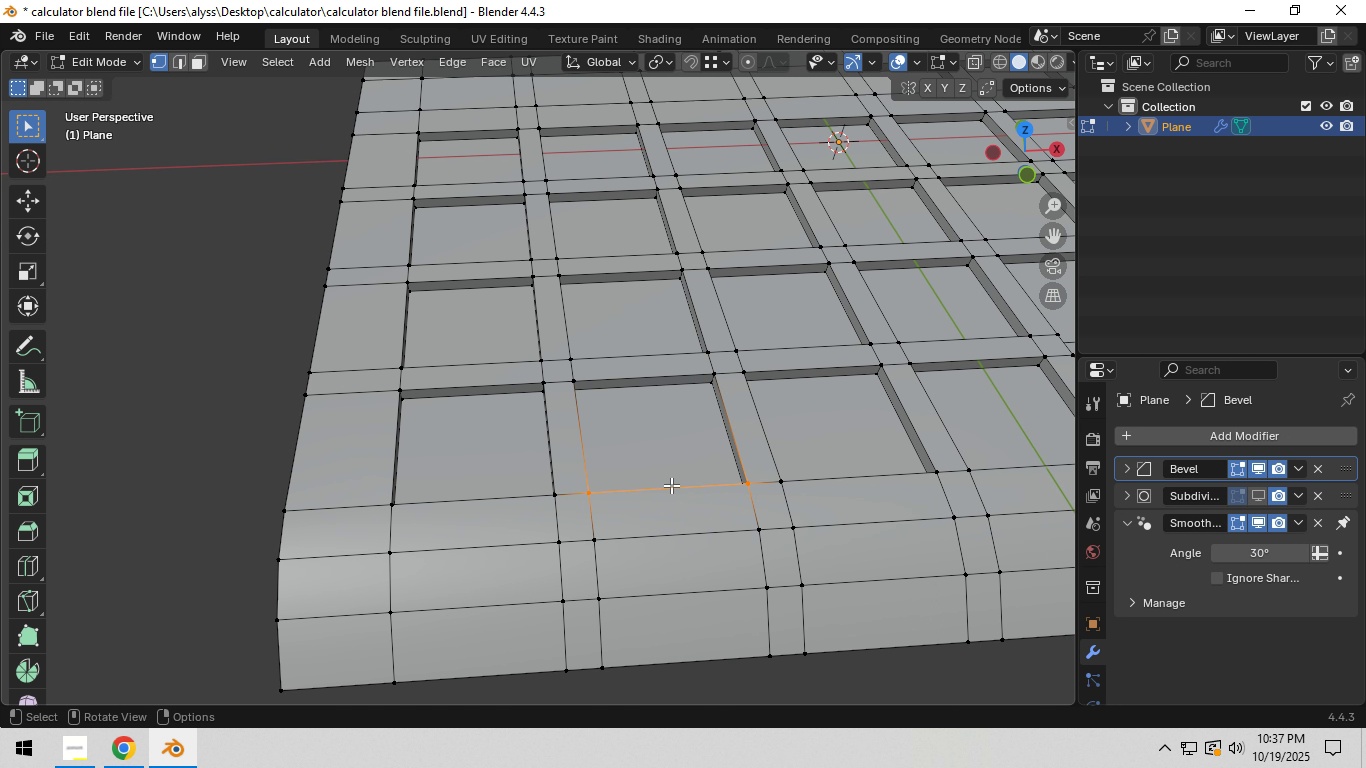 
hold_key(key=1, duration=0.46)
 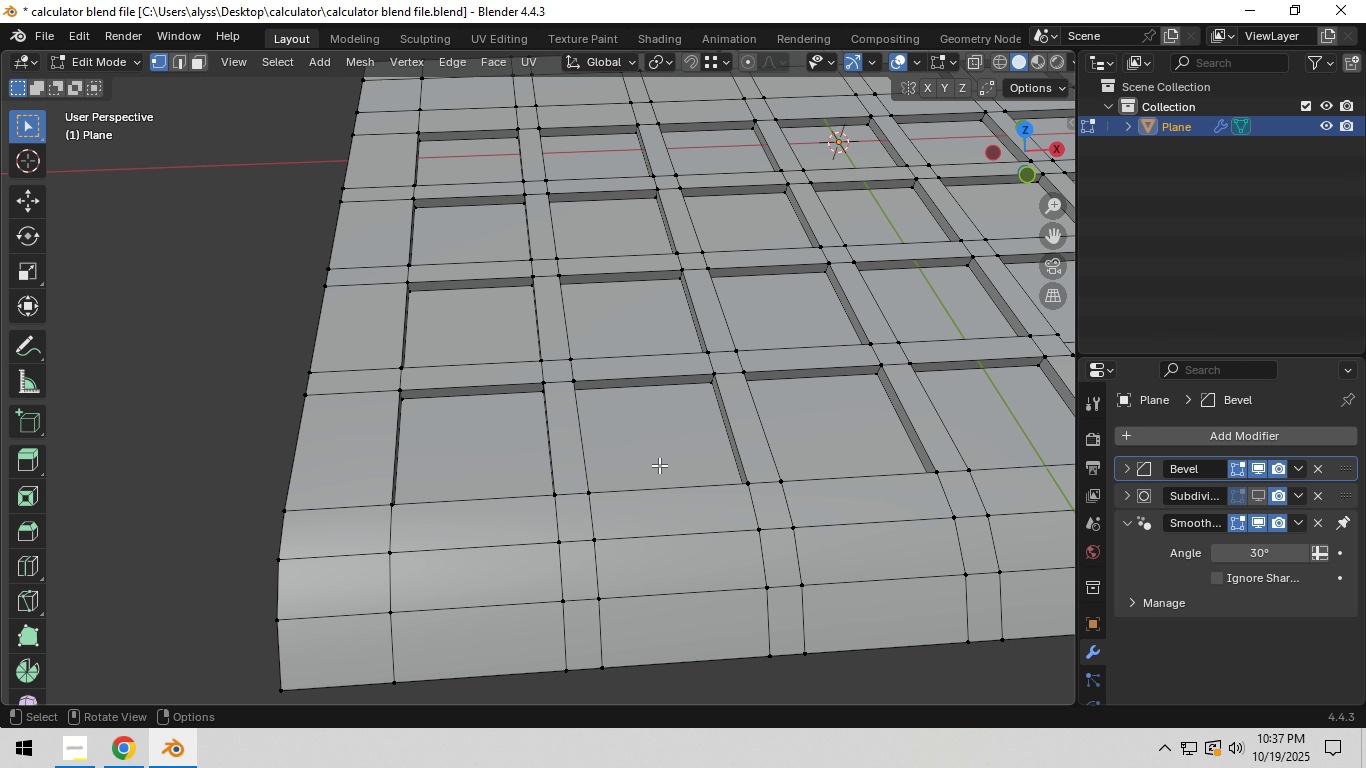 
left_click([659, 465])
 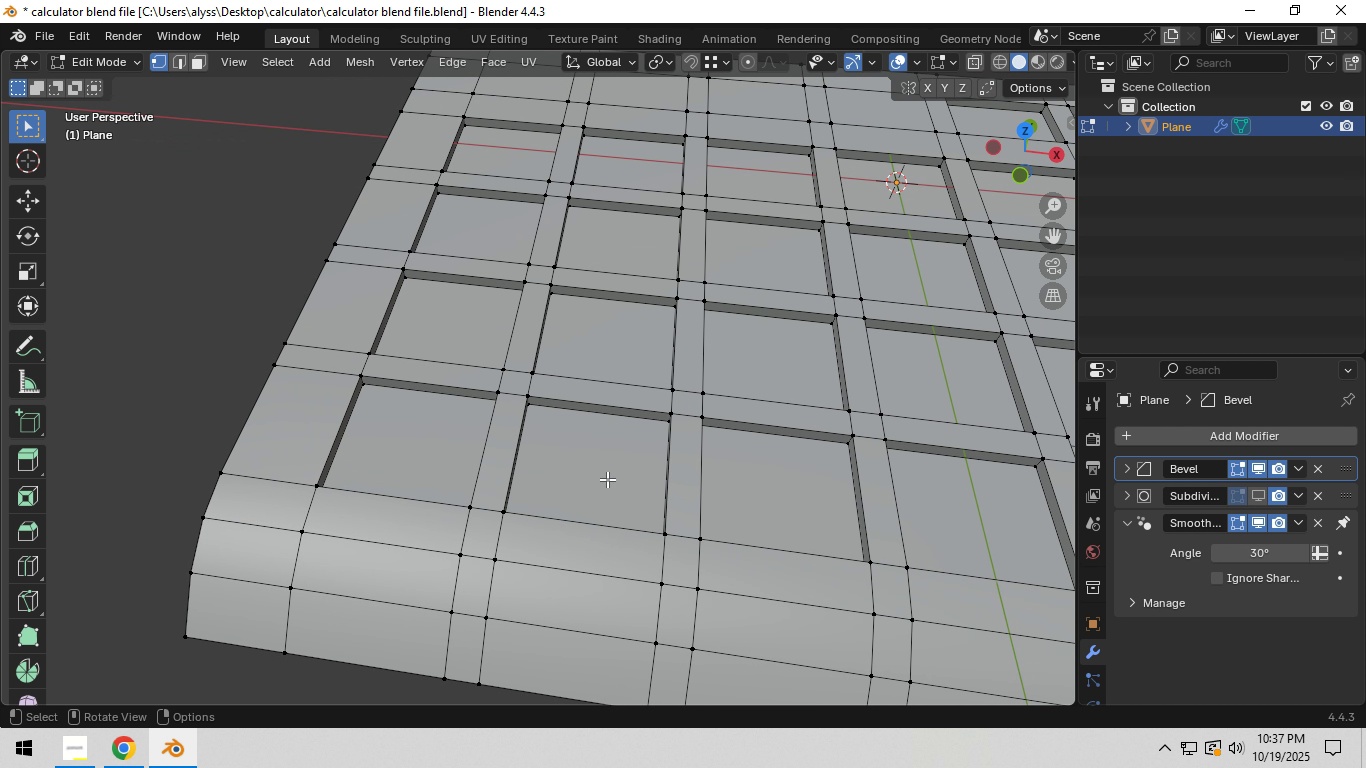 
hold_key(key=ShiftLeft, duration=0.39)
 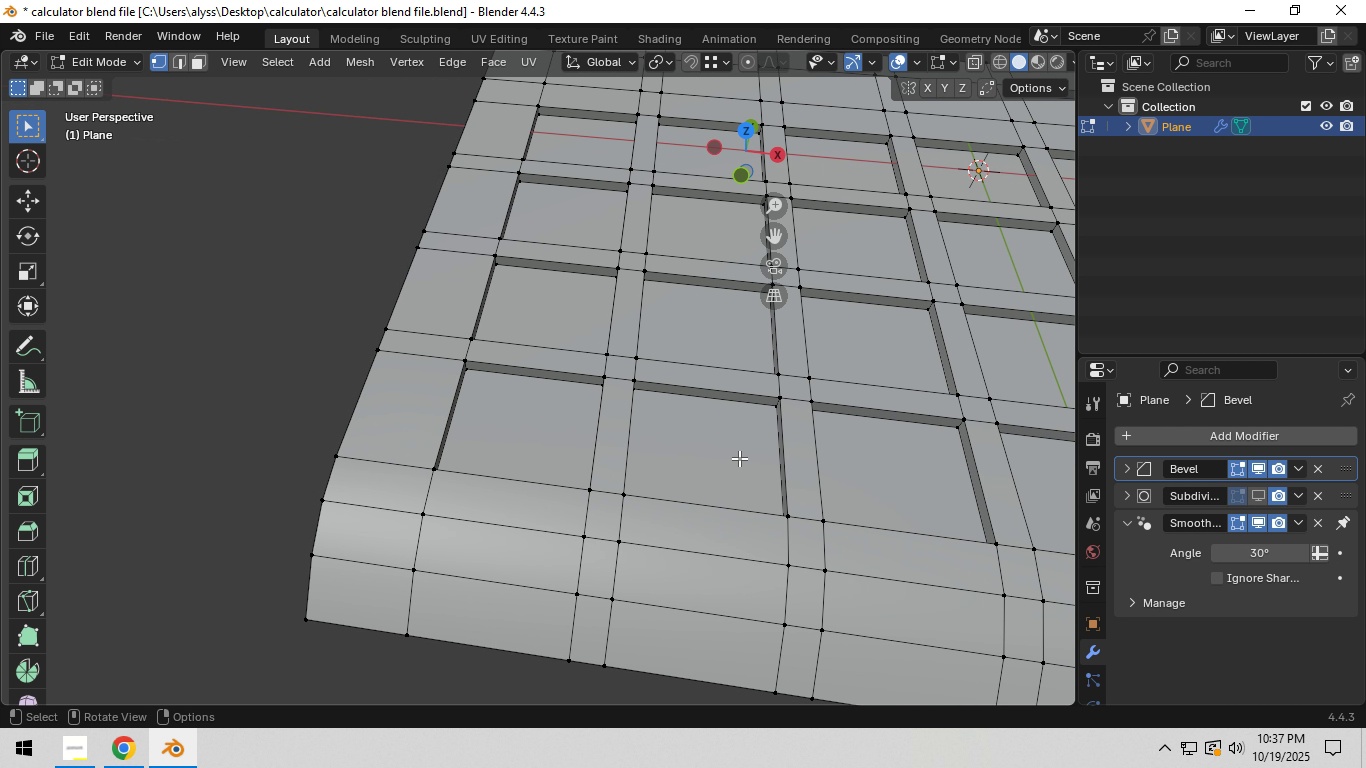 
type(n2)
 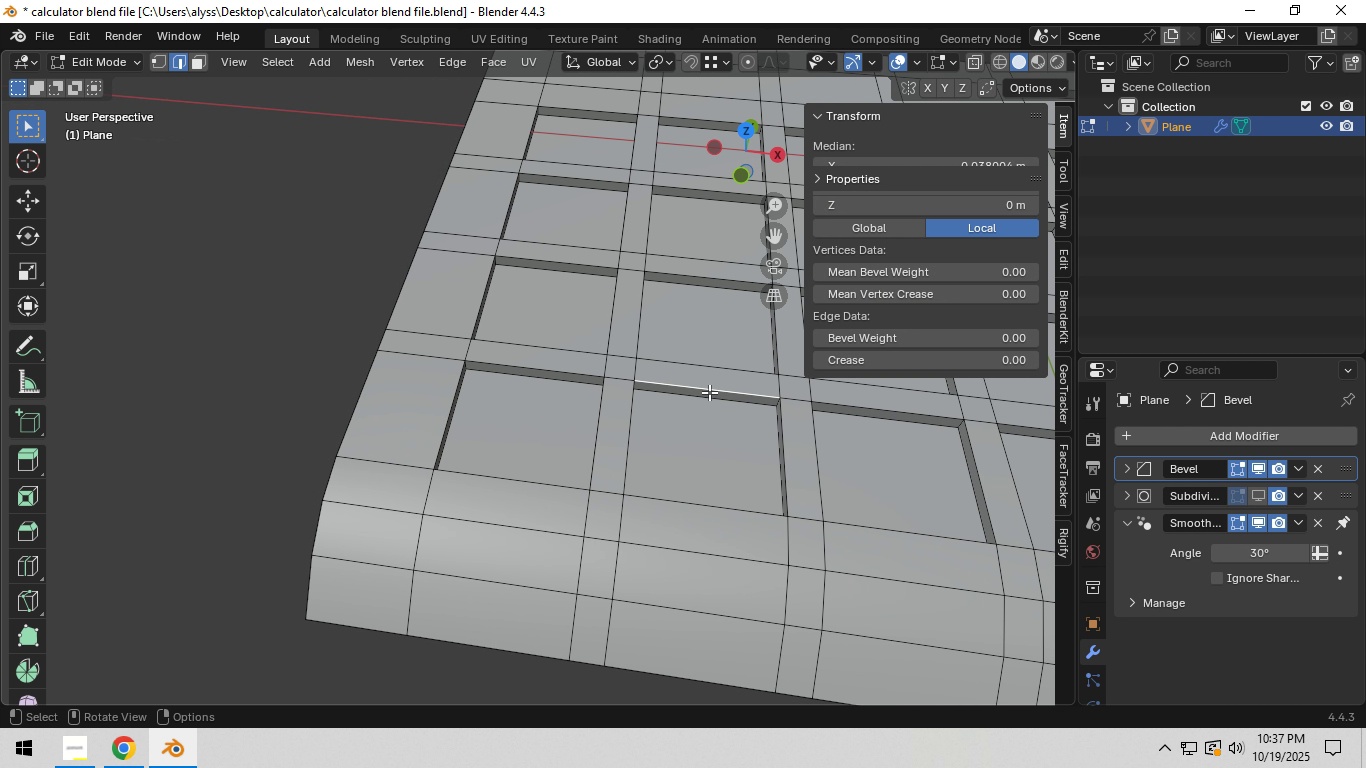 
left_click([709, 392])
 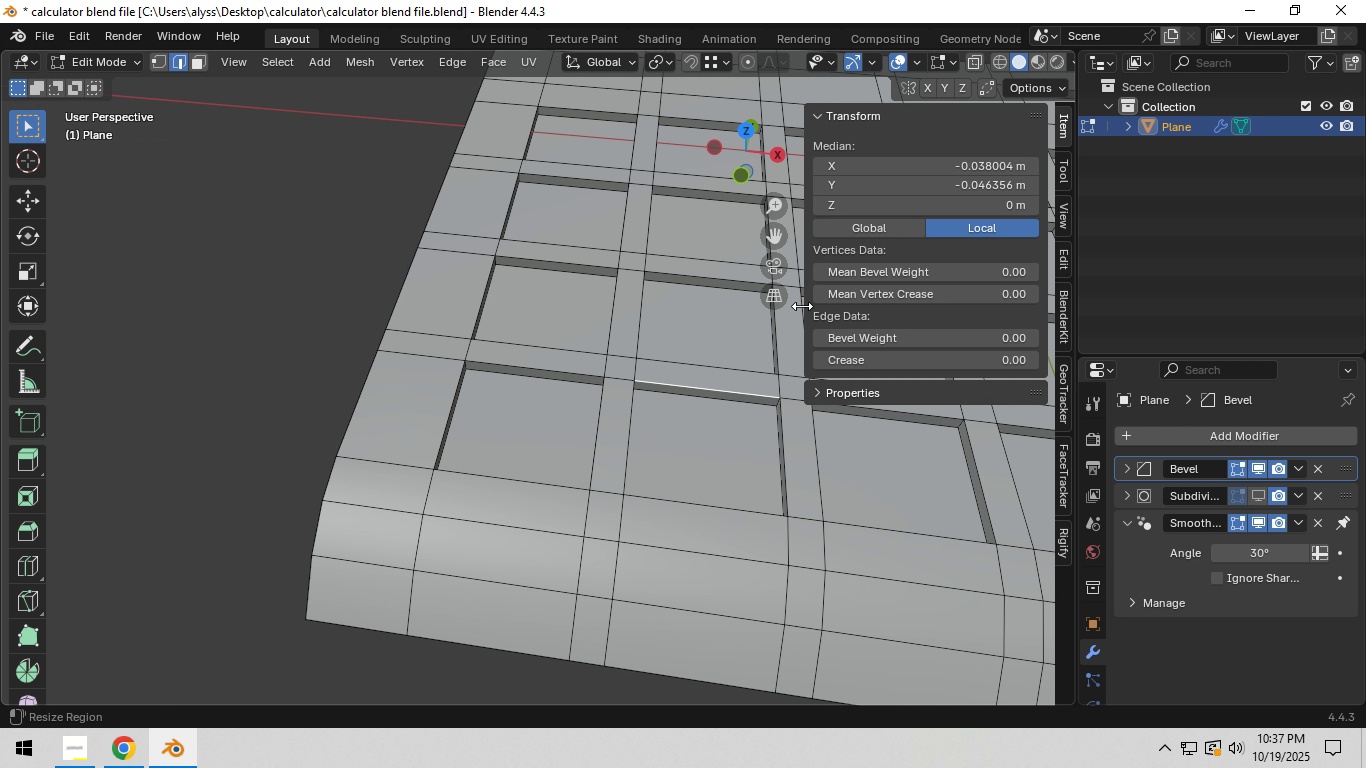 
left_click_drag(start_coordinate=[802, 306], to_coordinate=[897, 305])
 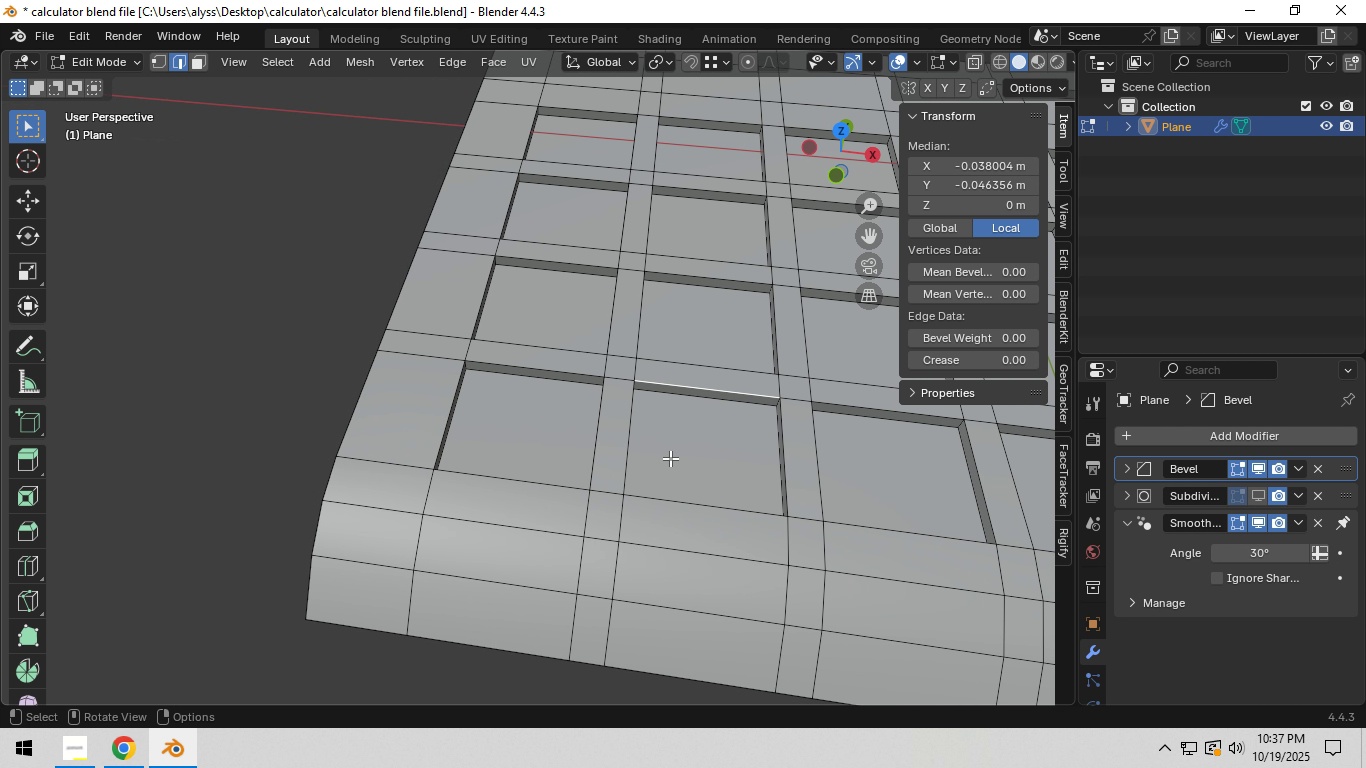 
scroll: coordinate [669, 455], scroll_direction: up, amount: 2.0
 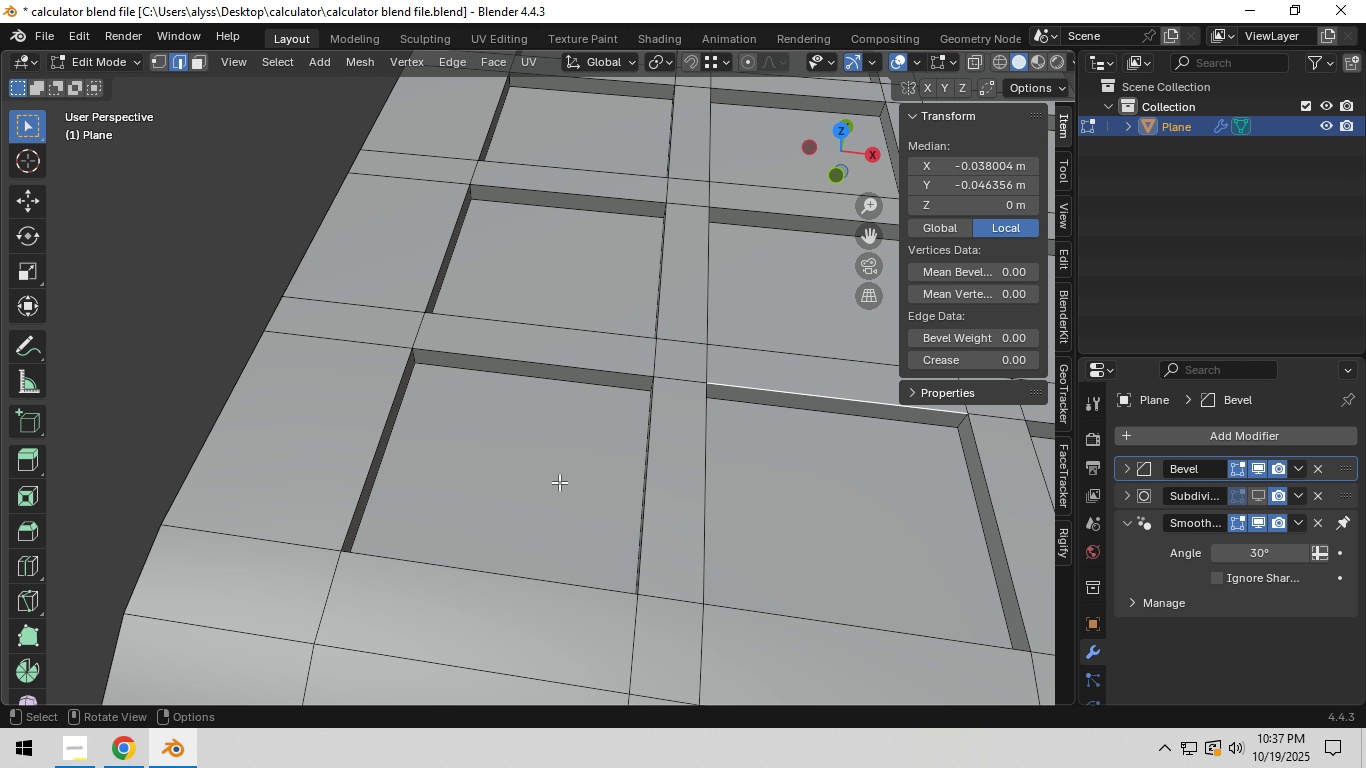 
key(3)
 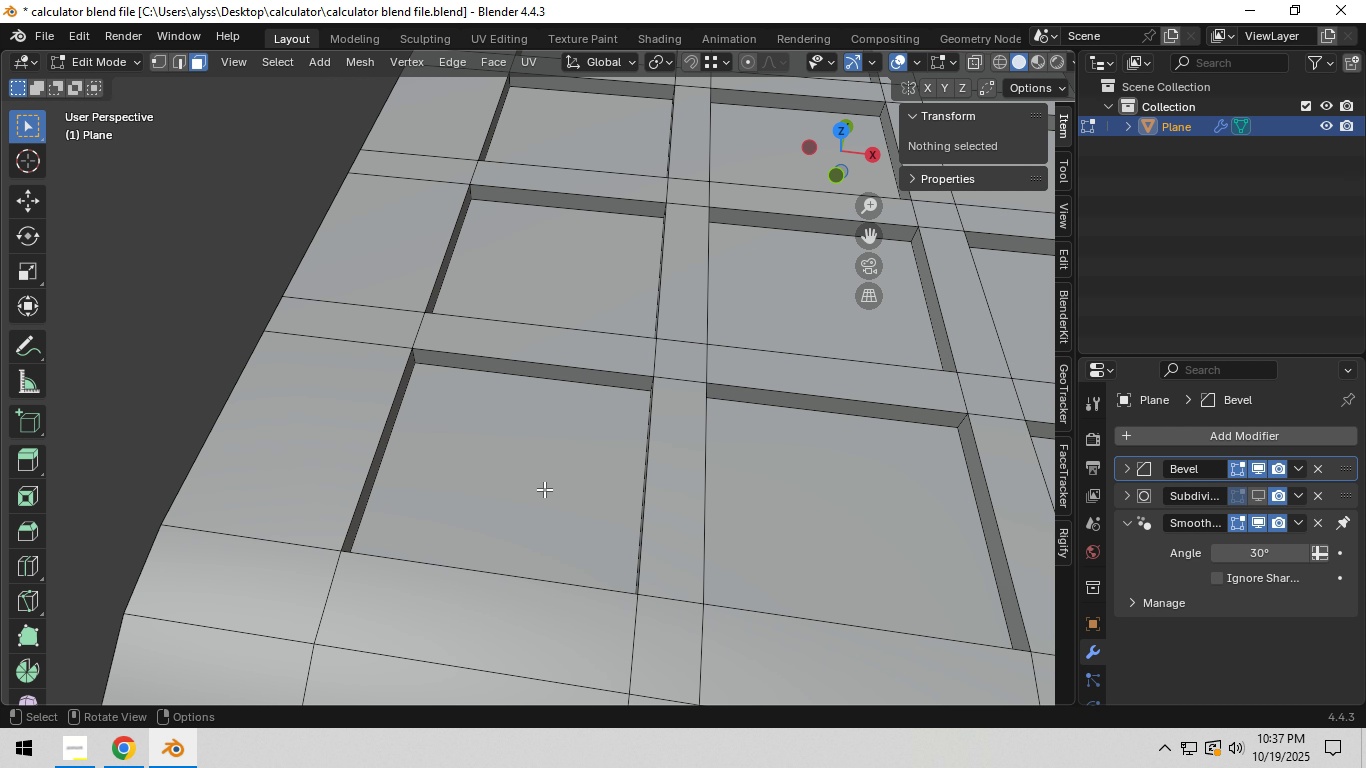 
left_click([544, 489])
 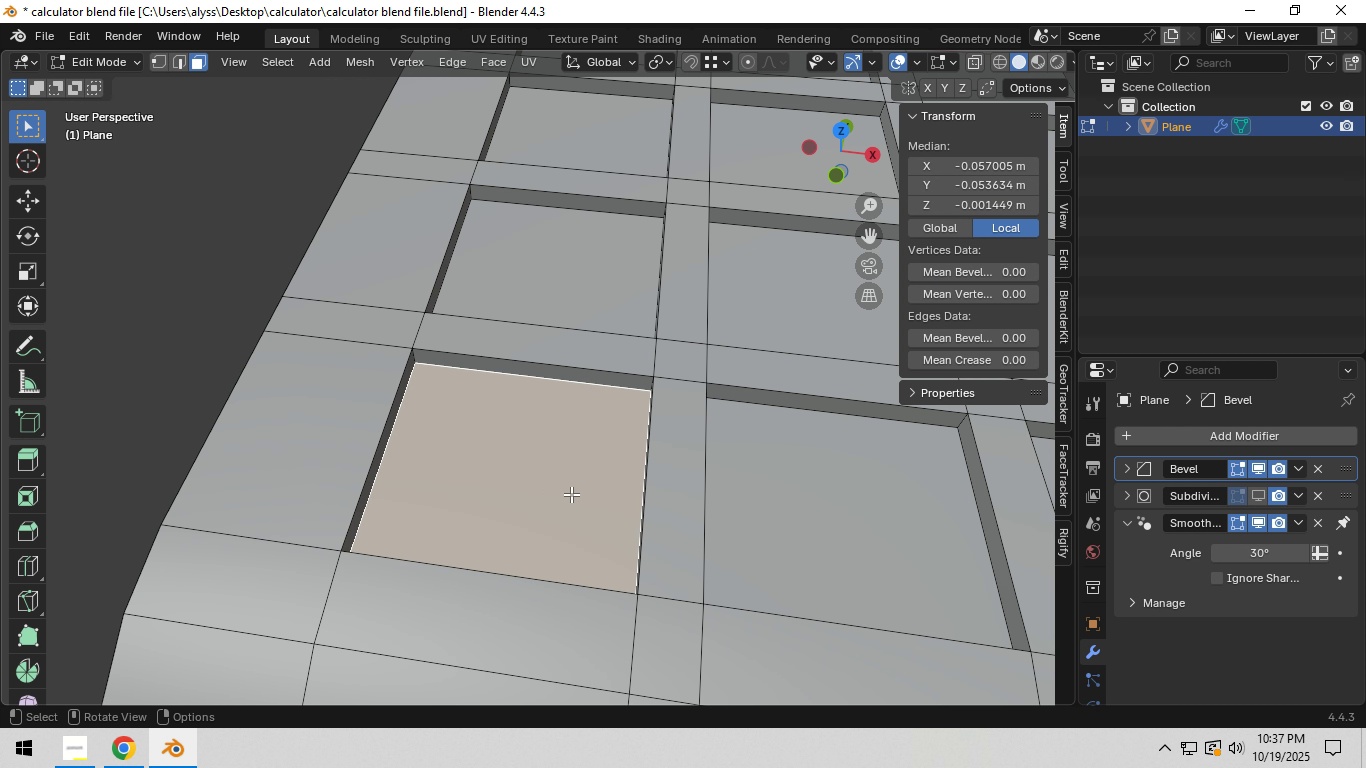 
hold_key(key=Backquote, duration=1.01)
 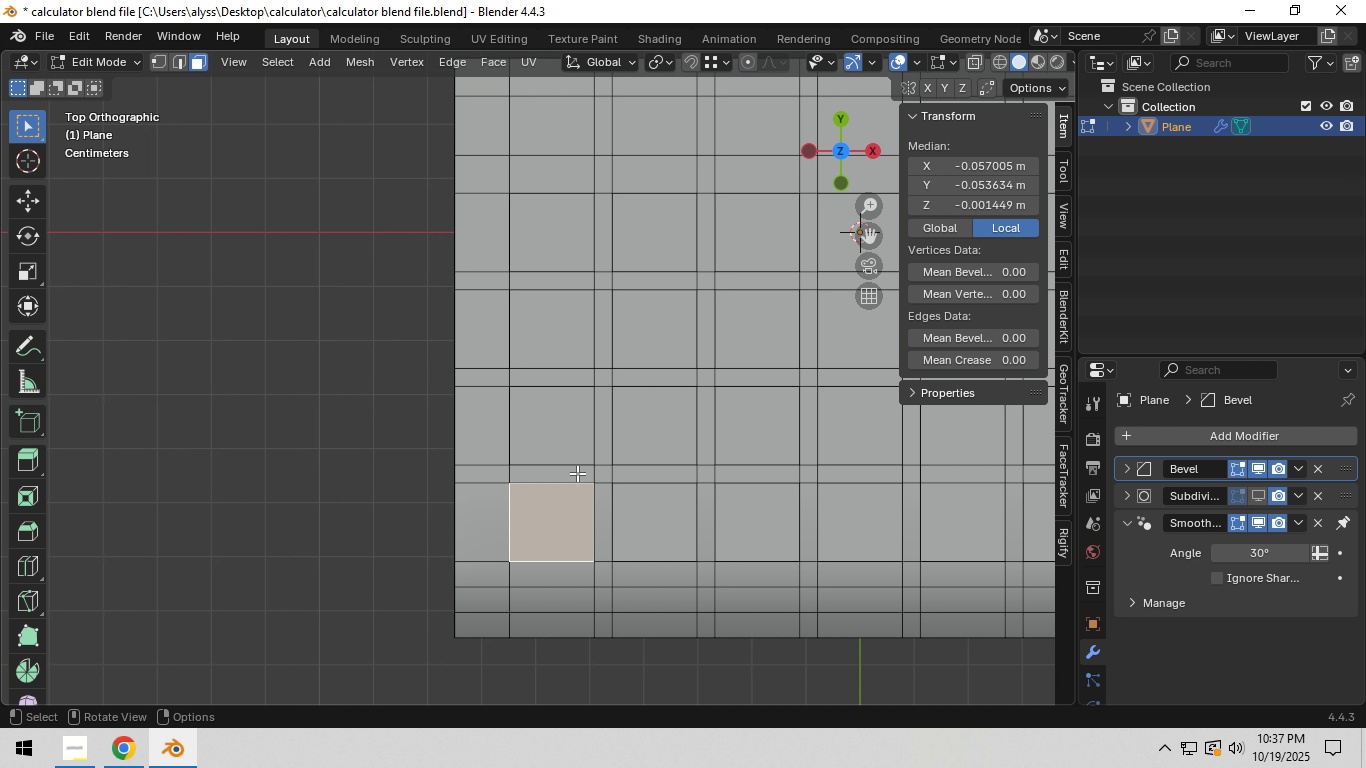 
scroll: coordinate [577, 473], scroll_direction: down, amount: 7.0
 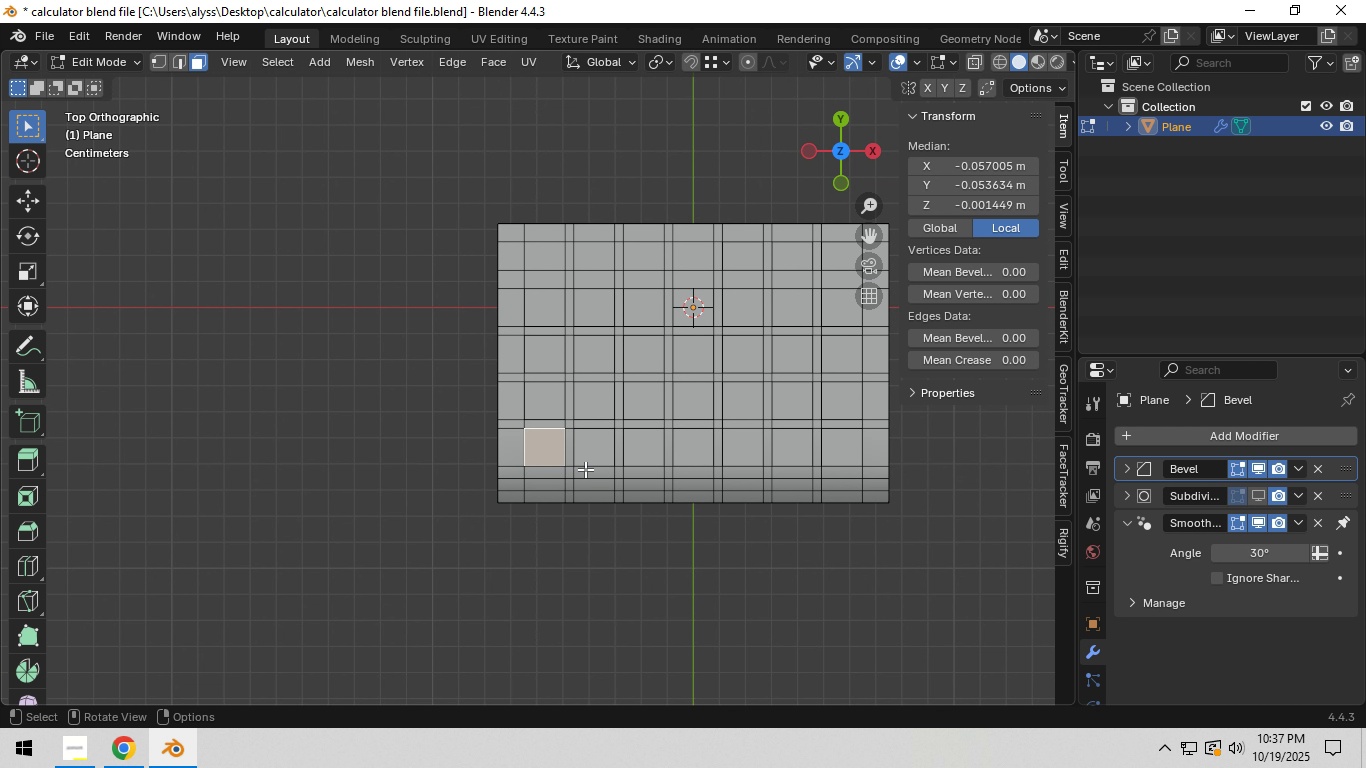 
hold_key(key=ShiftLeft, duration=0.44)
 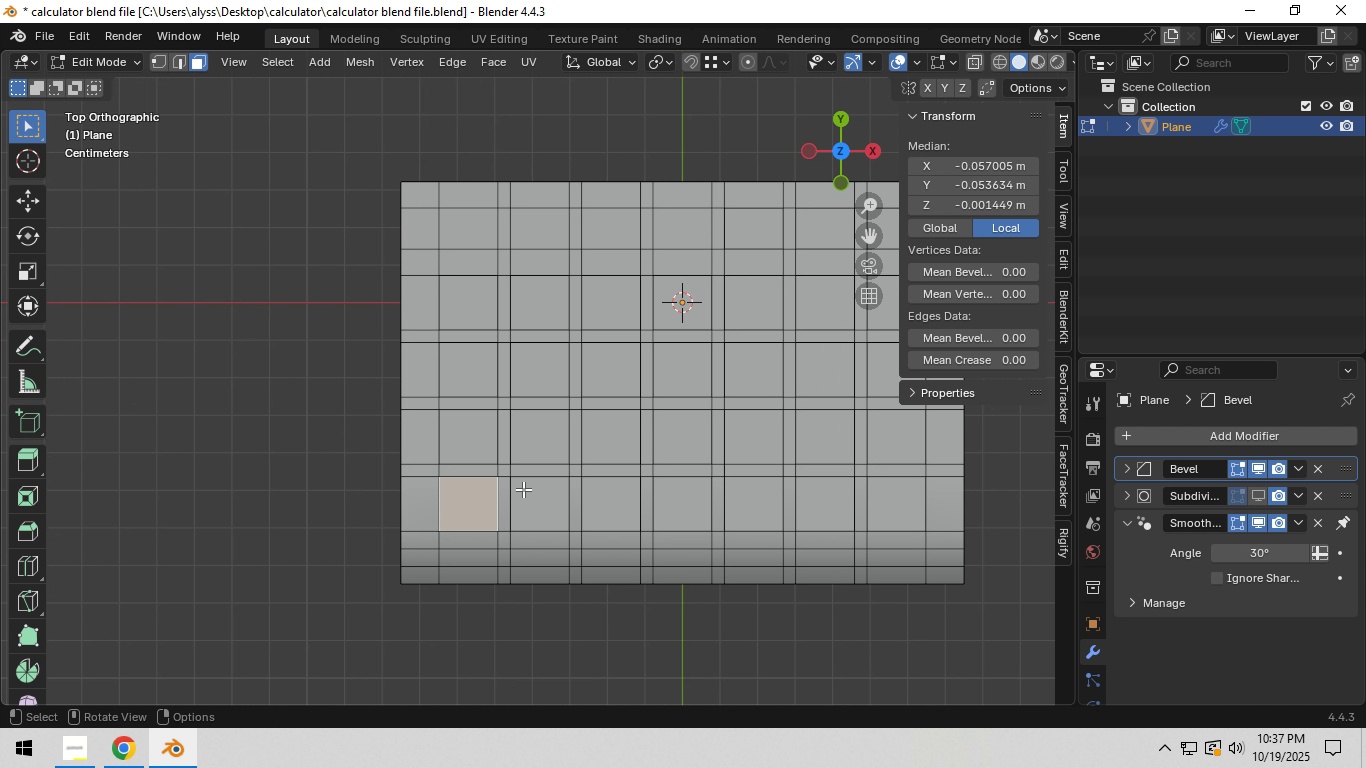 
scroll: coordinate [523, 489], scroll_direction: up, amount: 2.0
 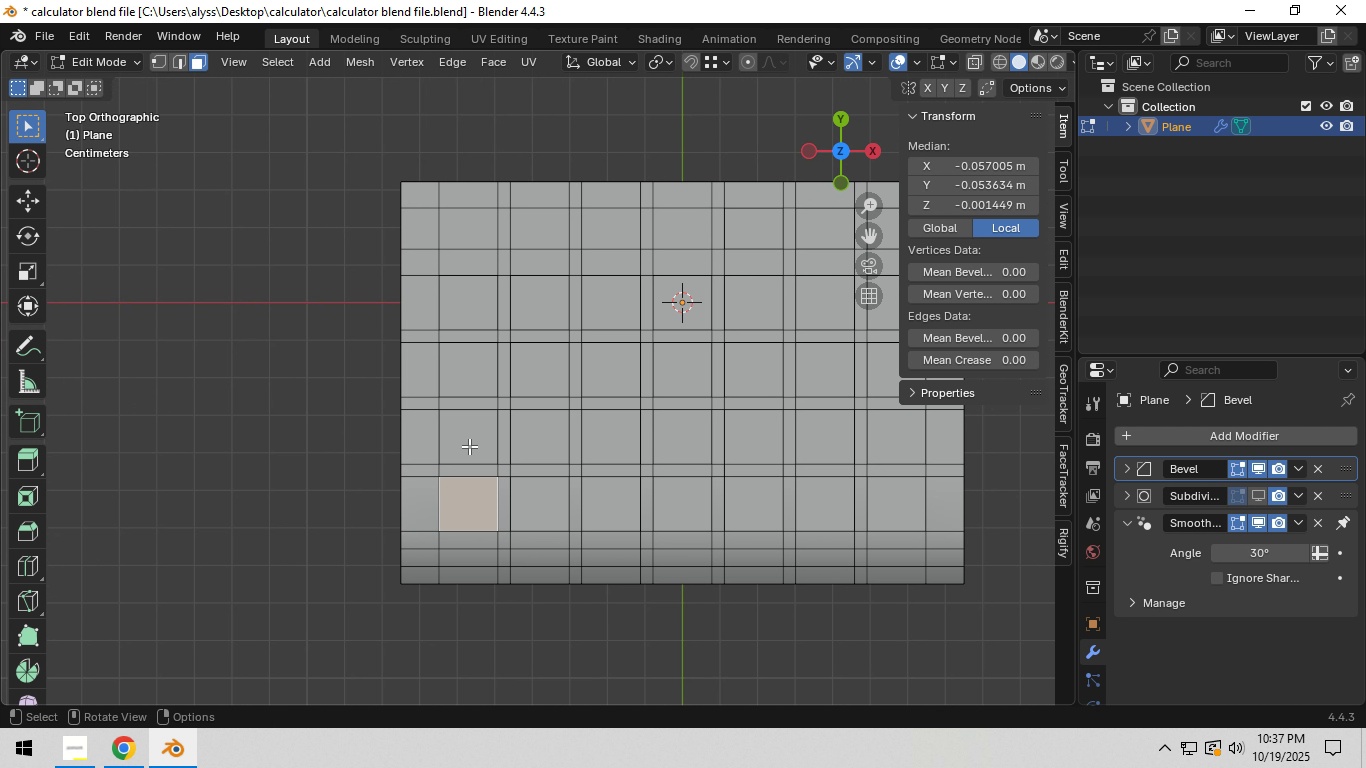 
hold_key(key=ShiftLeft, duration=1.5)
left_click([466, 443])
 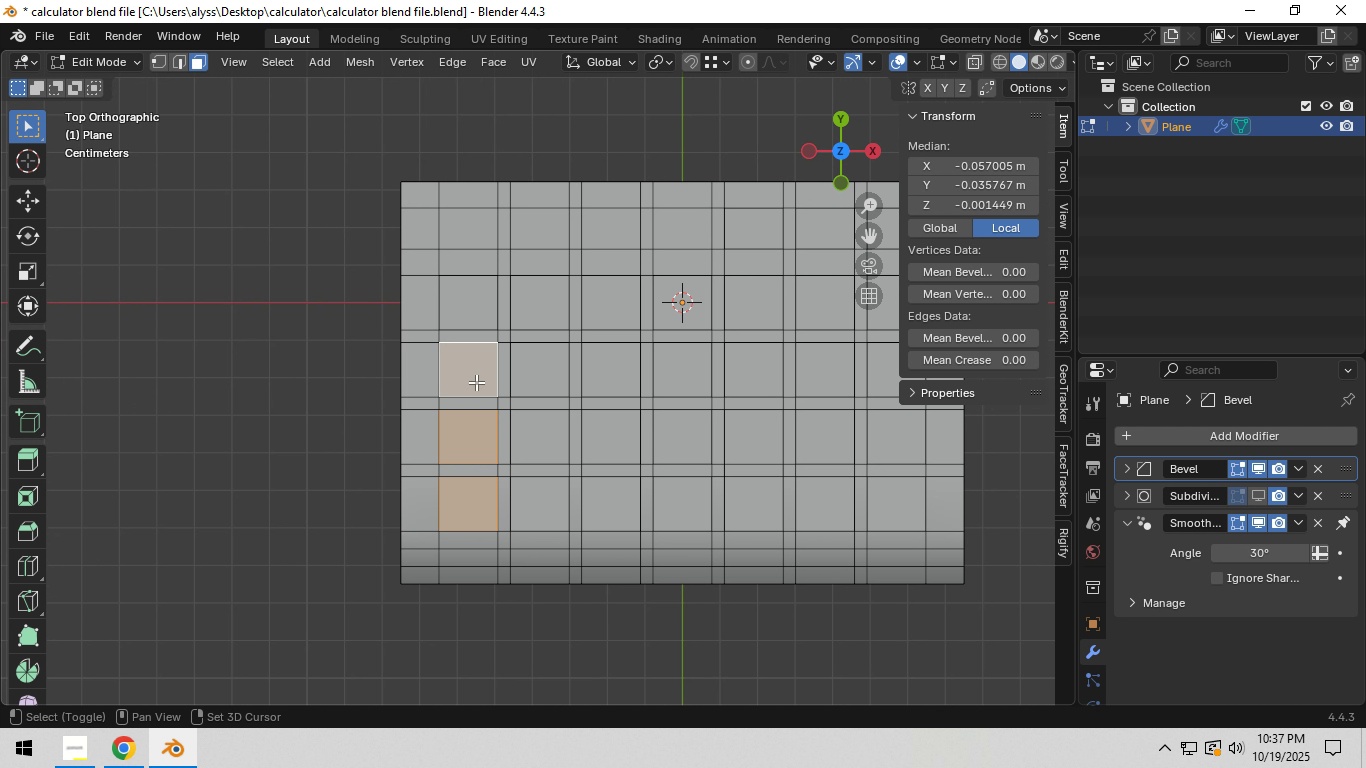 
double_click([476, 382])
 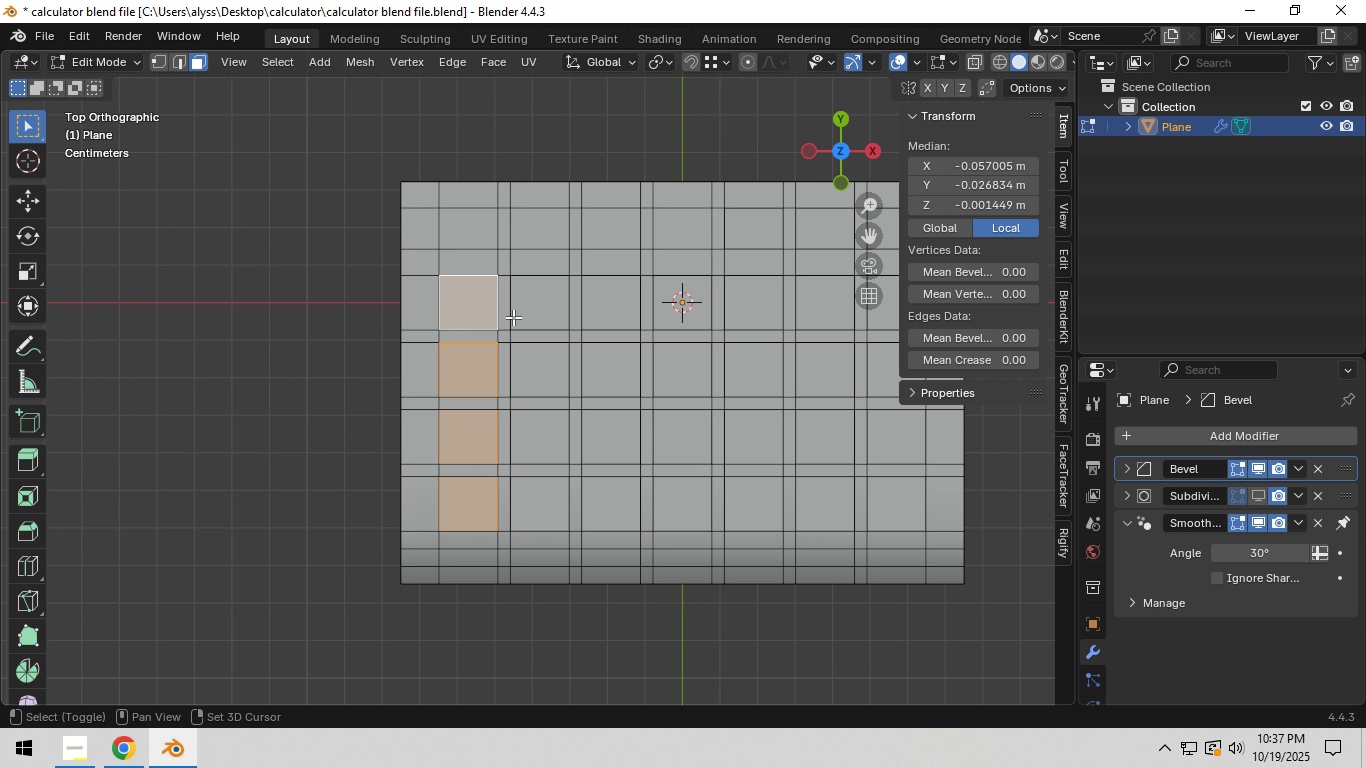 
hold_key(key=ShiftLeft, duration=1.52)
double_click([524, 315])
 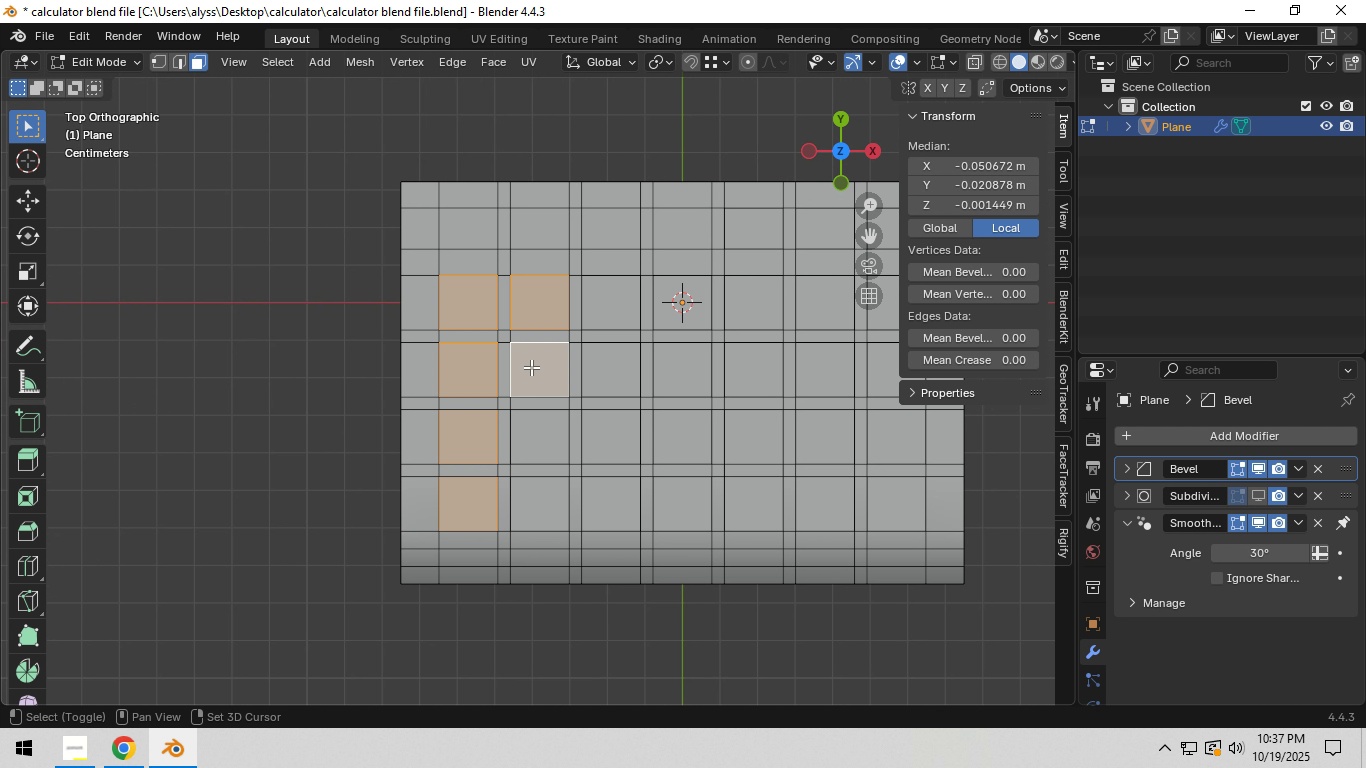 
triple_click([531, 367])
 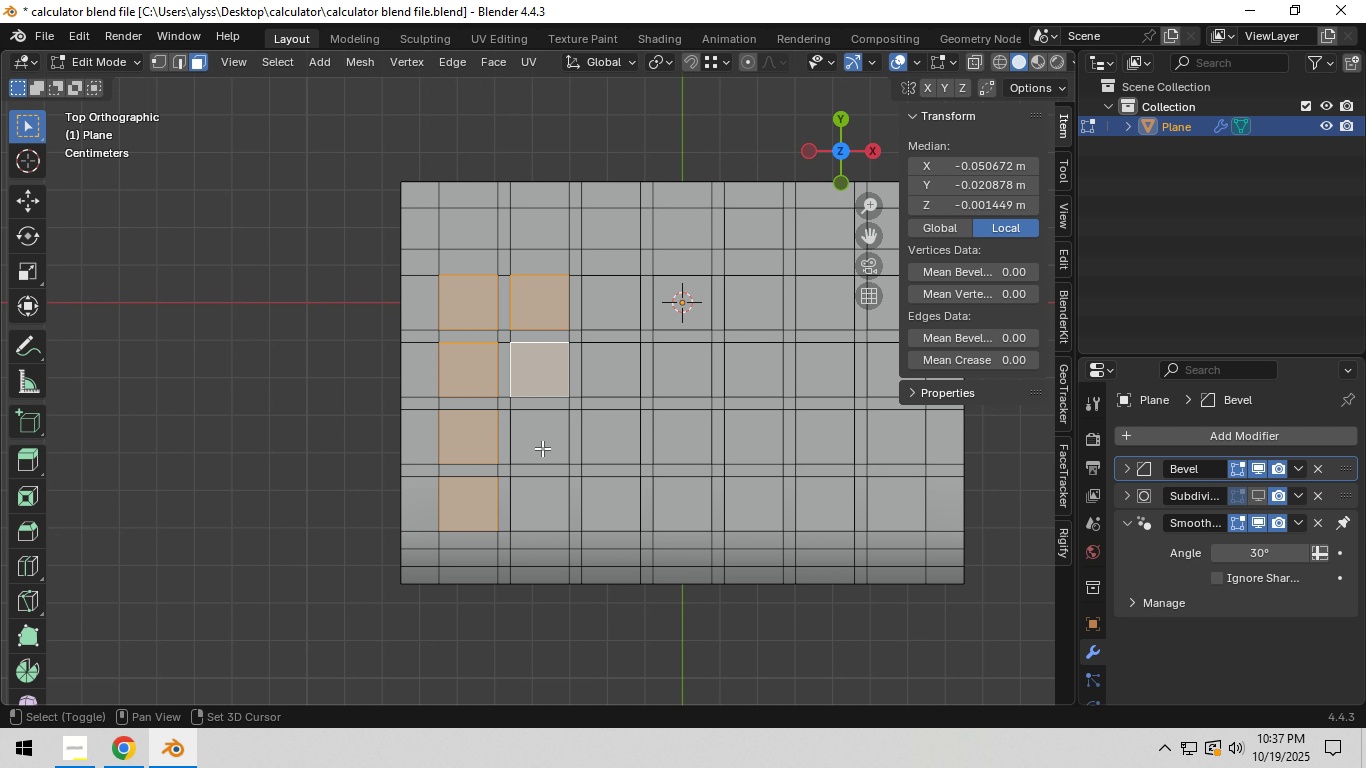 
left_click([543, 445])
 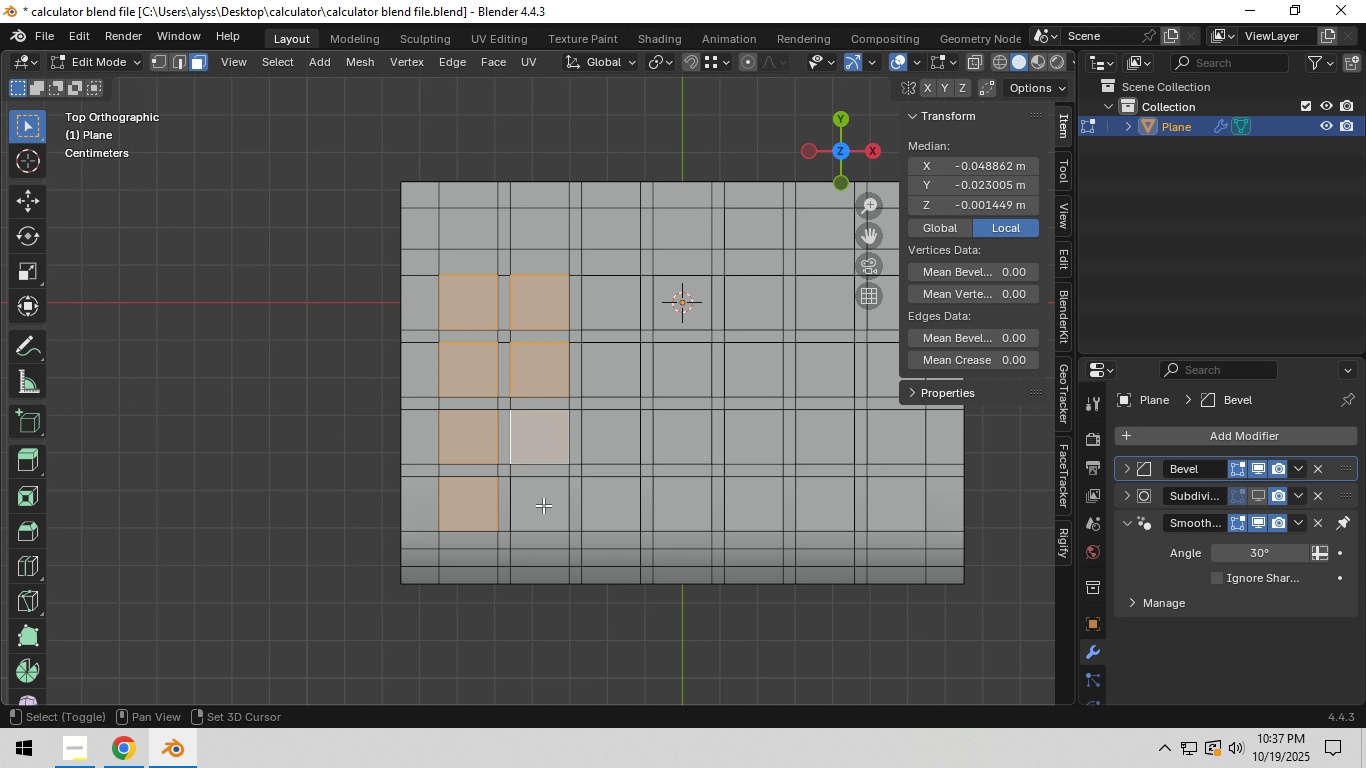 
hold_key(key=ShiftLeft, duration=1.51)
left_click([543, 513])
 